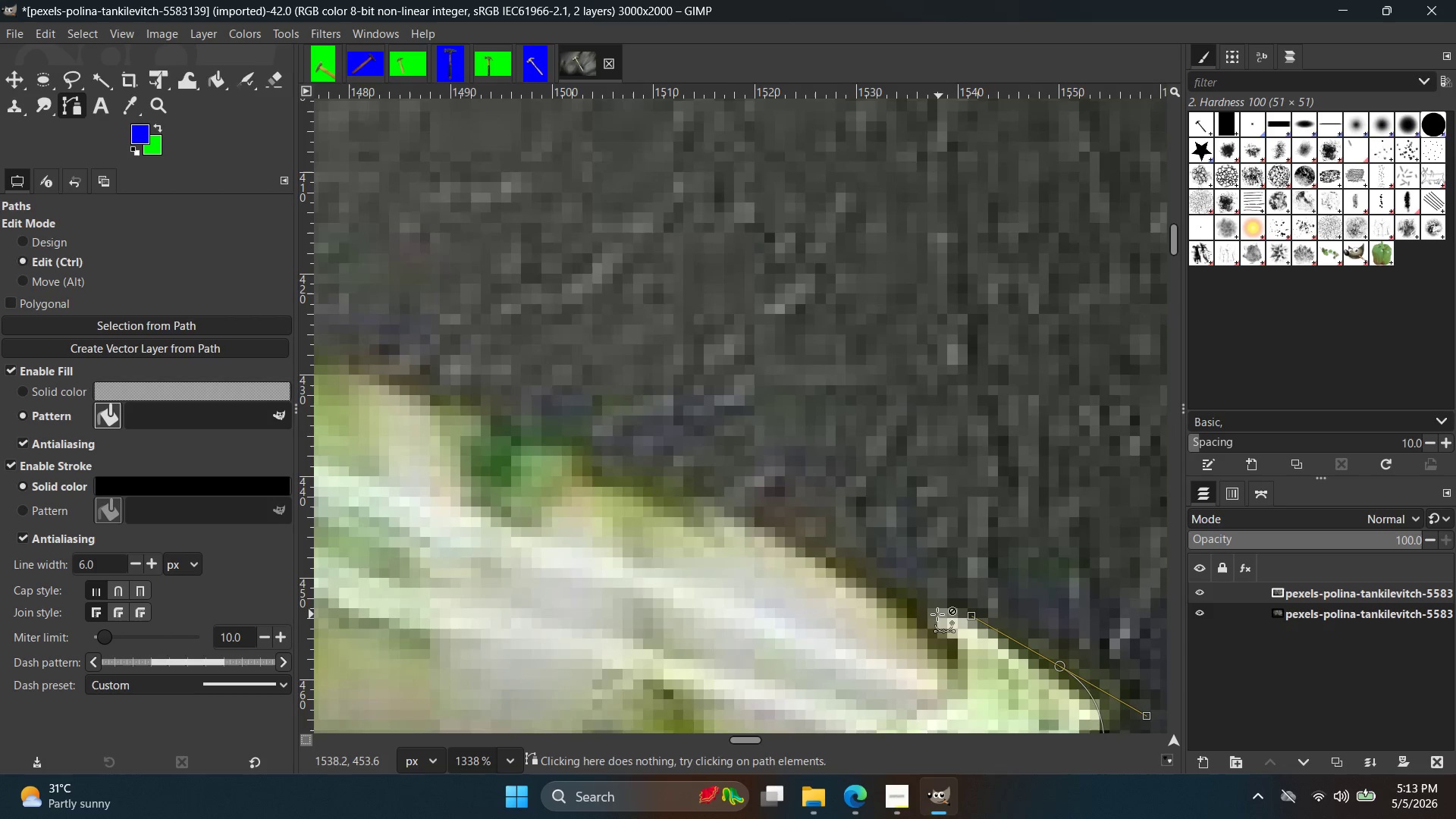 
left_click([906, 616])
 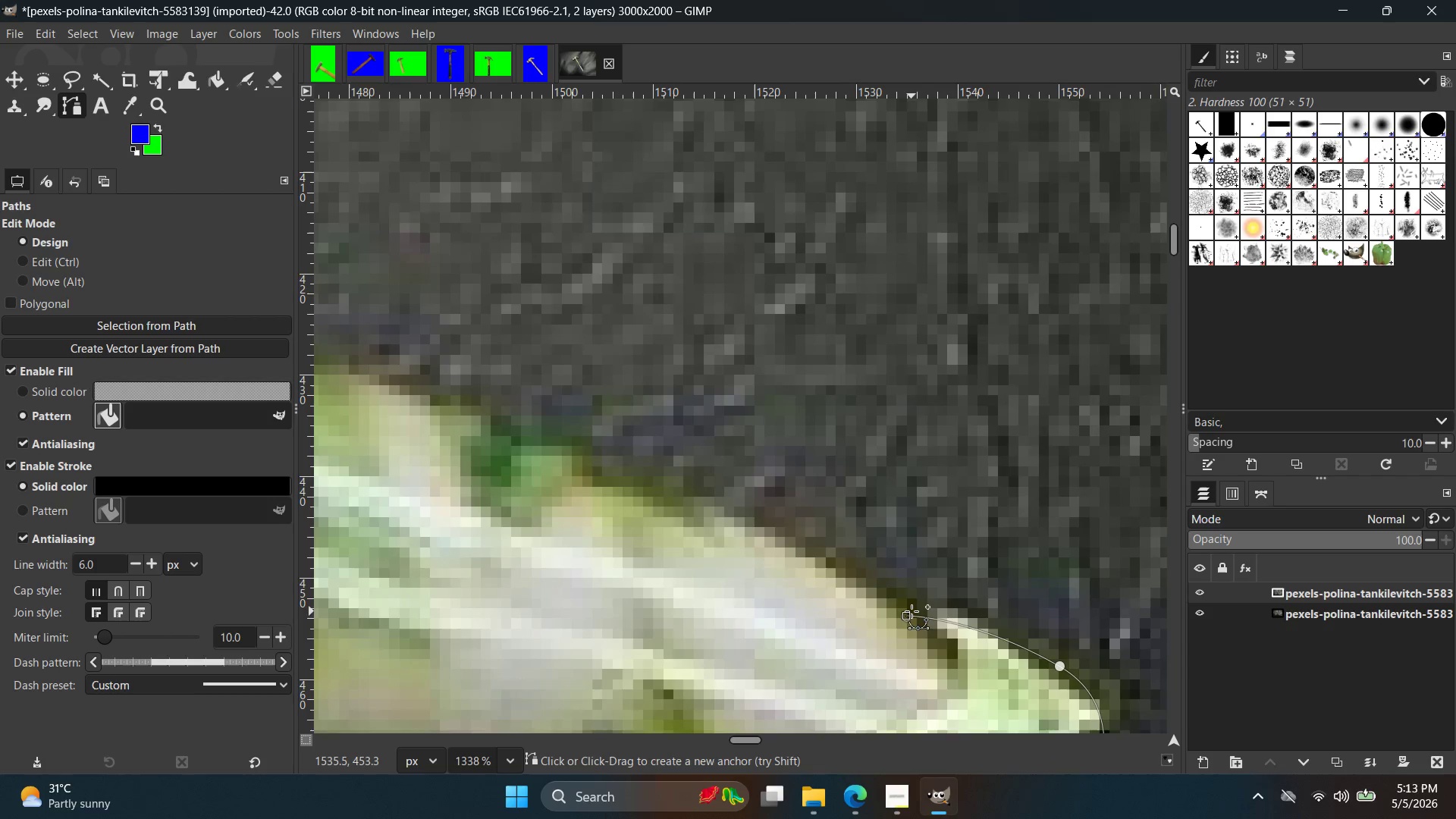 
scroll: coordinate [960, 615], scroll_direction: down, amount: 4.0
 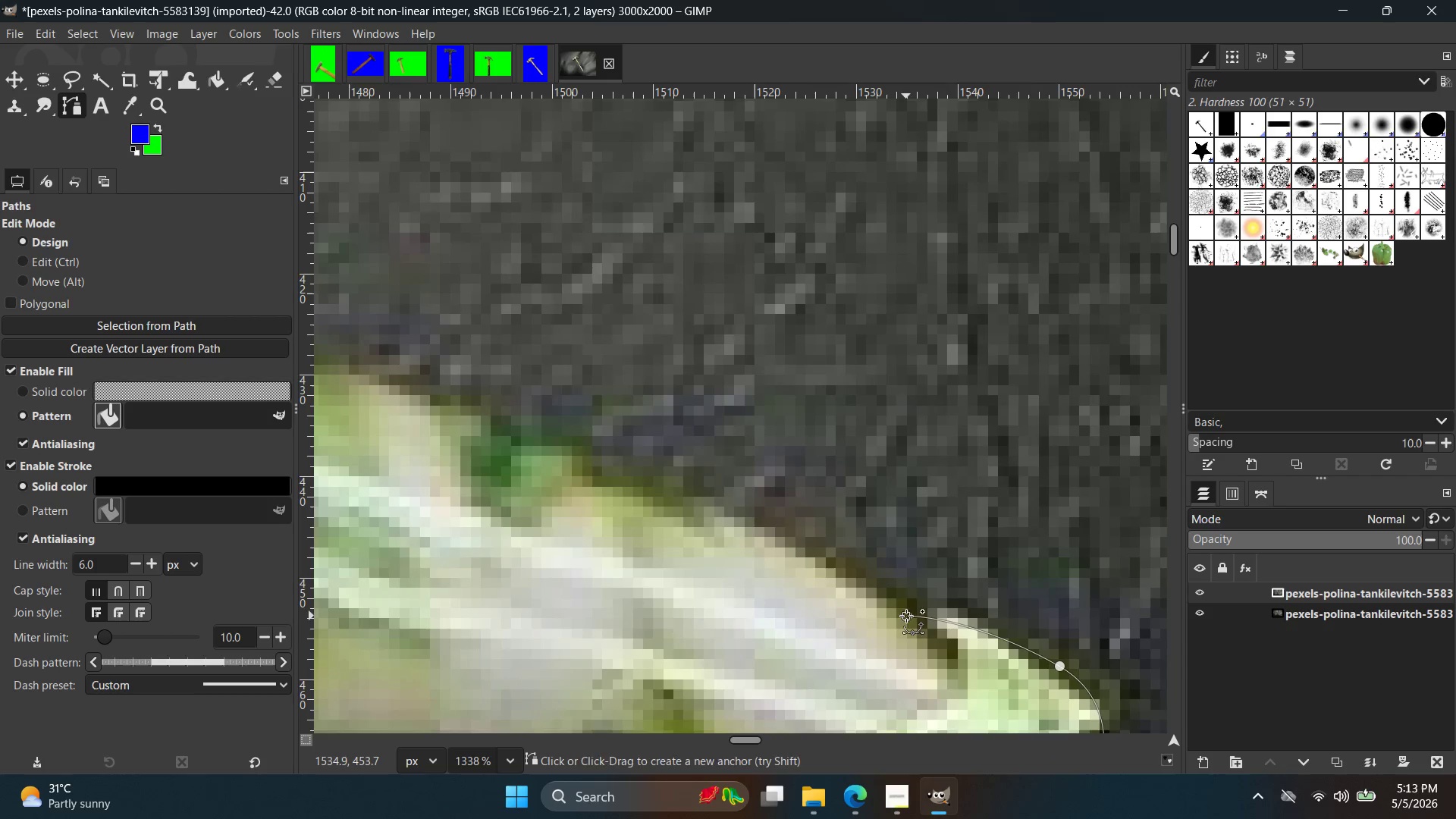 
key(Control+Z)
 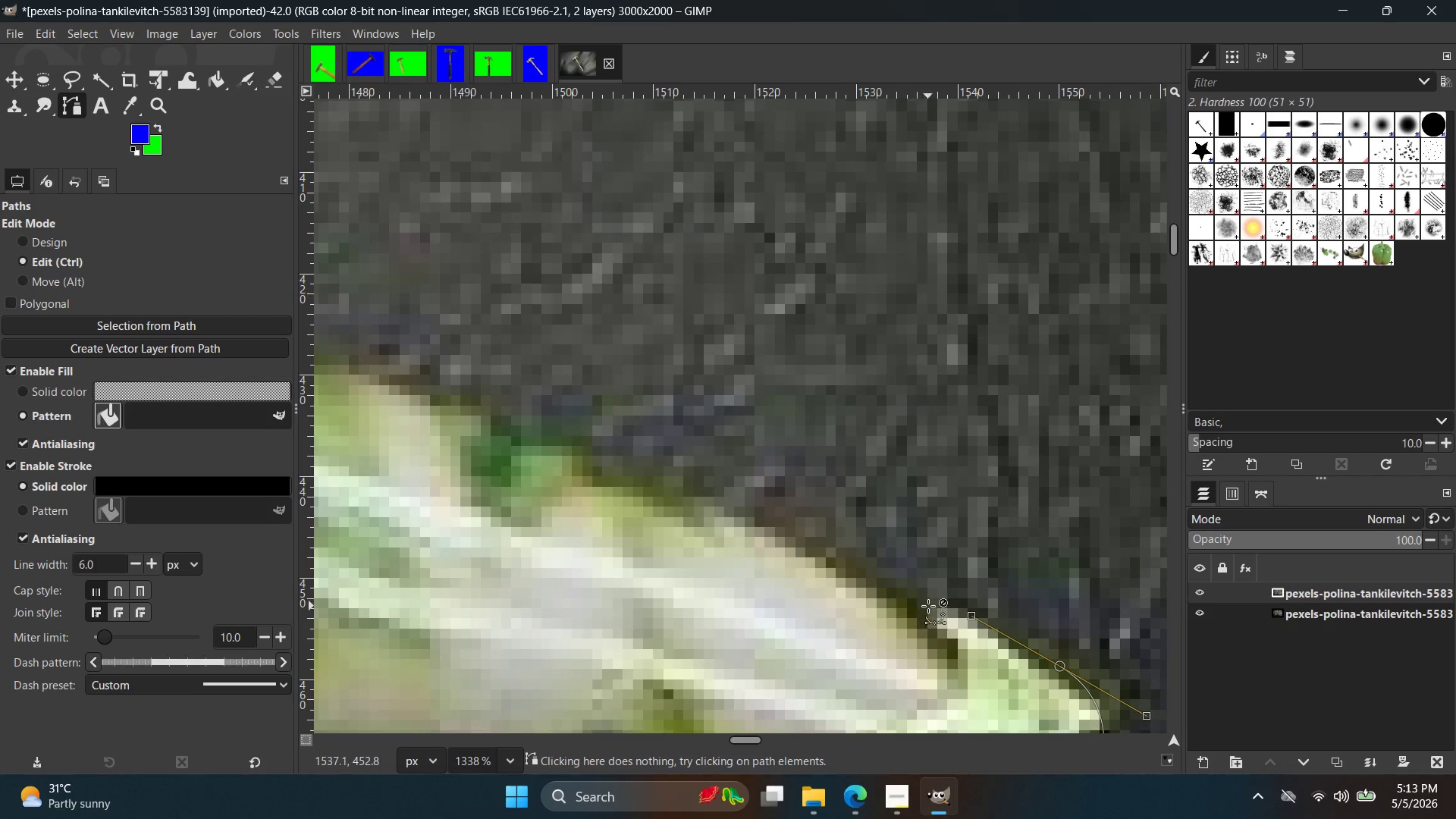 
left_click([886, 601])
 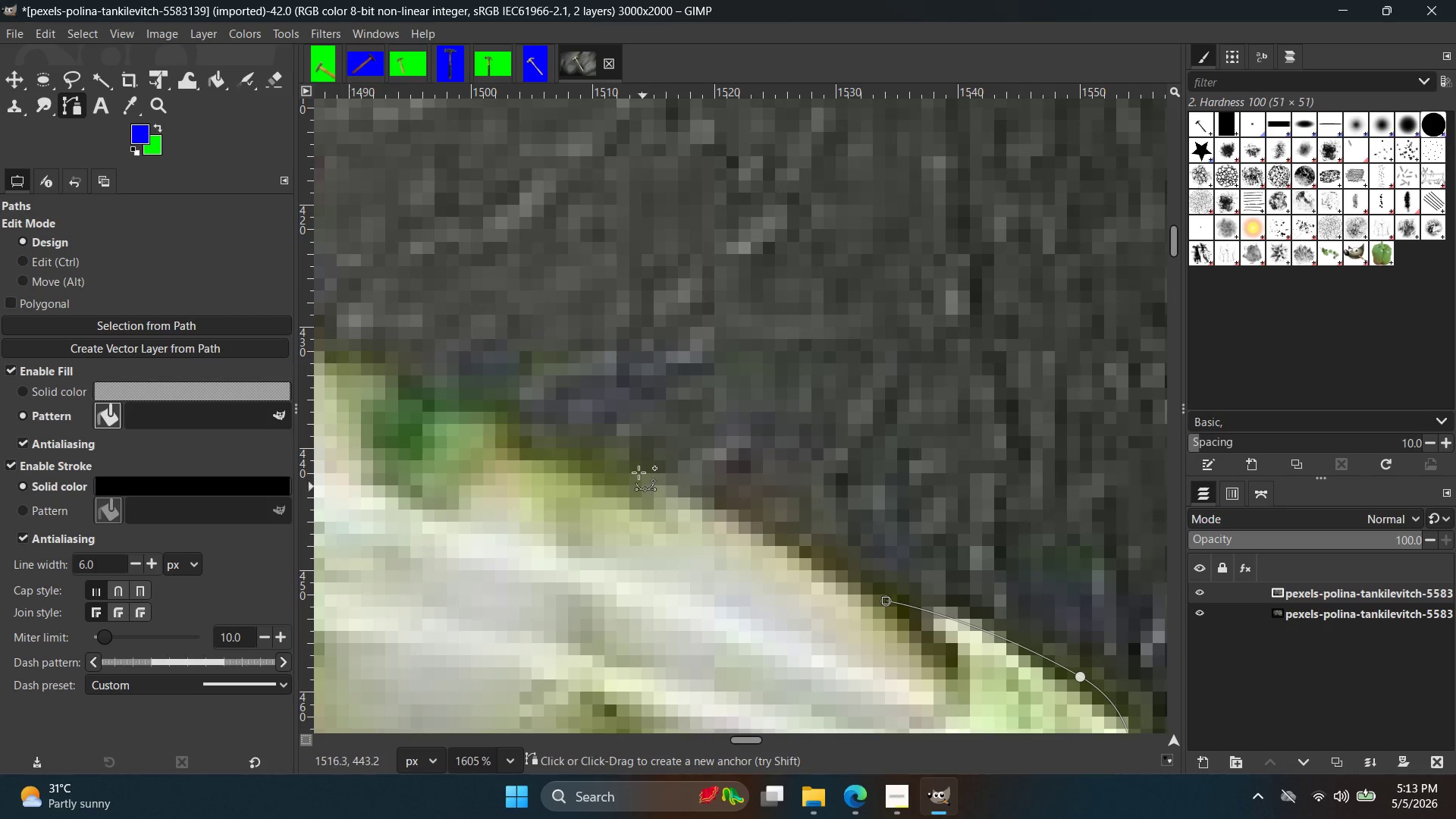 
scroll: coordinate [950, 617], scroll_direction: up, amount: 2.0
 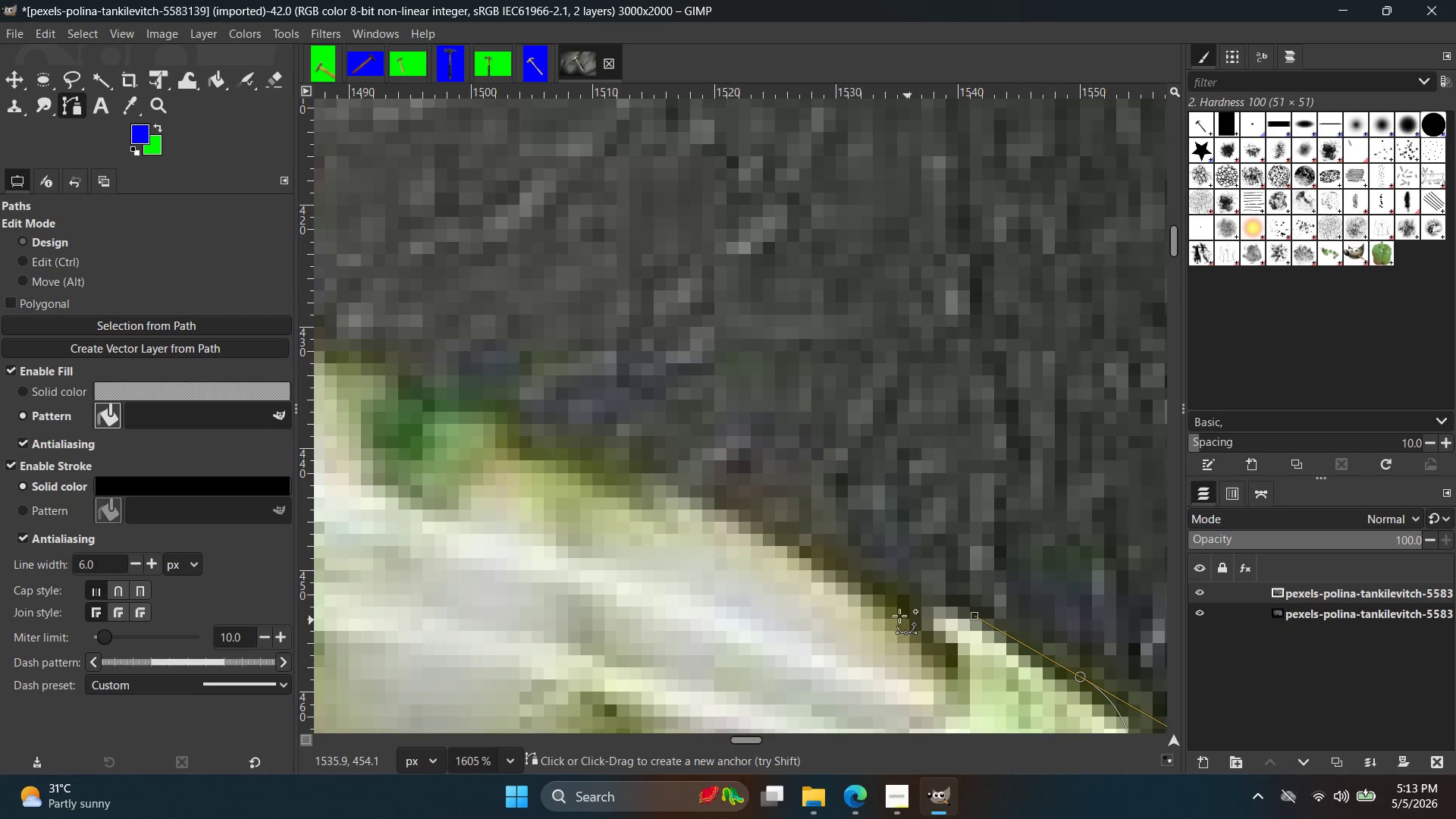 
left_click([601, 449])
 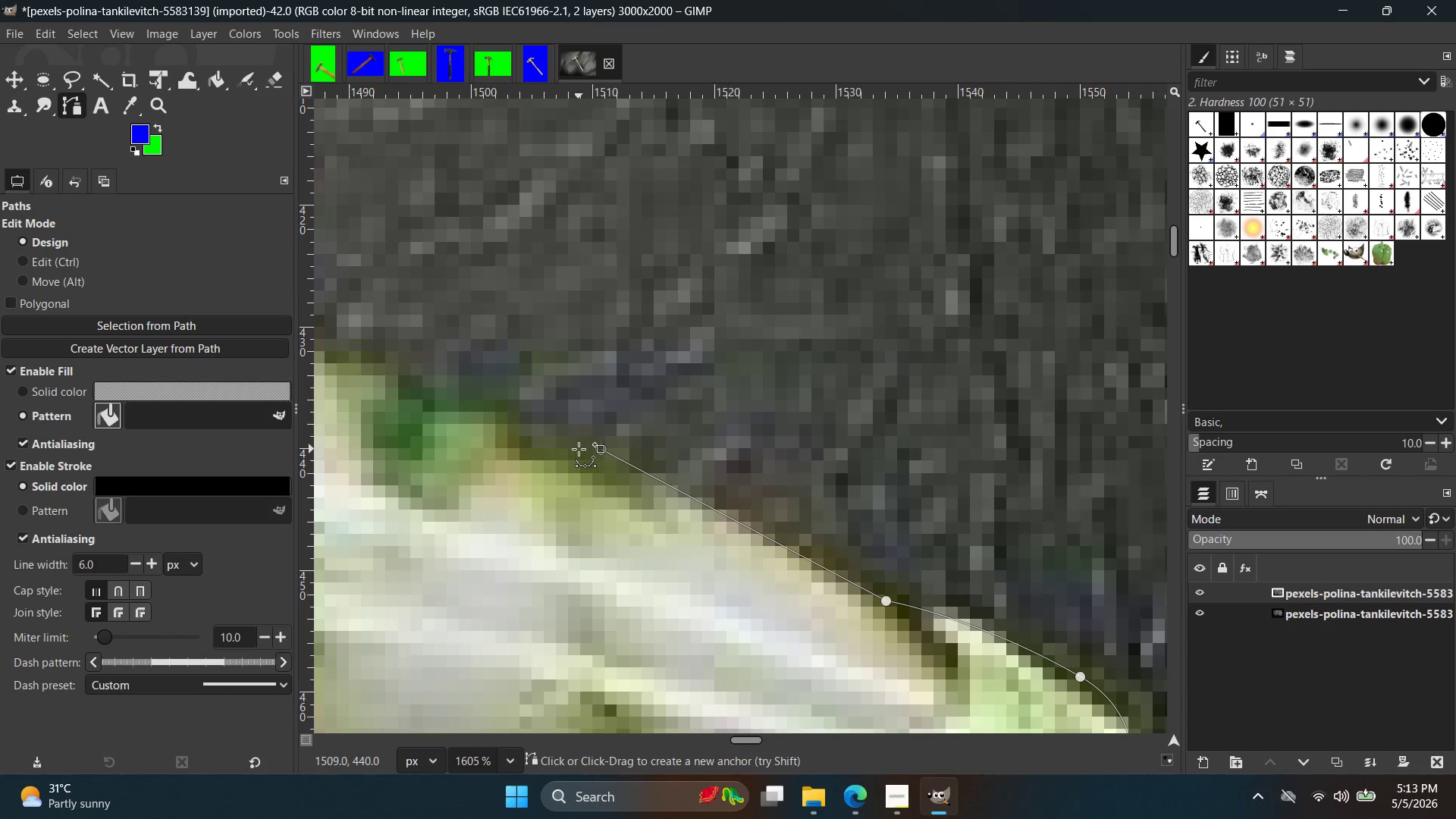 
hold_key(key=Space, duration=0.39)
 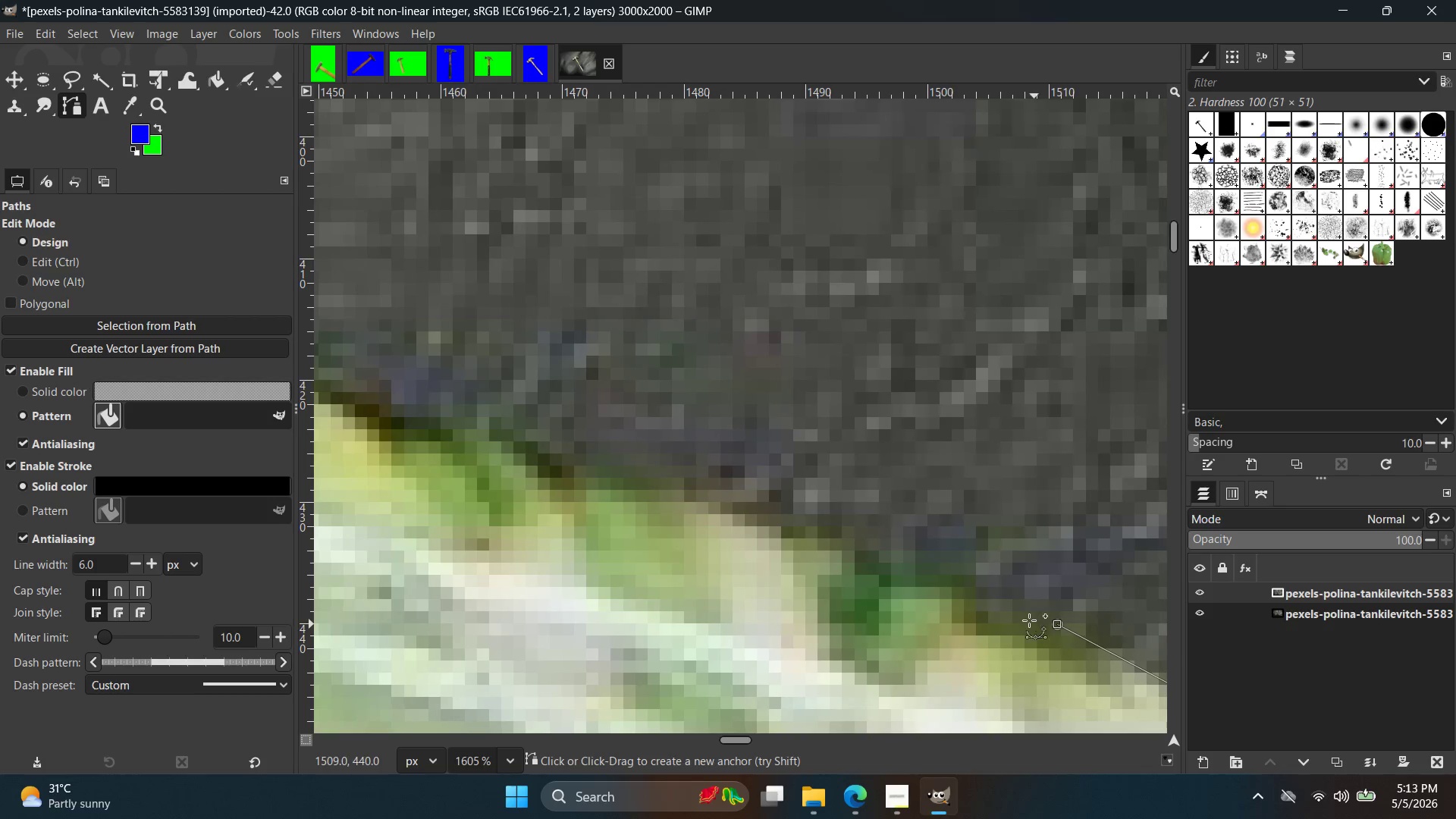 
key(Control+ControlLeft)
 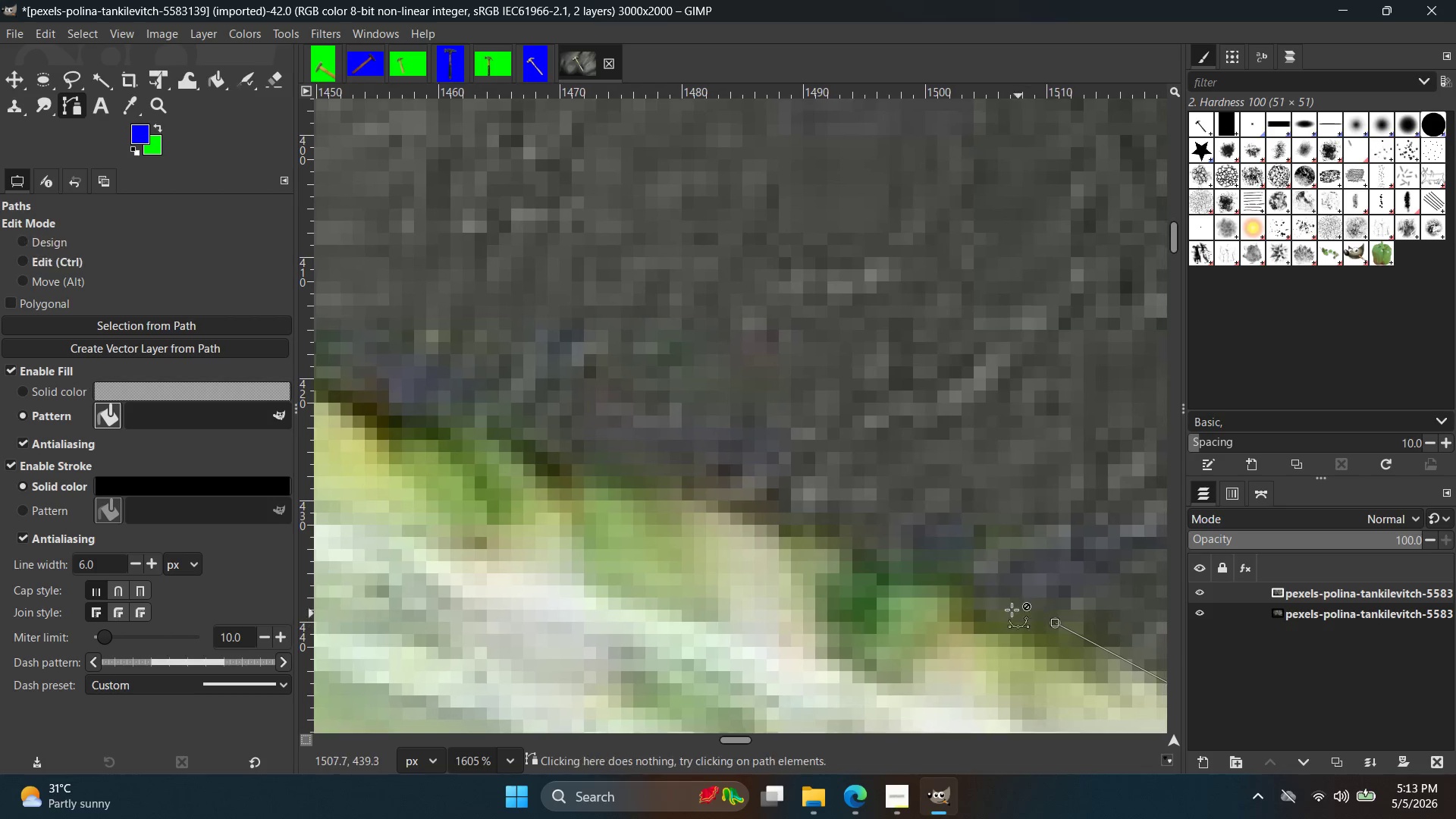 
key(Control+Z)
 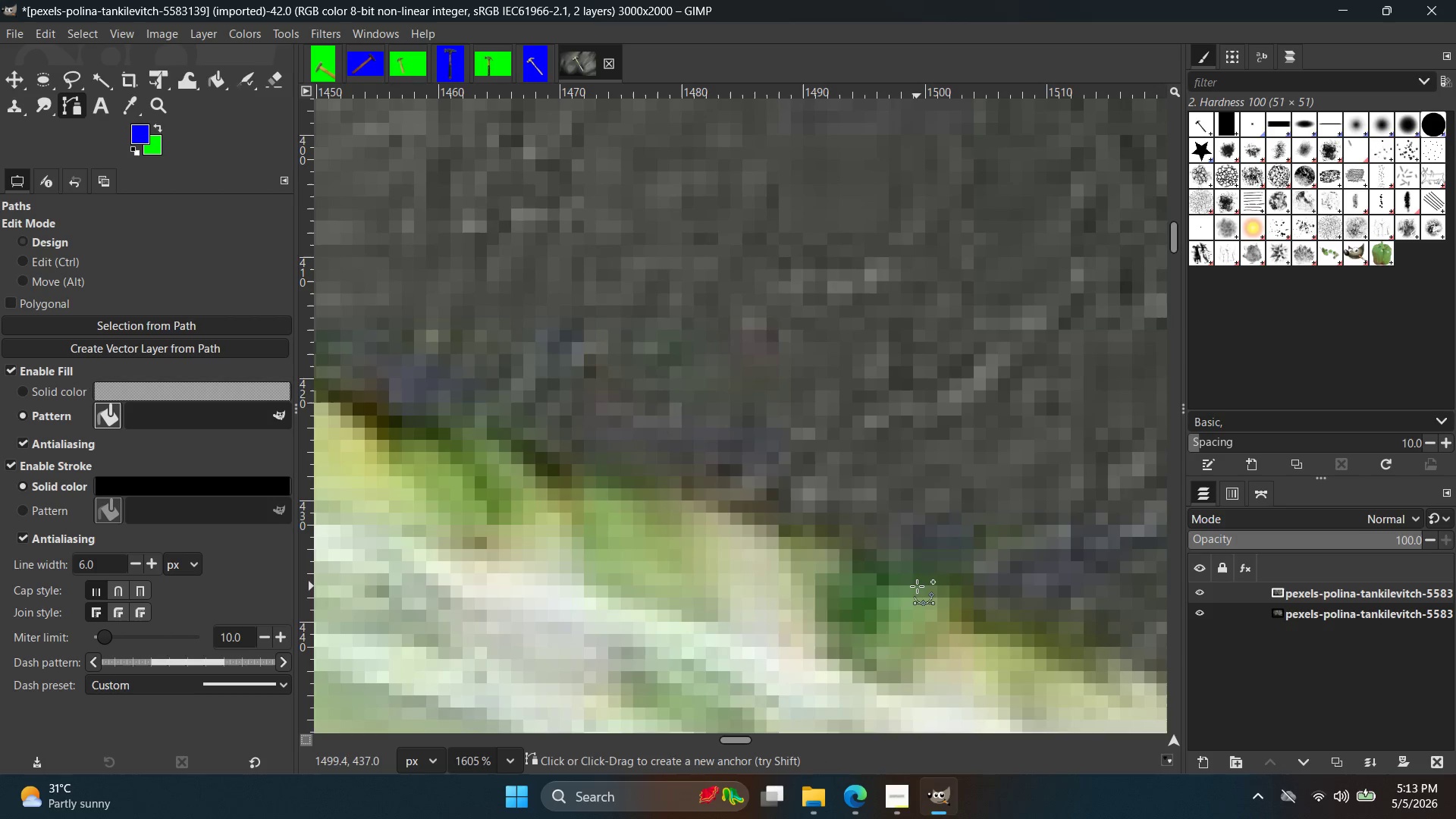 
double_click([917, 586])
 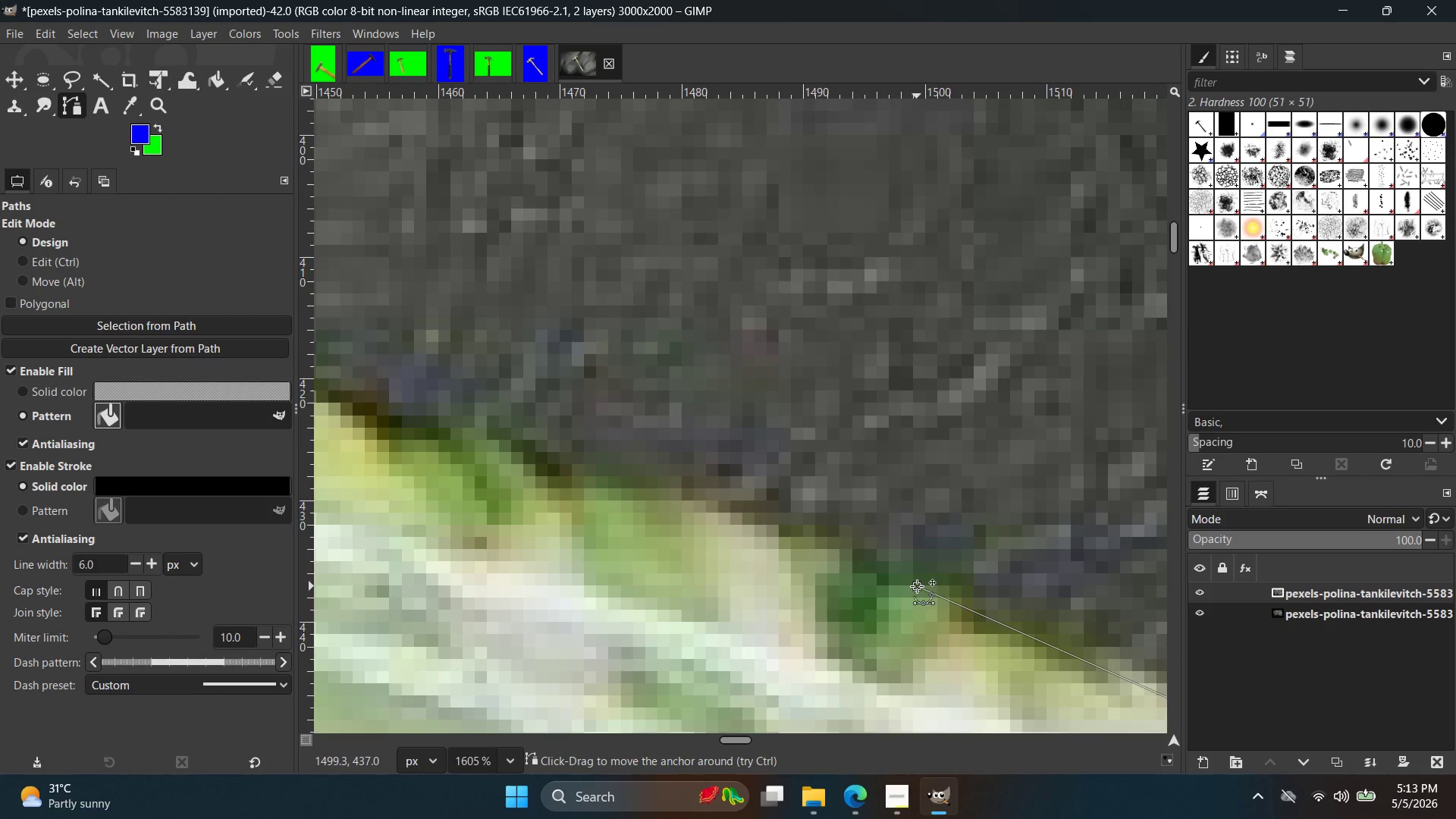 
hold_key(key=ControlLeft, duration=0.42)
scroll: coordinate [917, 586], scroll_direction: down, amount: 4.0
 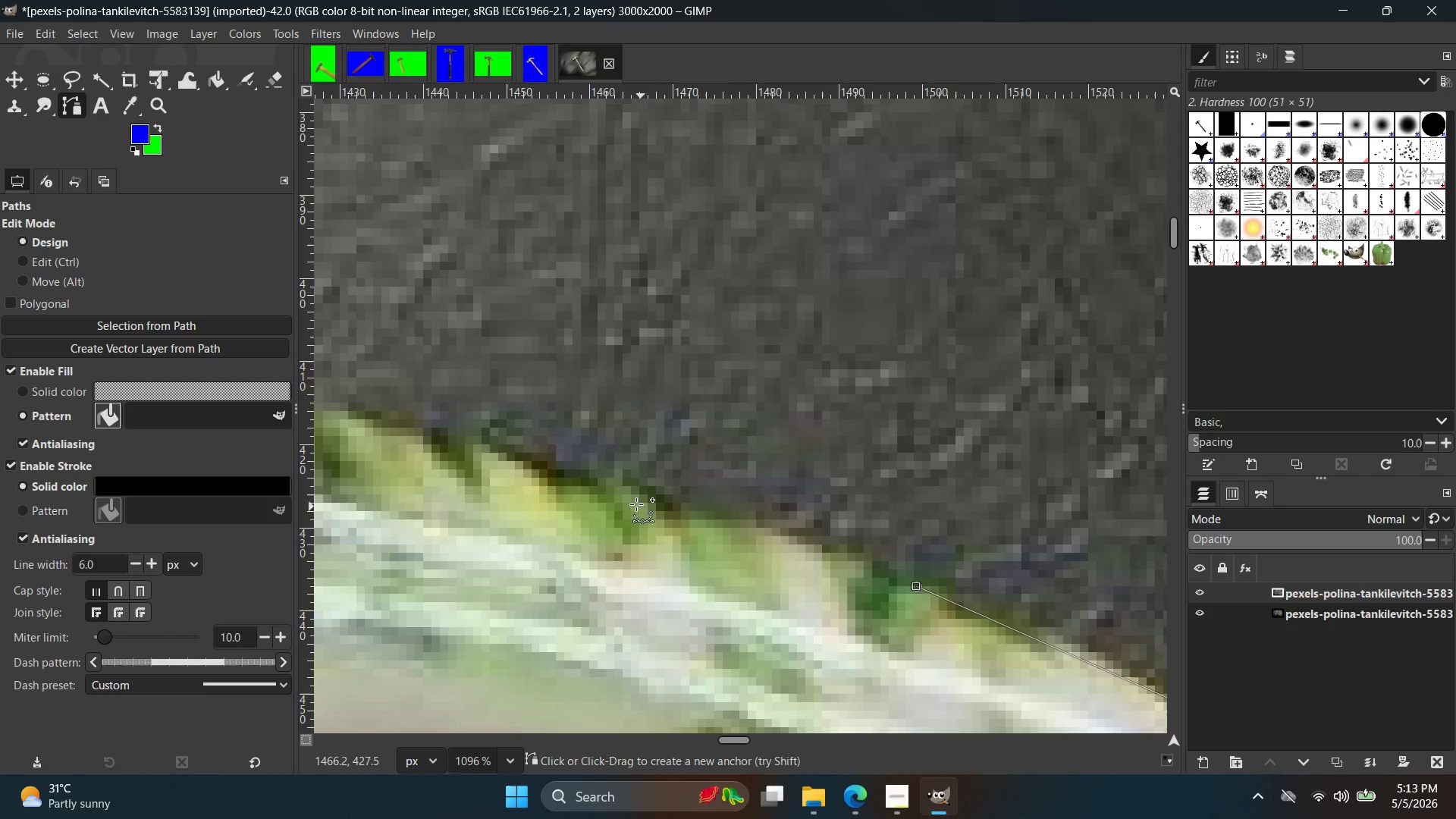 
left_click([621, 486])
 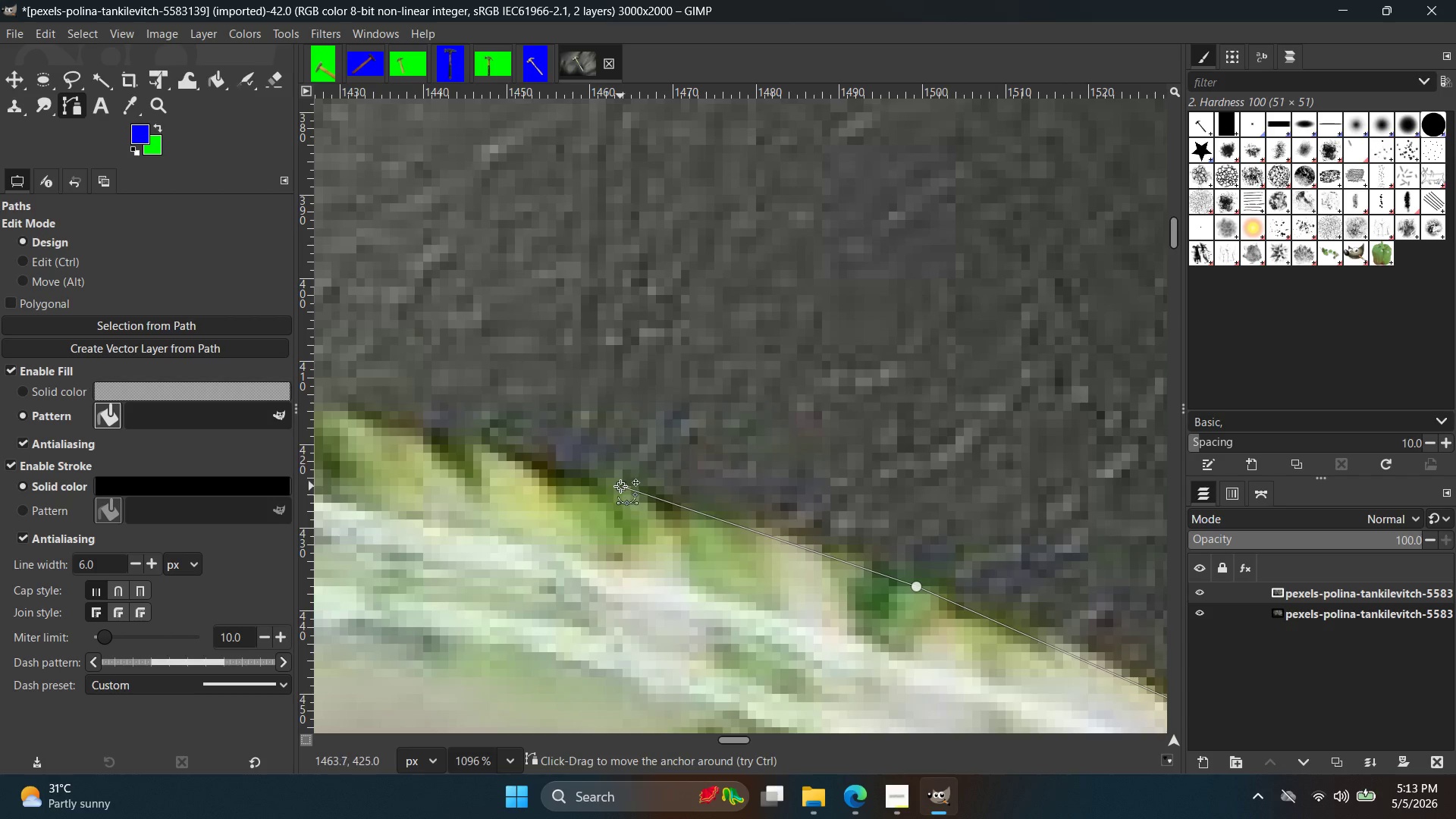 
key(Control+Z)
 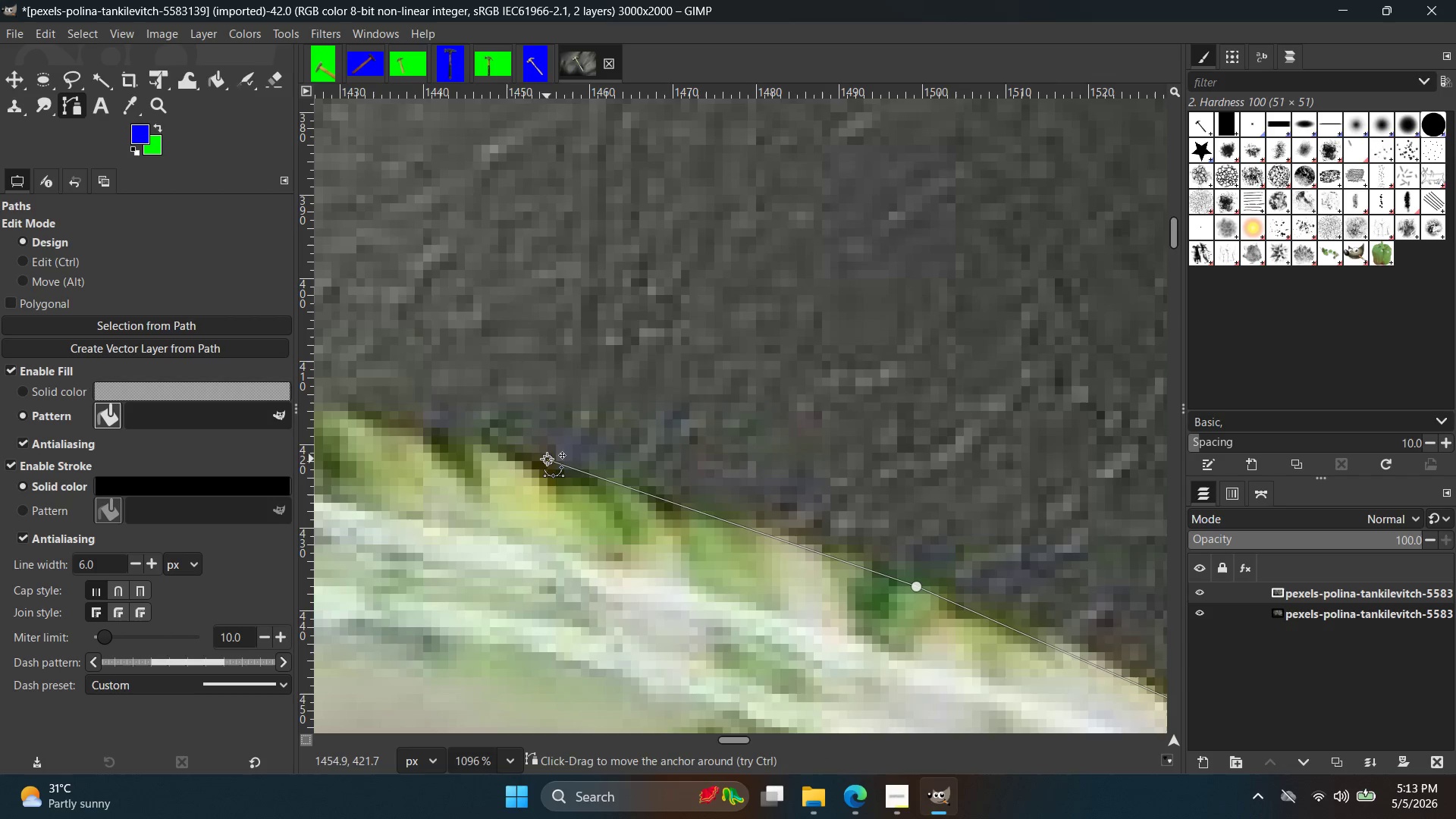 
hold_key(key=ControlLeft, duration=0.75)
 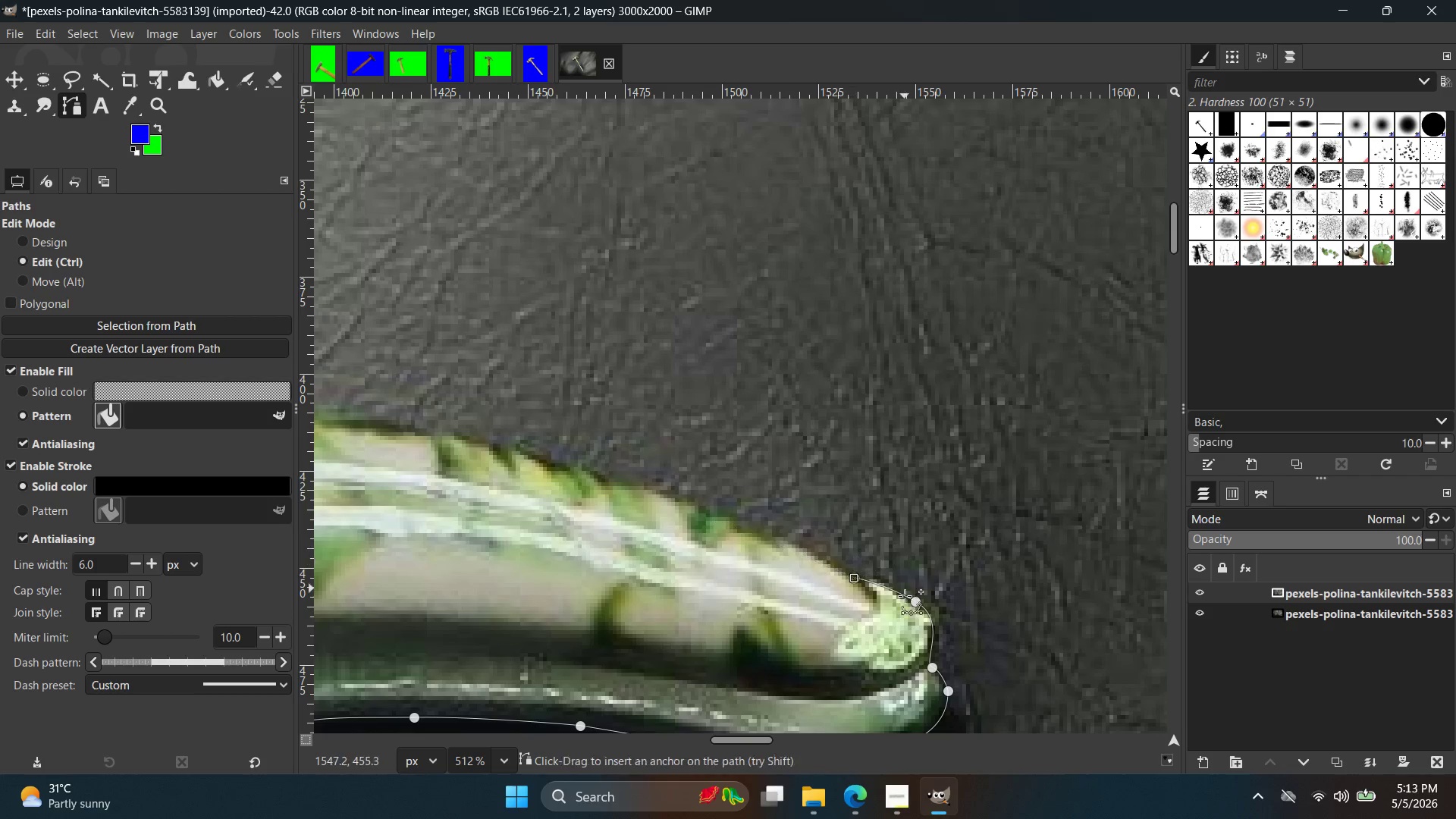 
key(Control+Z)
 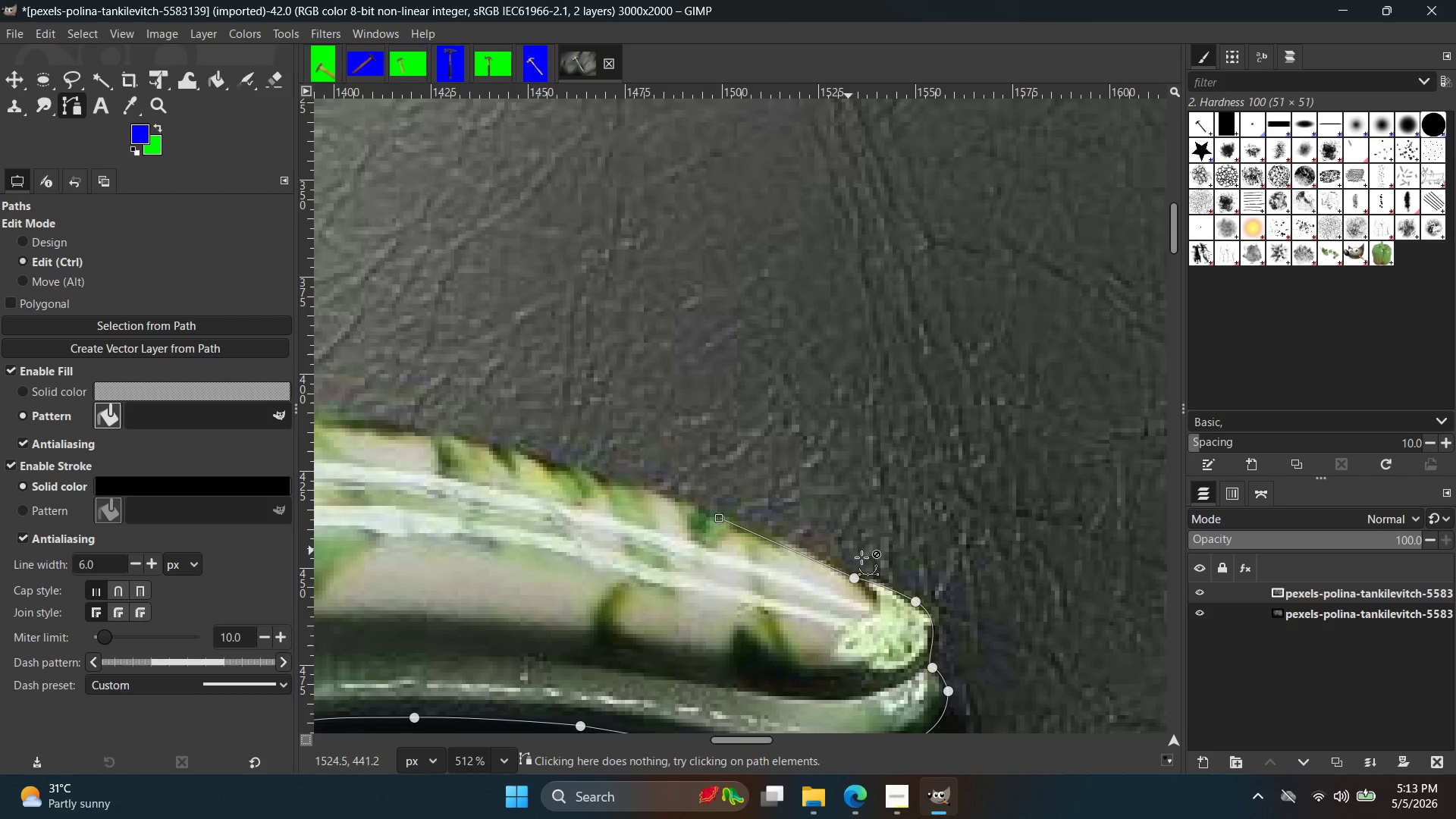 
scroll: coordinate [547, 459], scroll_direction: down, amount: 8.0
 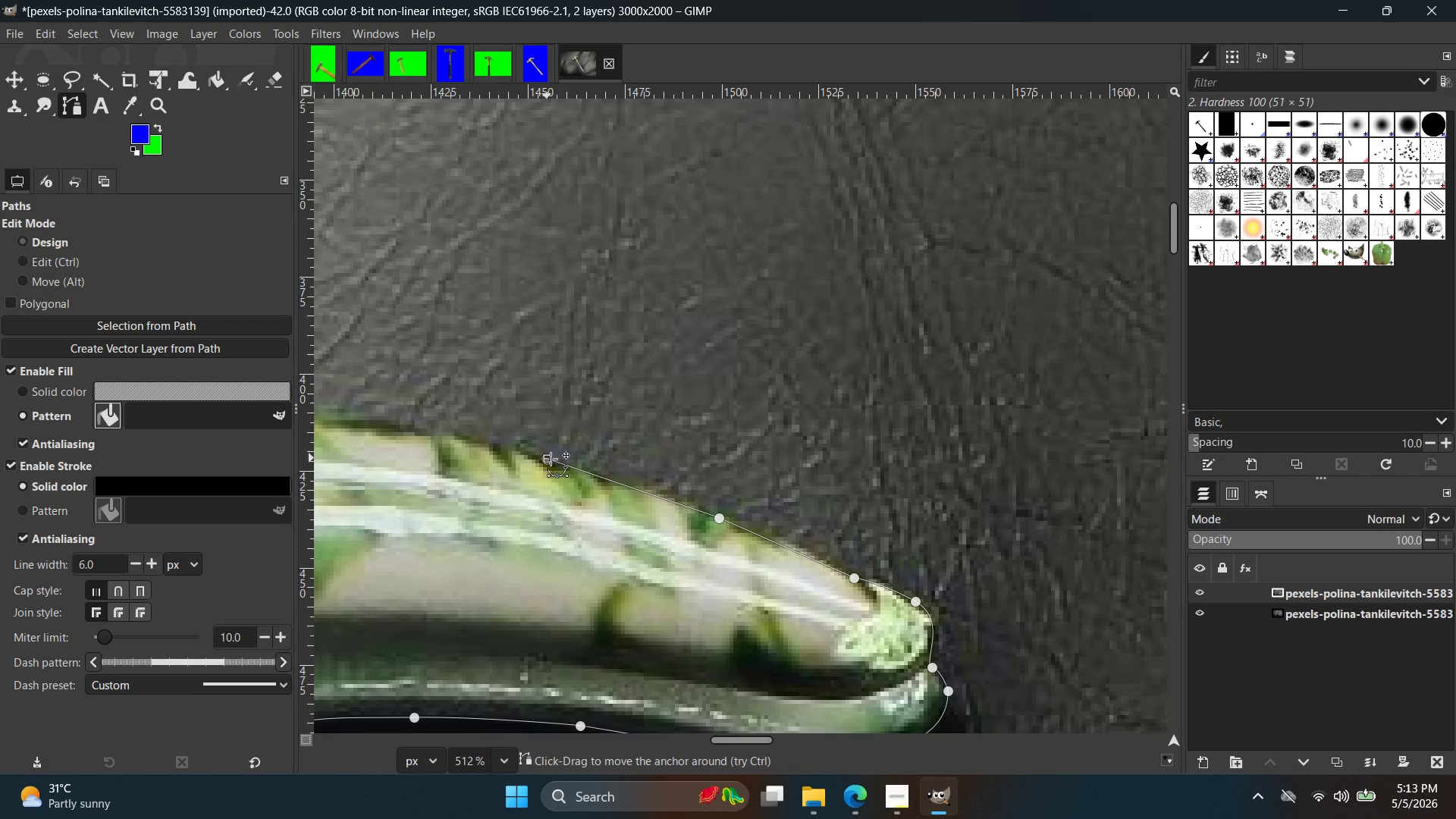 
key(Control+Z)
 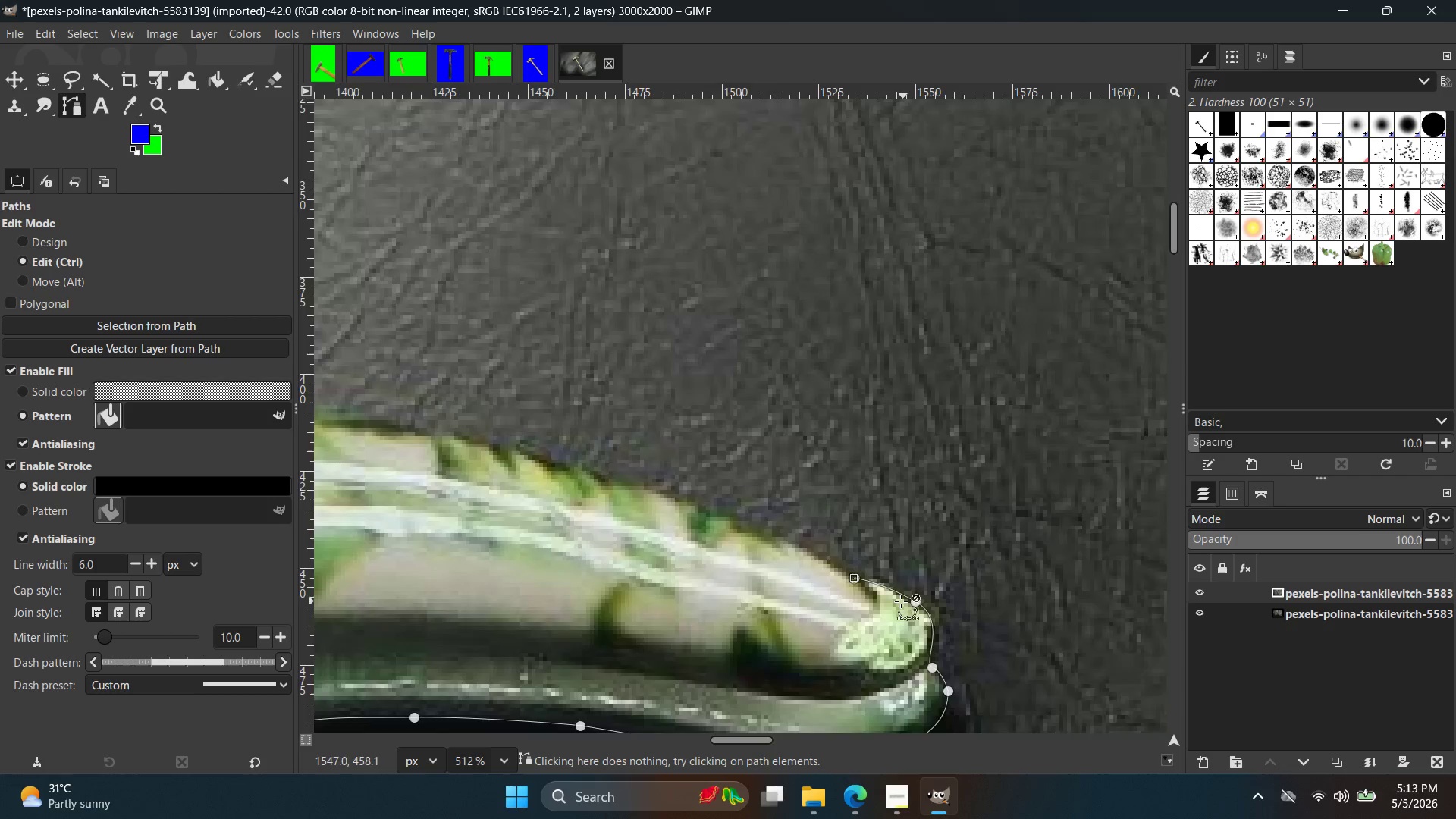 
scroll: coordinate [749, 551], scroll_direction: up, amount: 9.0
 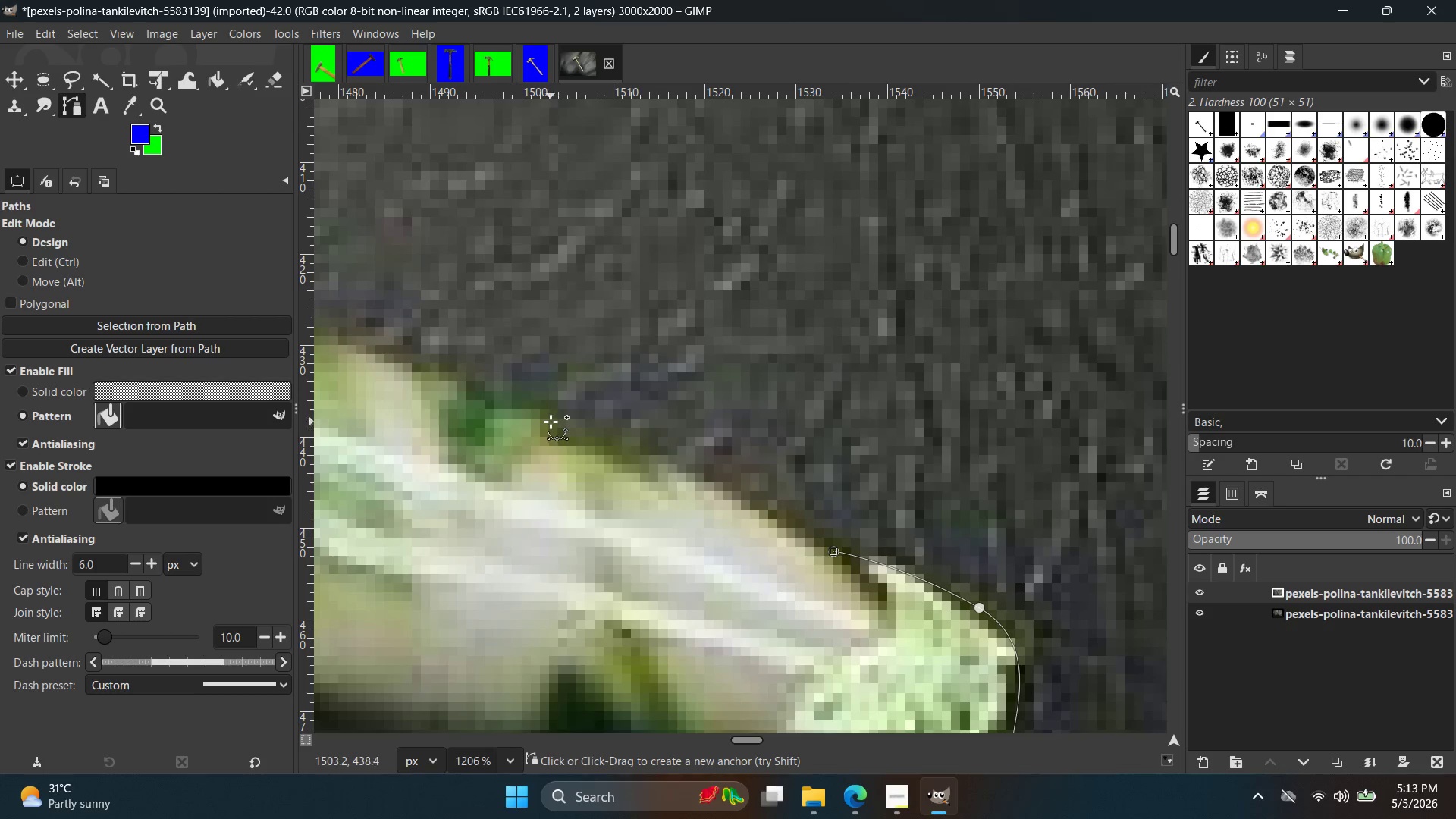 
left_click_drag(start_coordinate=[506, 405], to_coordinate=[393, 373])
 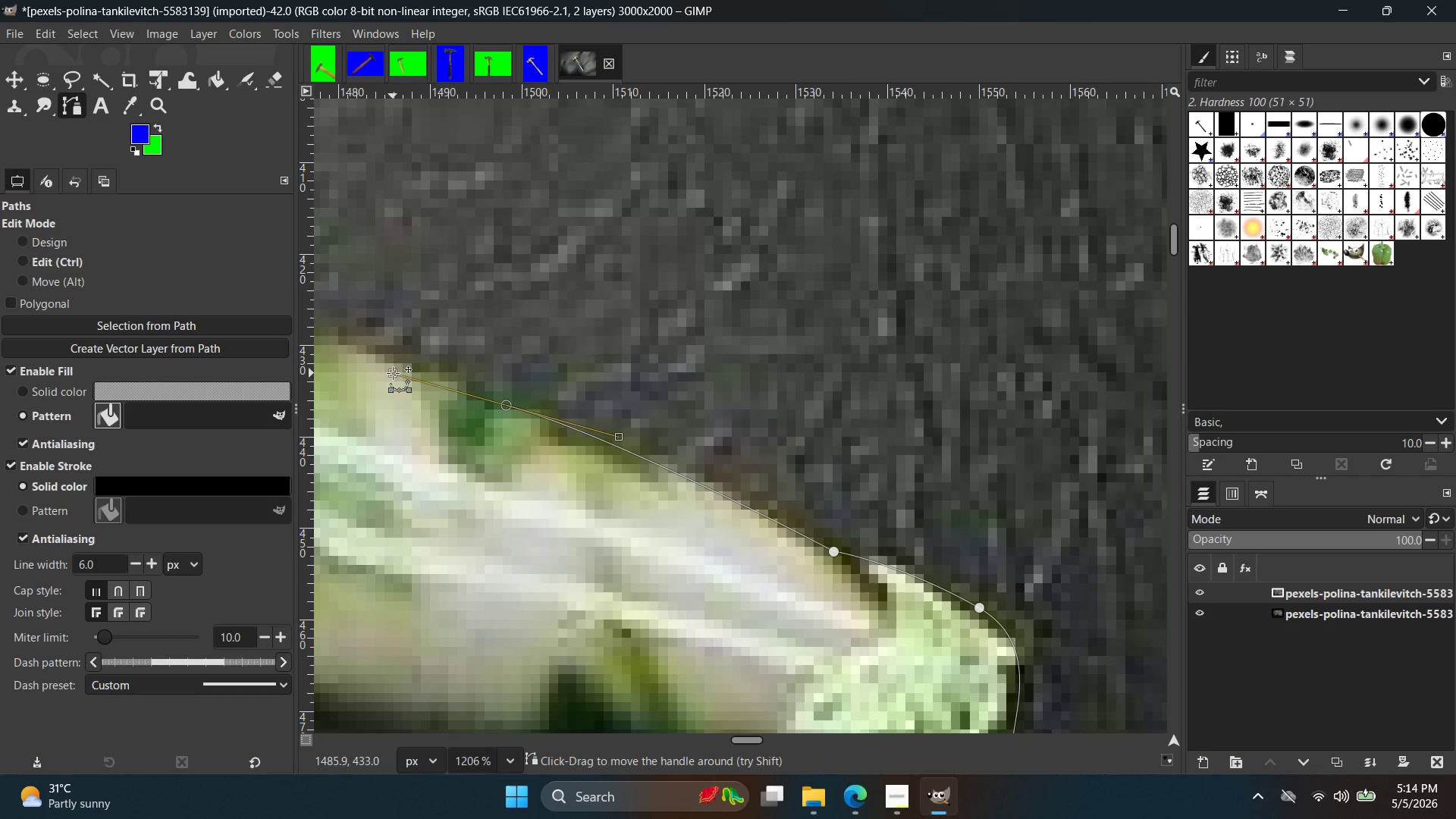 
 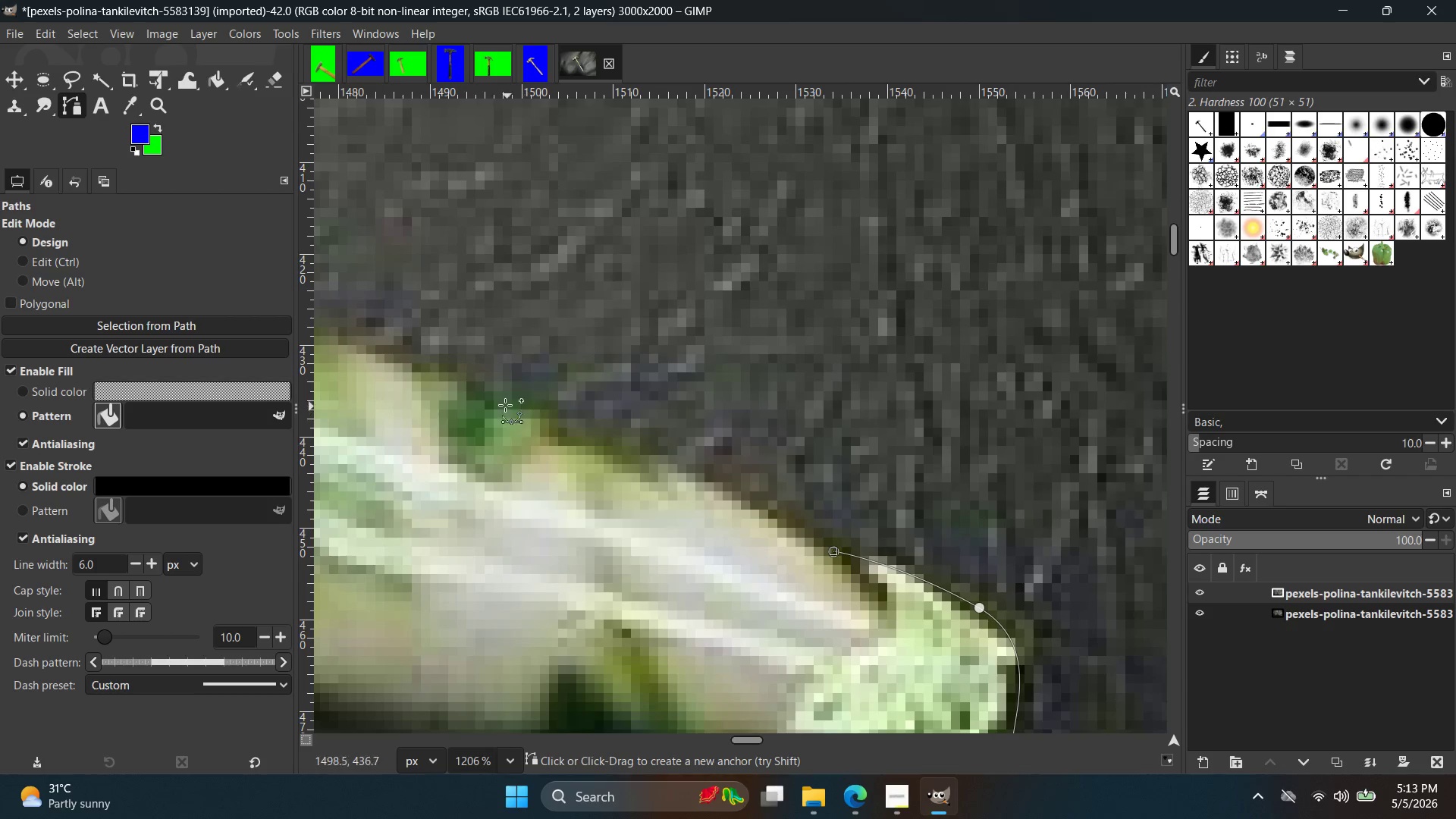 
key(Control+ControlLeft)
 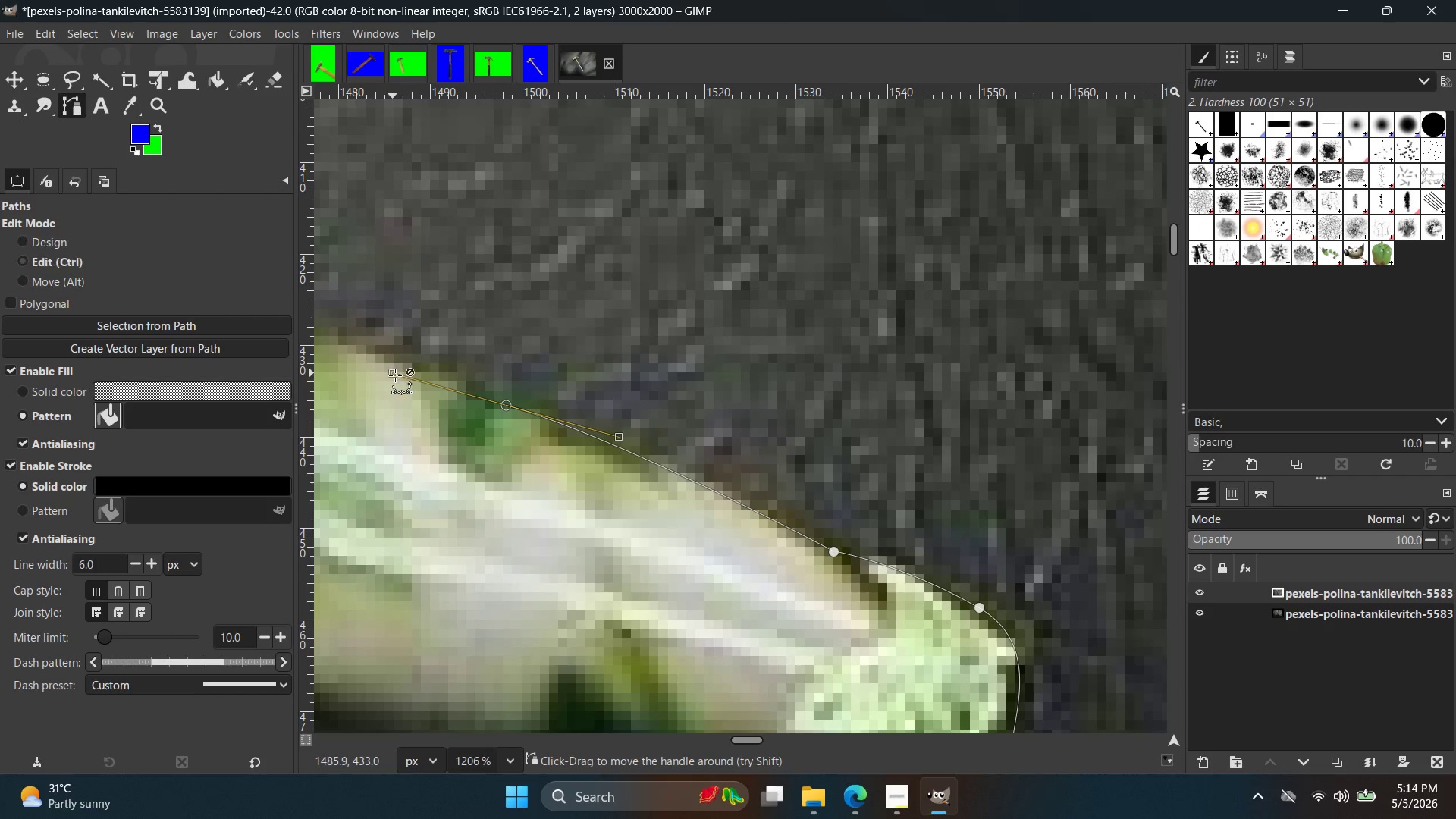 
key(Control+Z)
 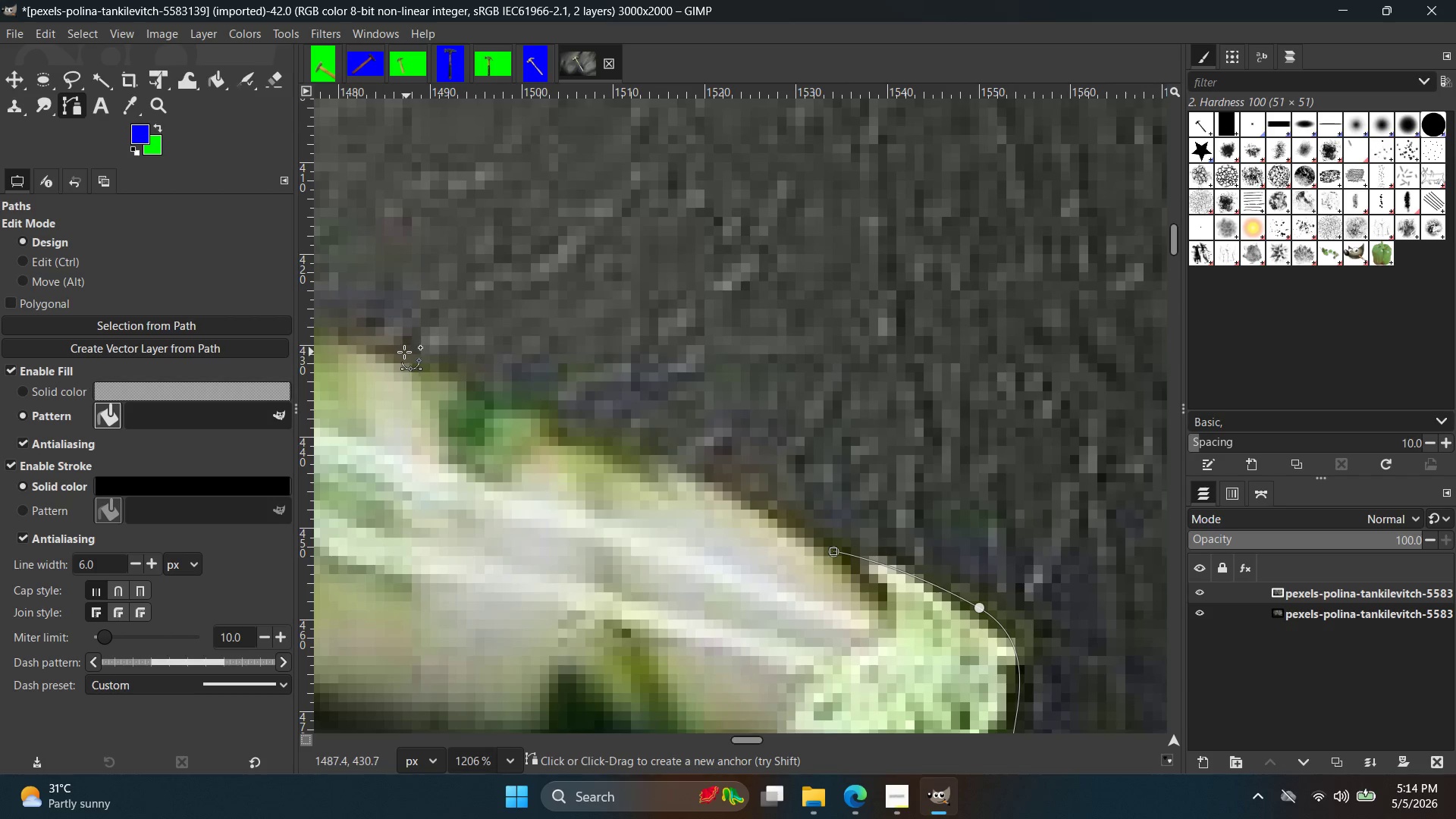 
left_click_drag(start_coordinate=[397, 352], to_coordinate=[318, 298])
 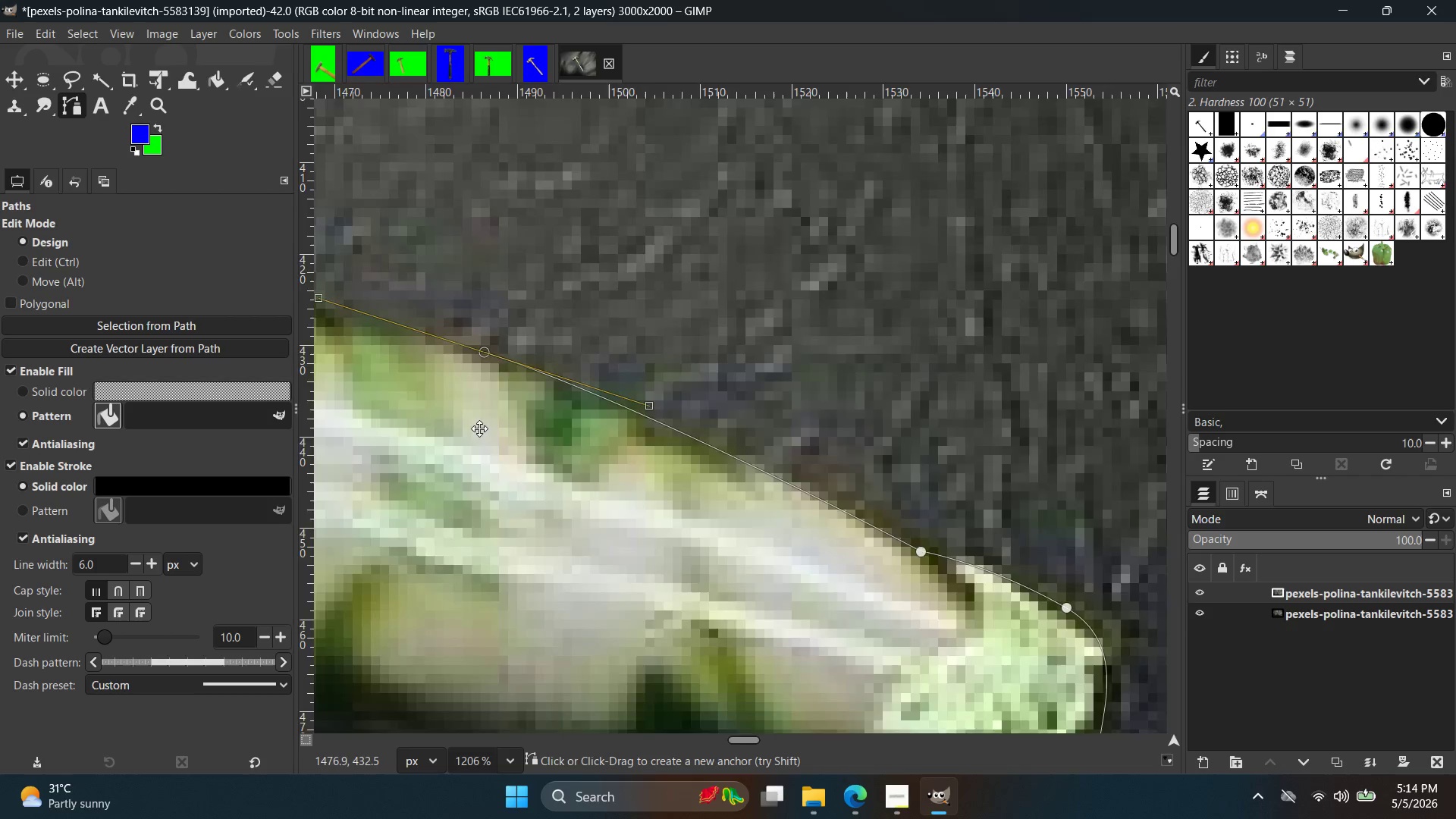 
hold_key(key=Space, duration=0.42)
 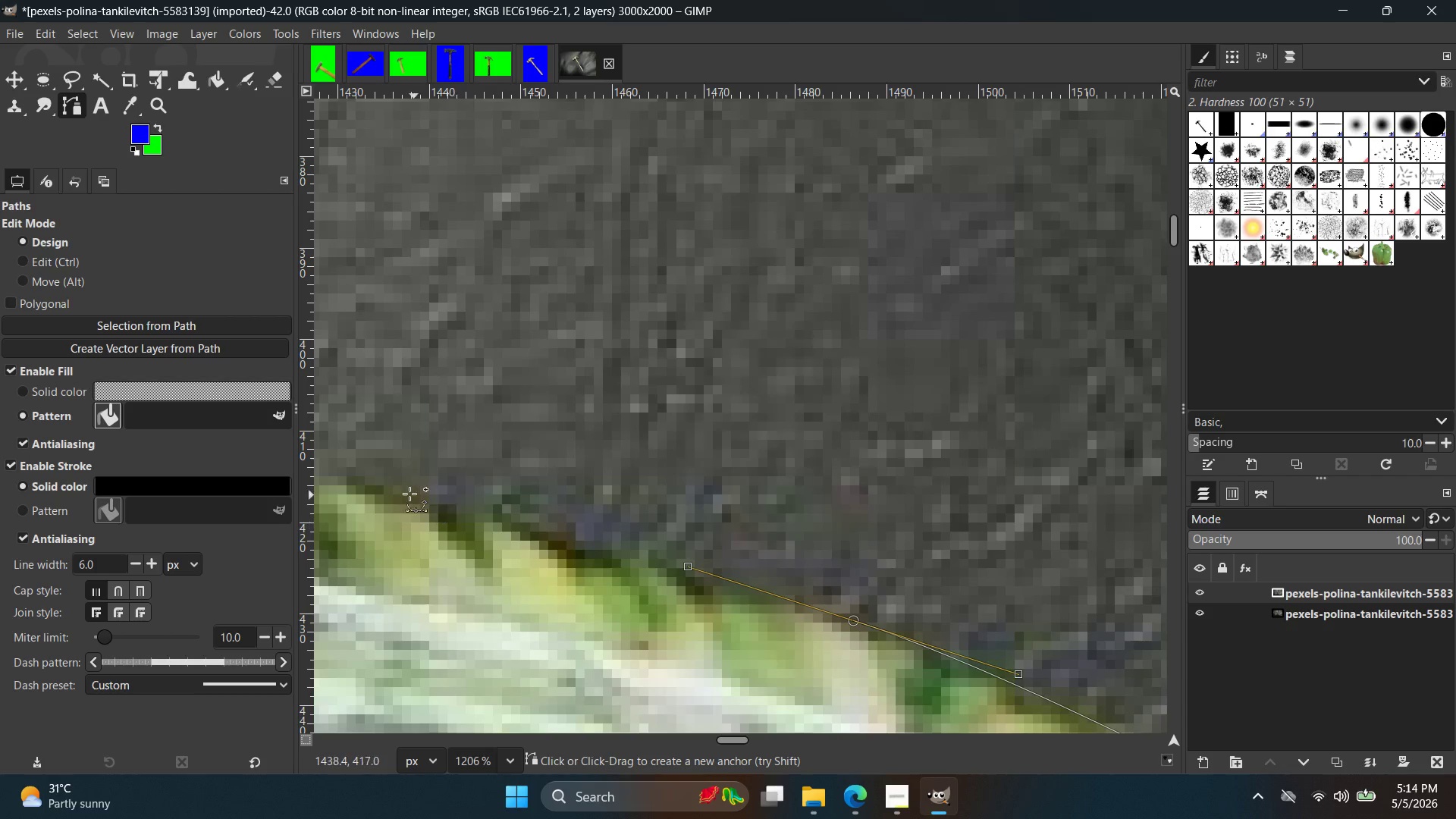 
left_click([405, 493])
 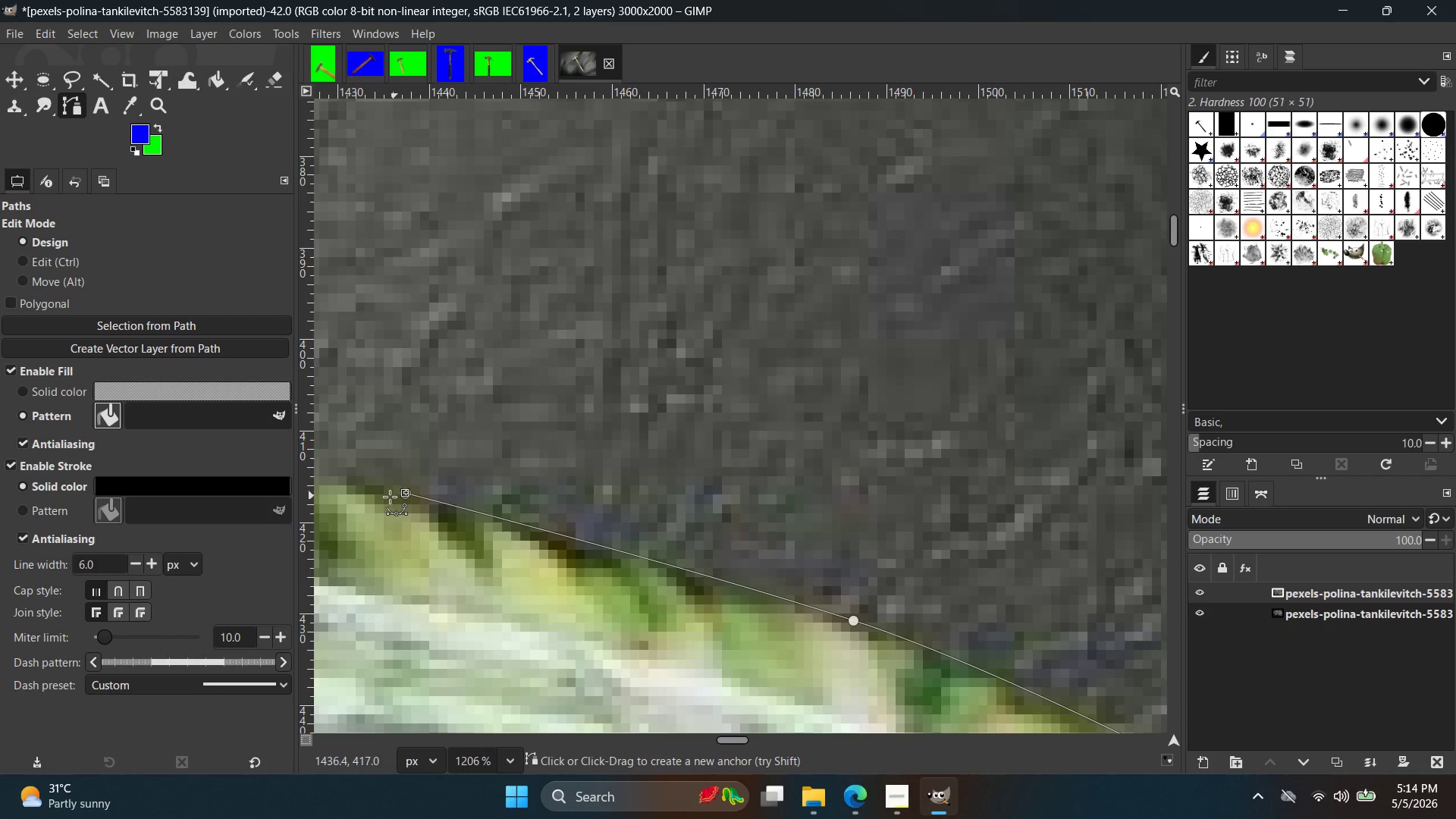 
hold_key(key=Space, duration=0.44)
 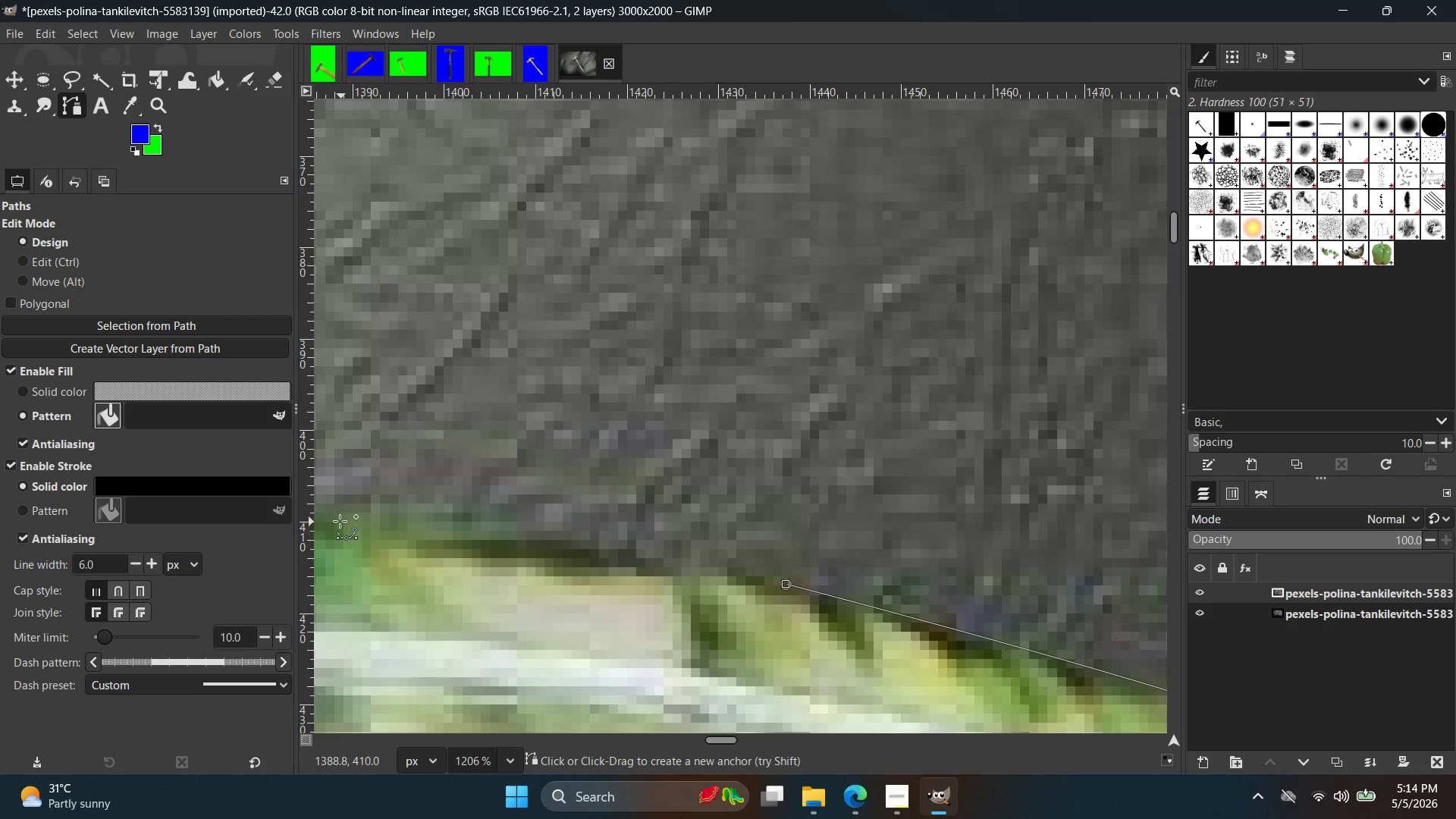 
left_click([340, 521])
 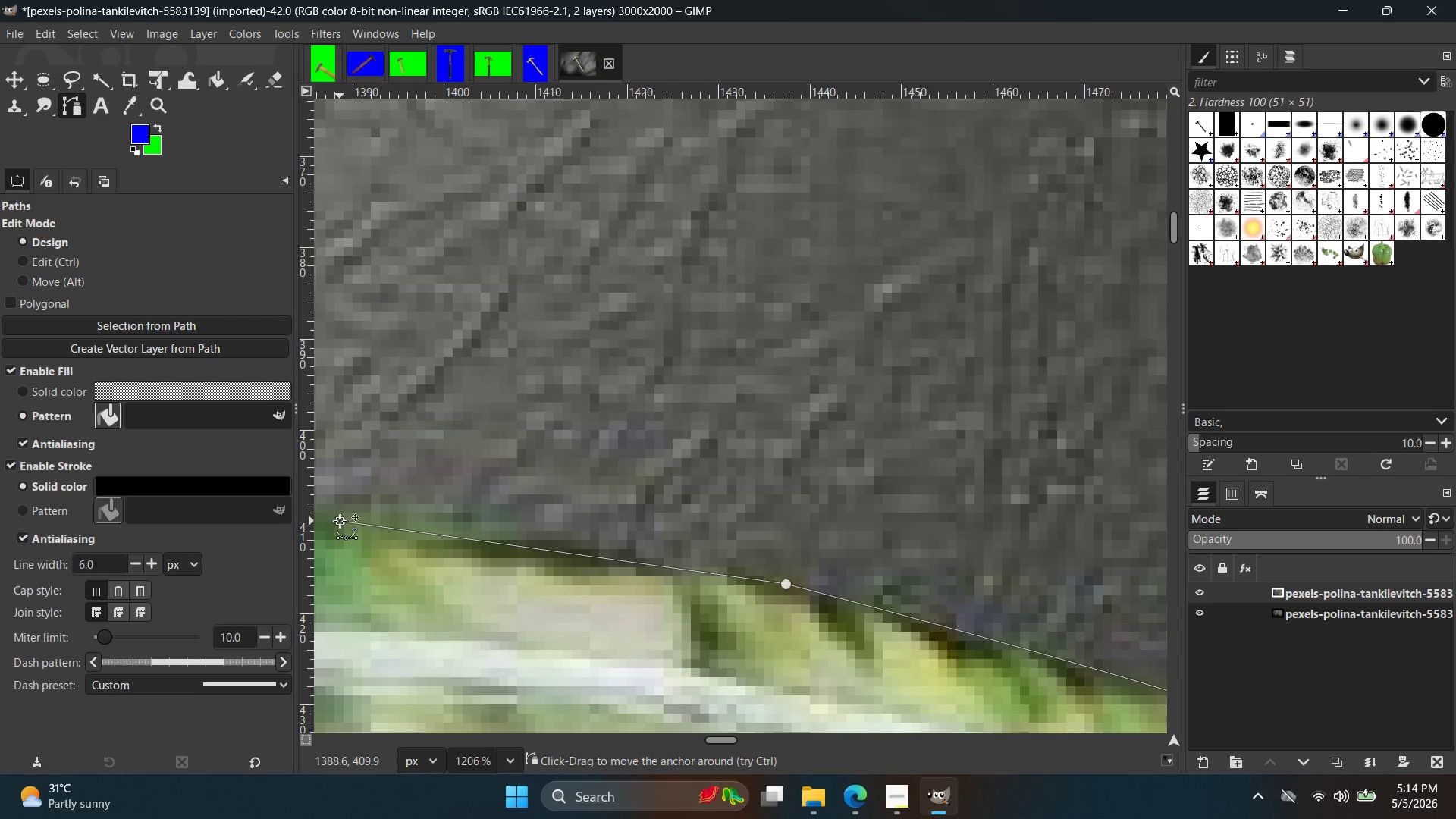 
key(Control+ControlLeft)
 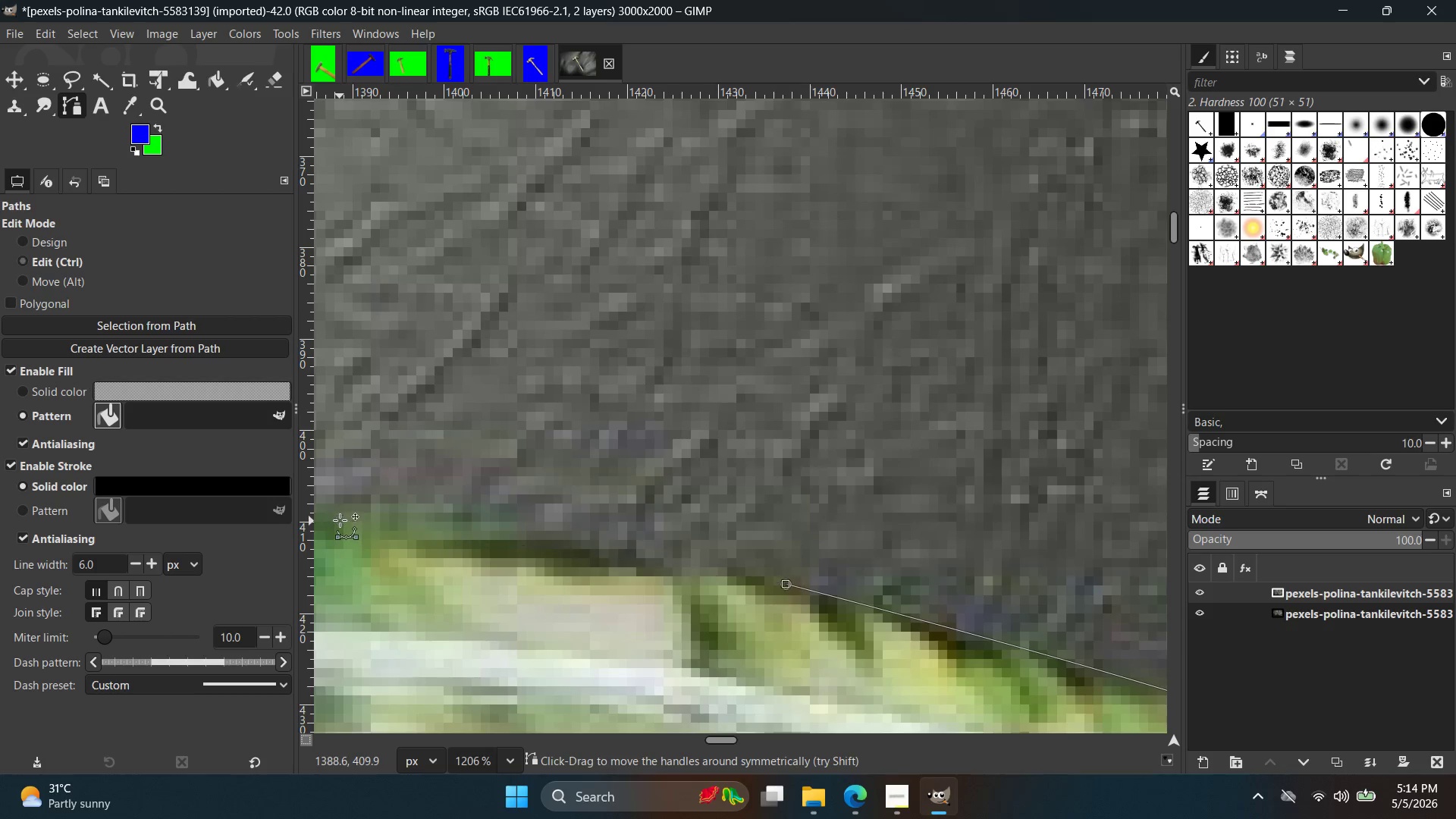 
key(Control+Z)
 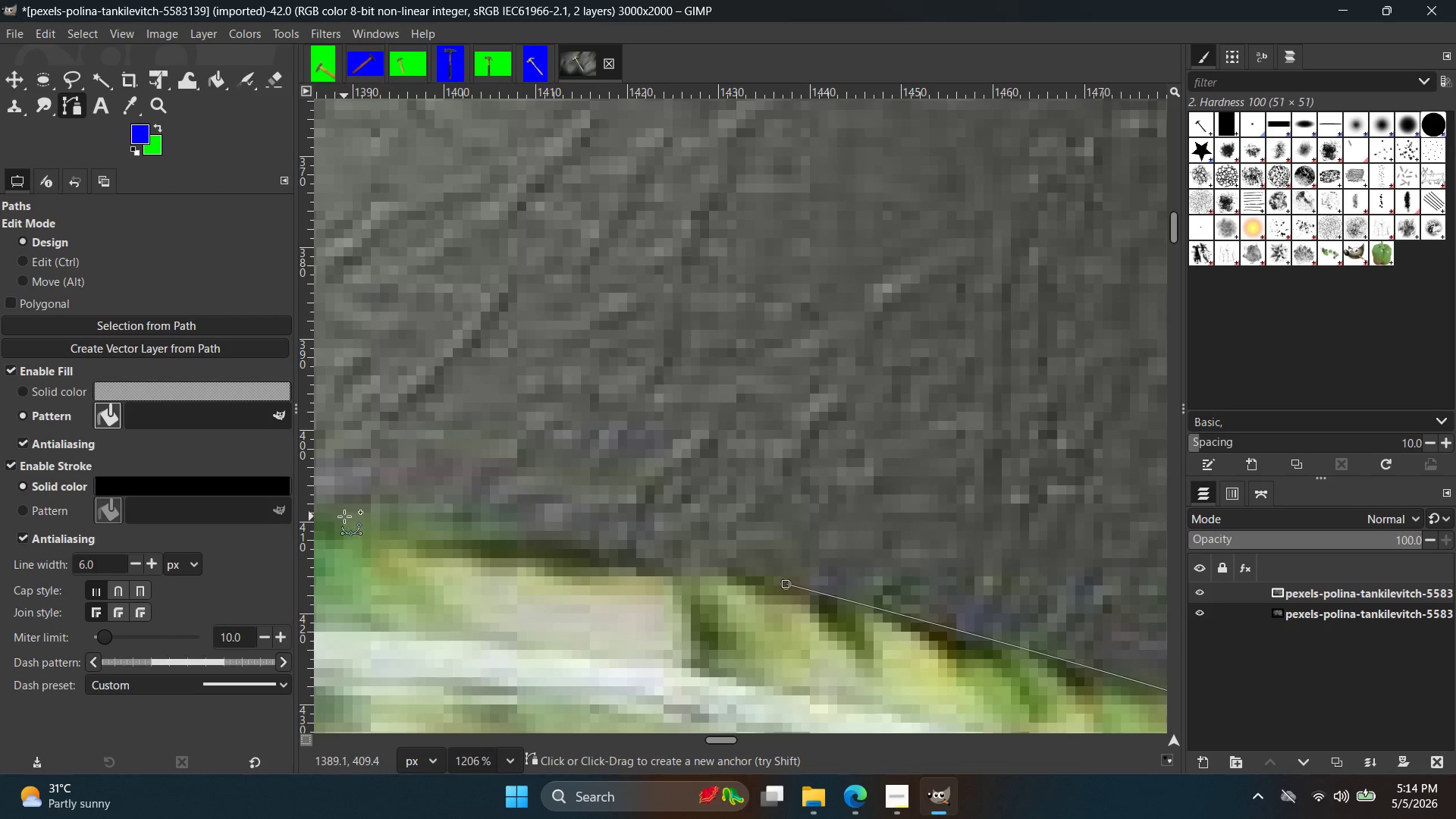 
hold_key(key=ControlLeft, duration=0.31)
 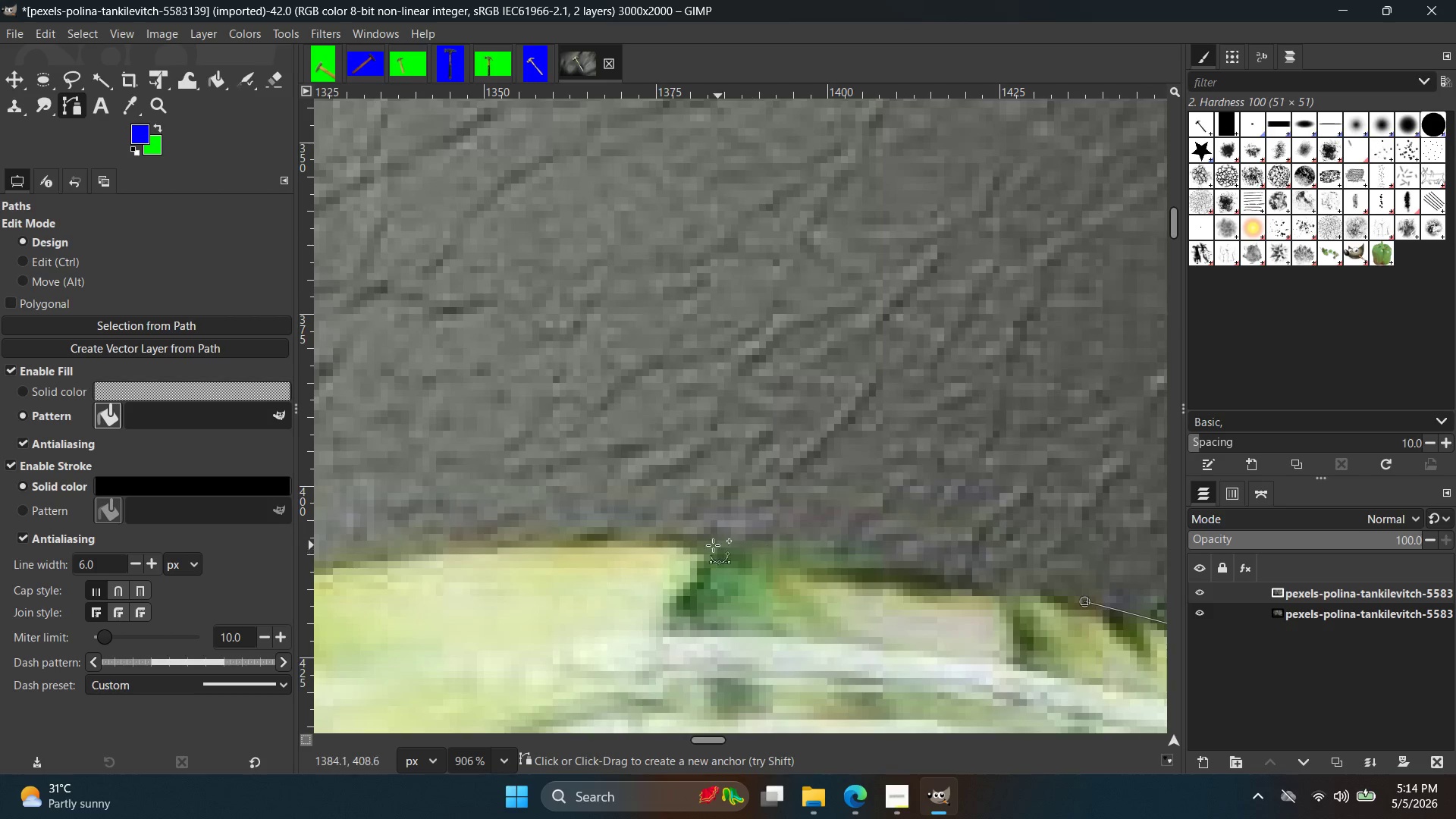 
hold_key(key=Space, duration=0.42)
 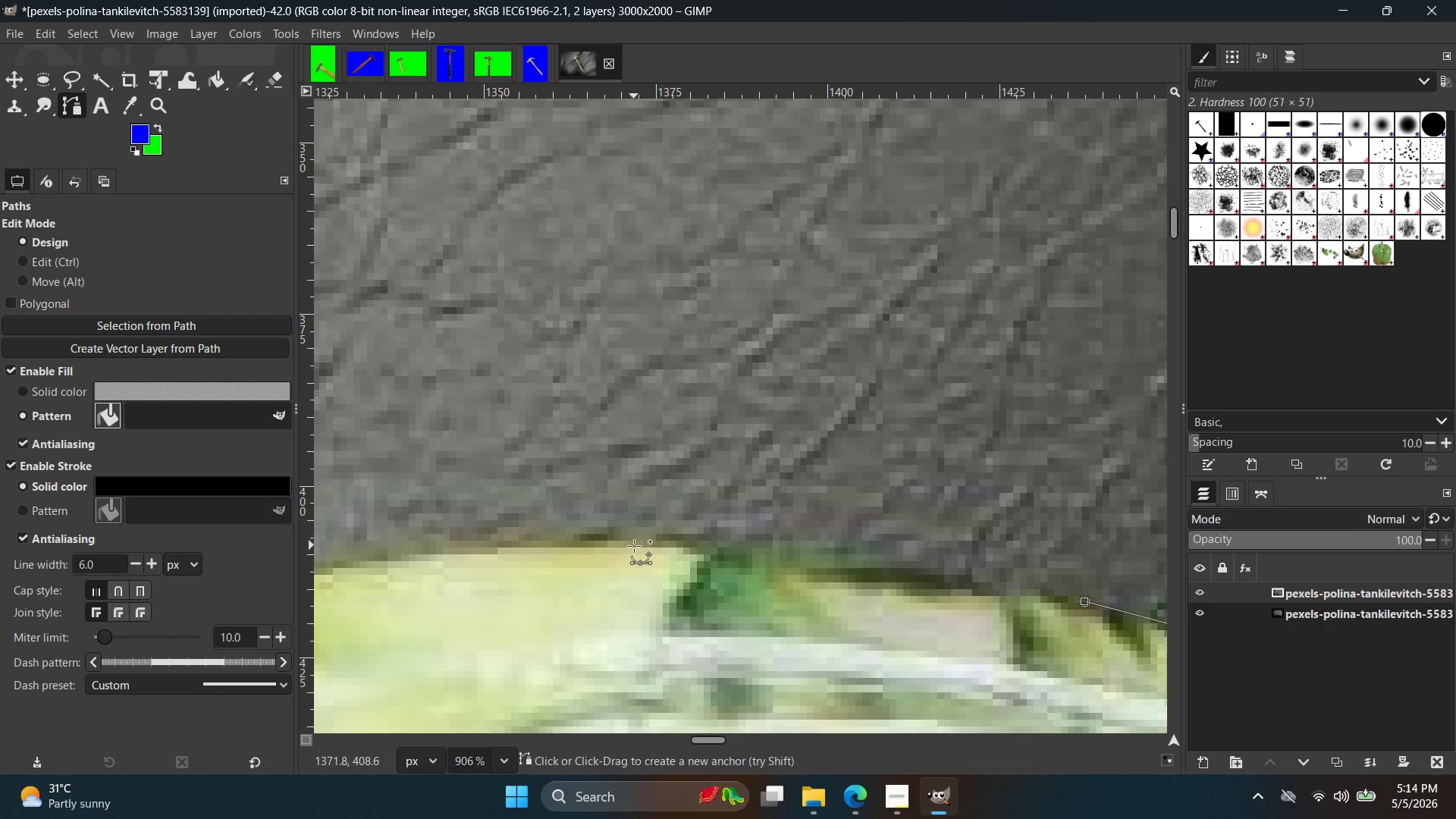 
scroll: coordinate [347, 516], scroll_direction: down, amount: 3.0
 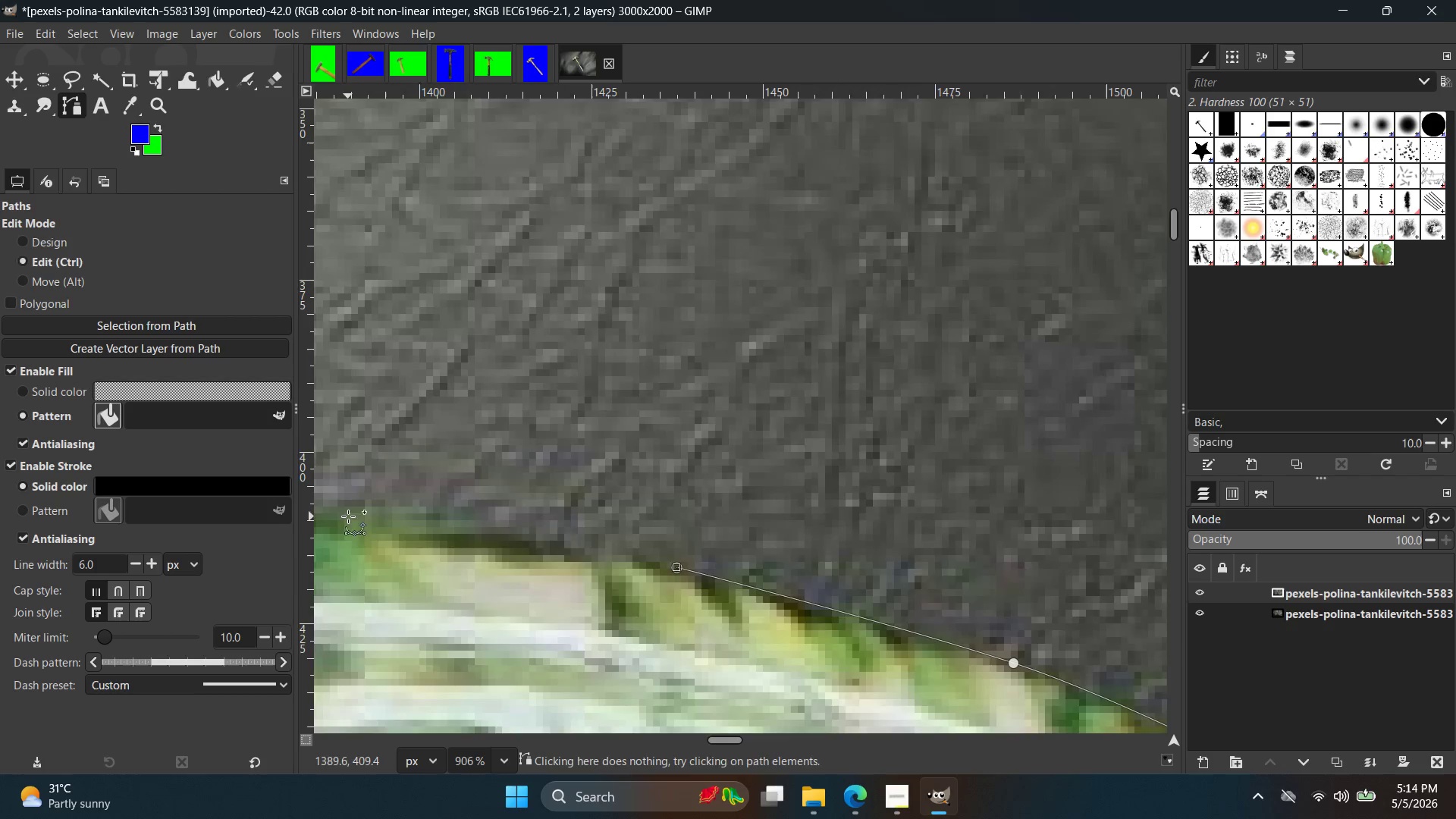 
left_click_drag(start_coordinate=[630, 546], to_coordinate=[363, 548])
 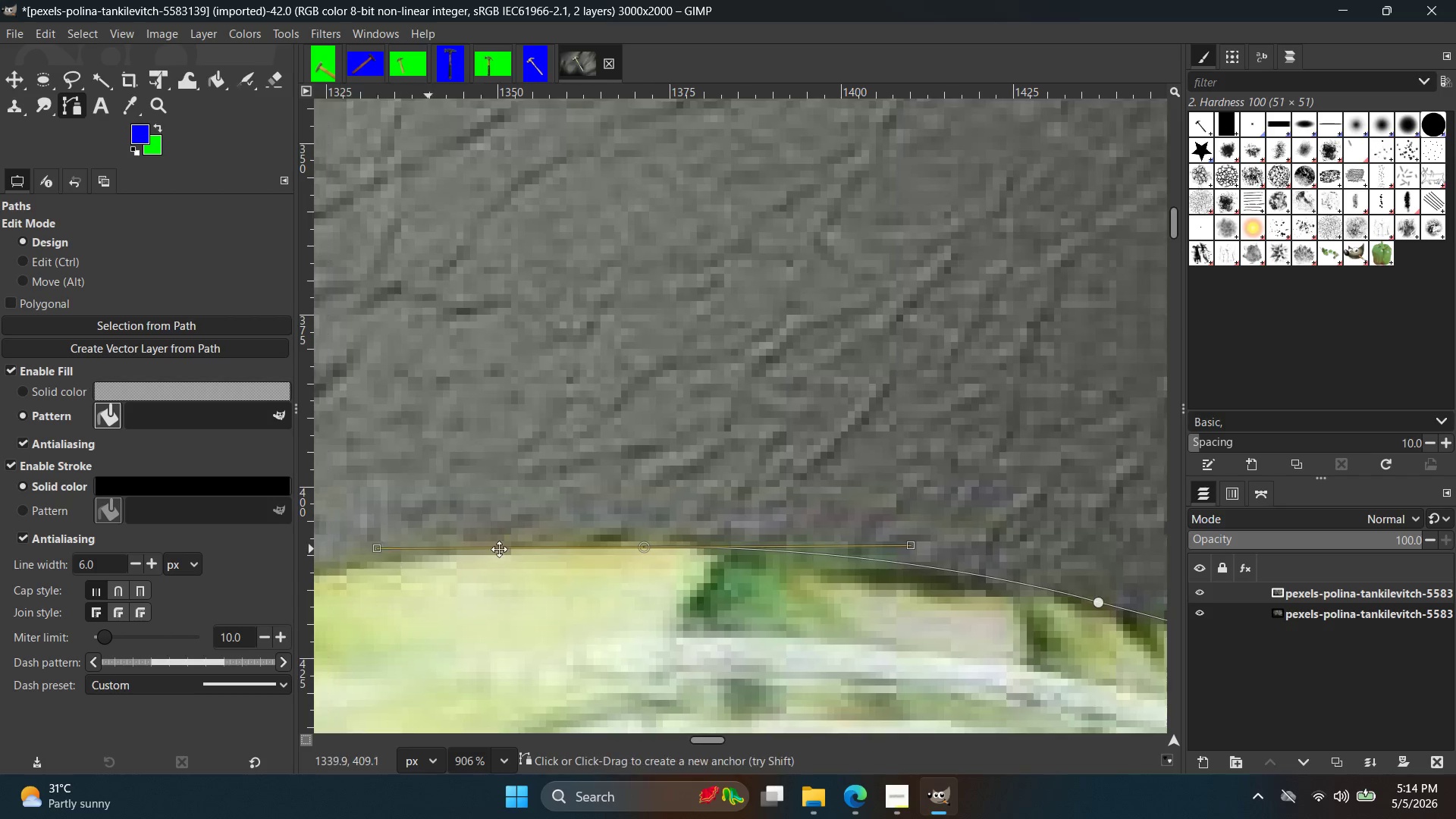 
hold_key(key=Space, duration=0.36)
 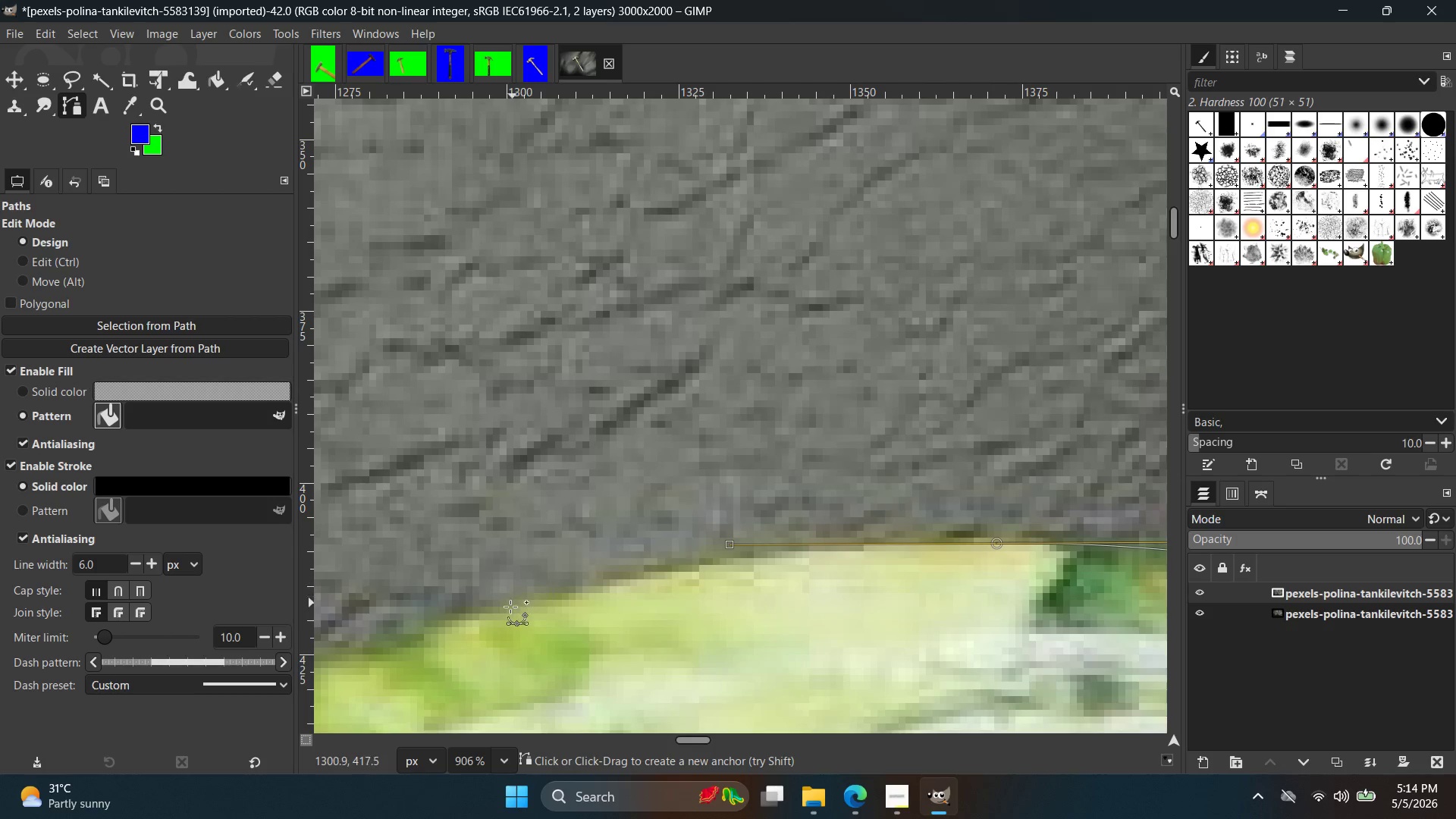 
left_click_drag(start_coordinate=[504, 613], to_coordinate=[379, 643])
 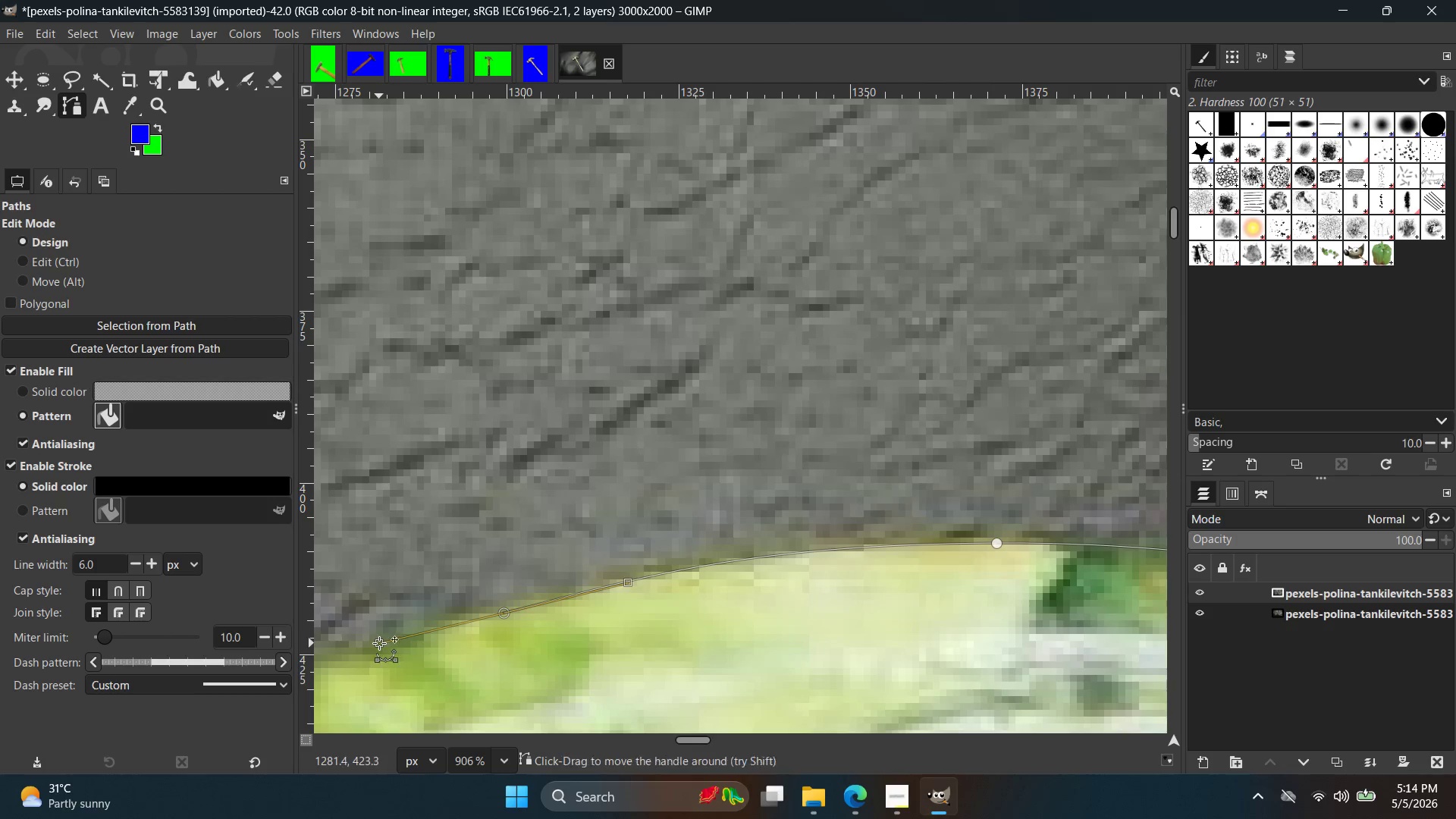 
key(Control+ControlLeft)
 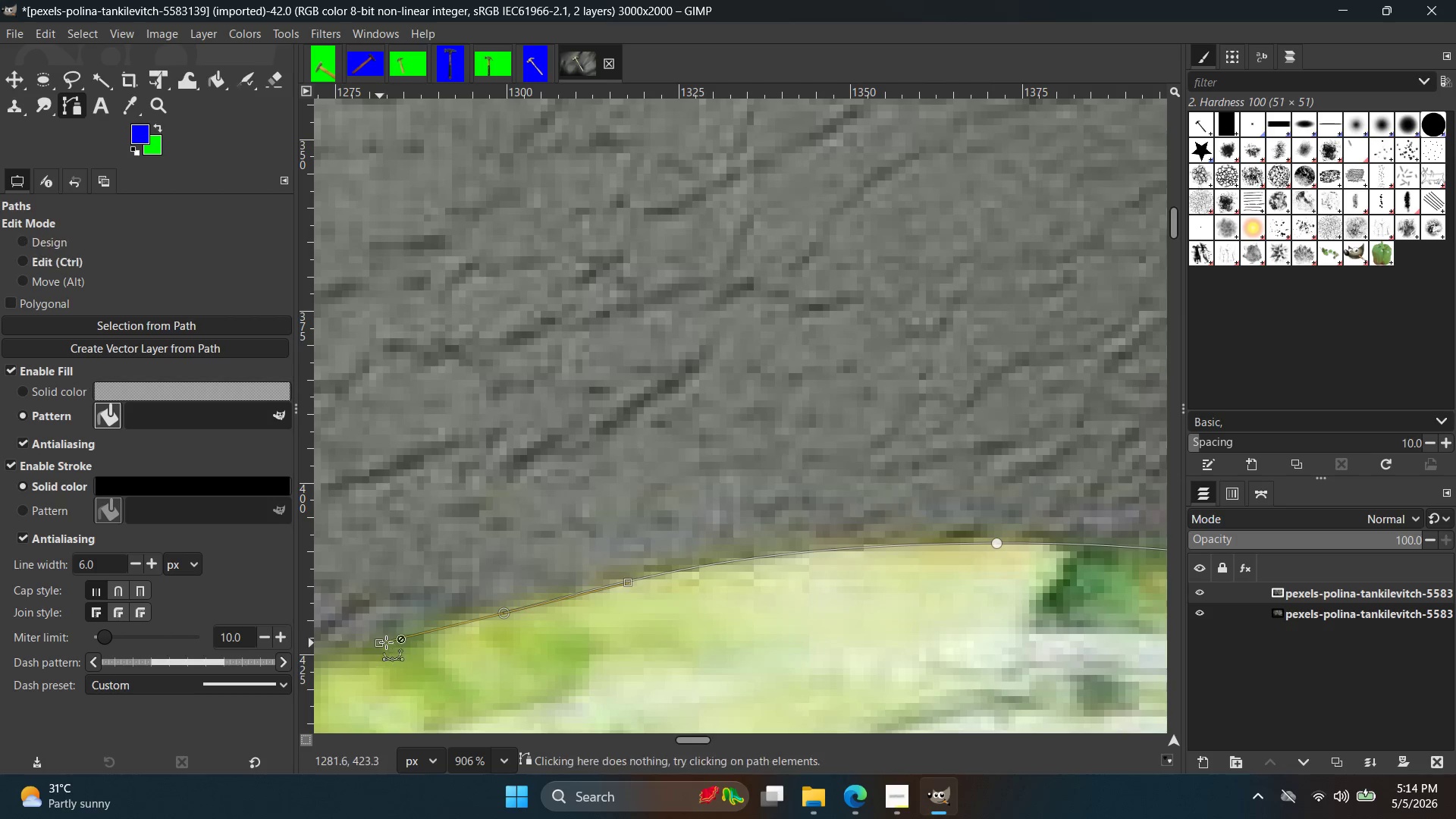 
key(Control+Z)
 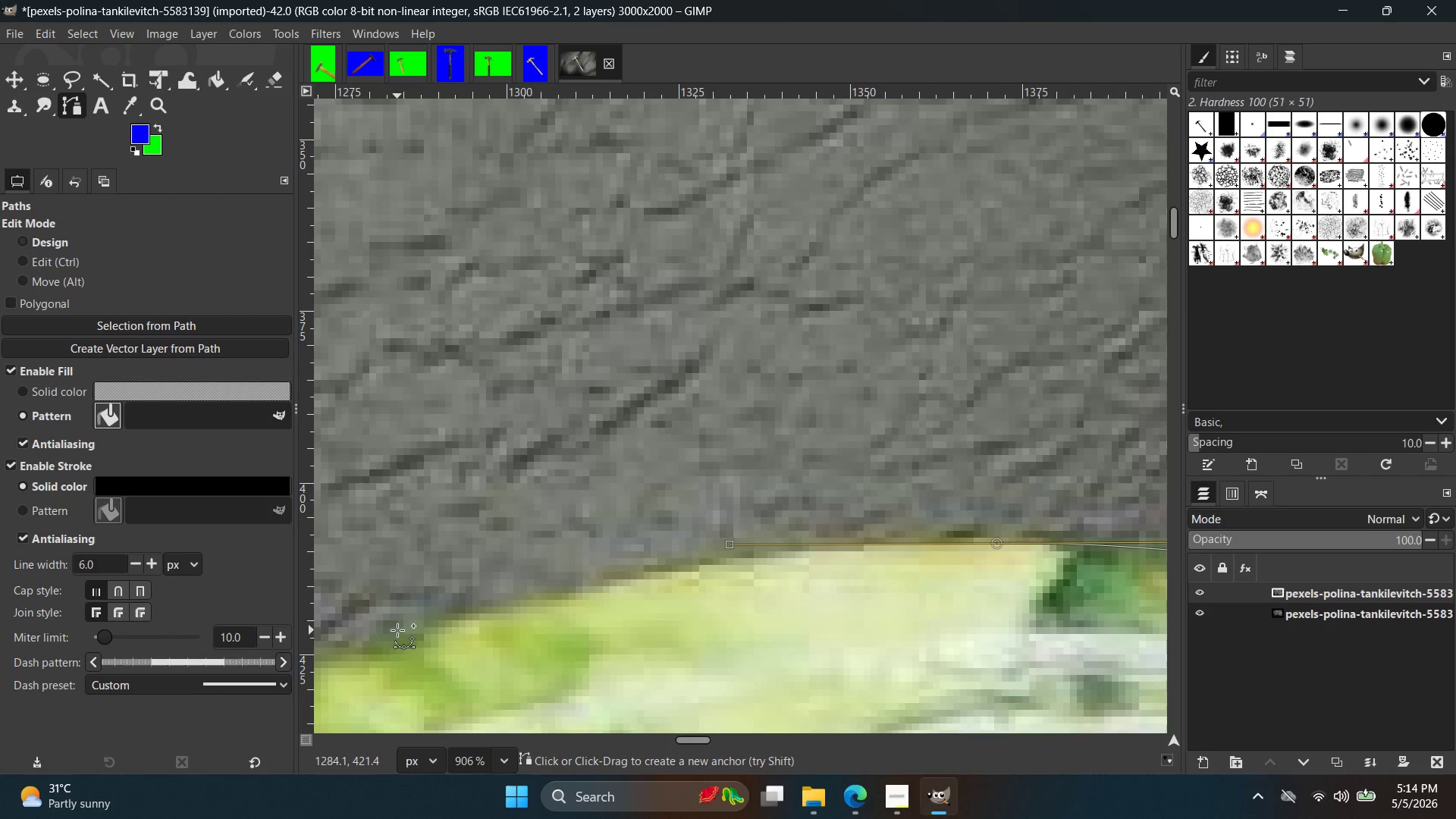 
left_click_drag(start_coordinate=[395, 631], to_coordinate=[312, 658])
 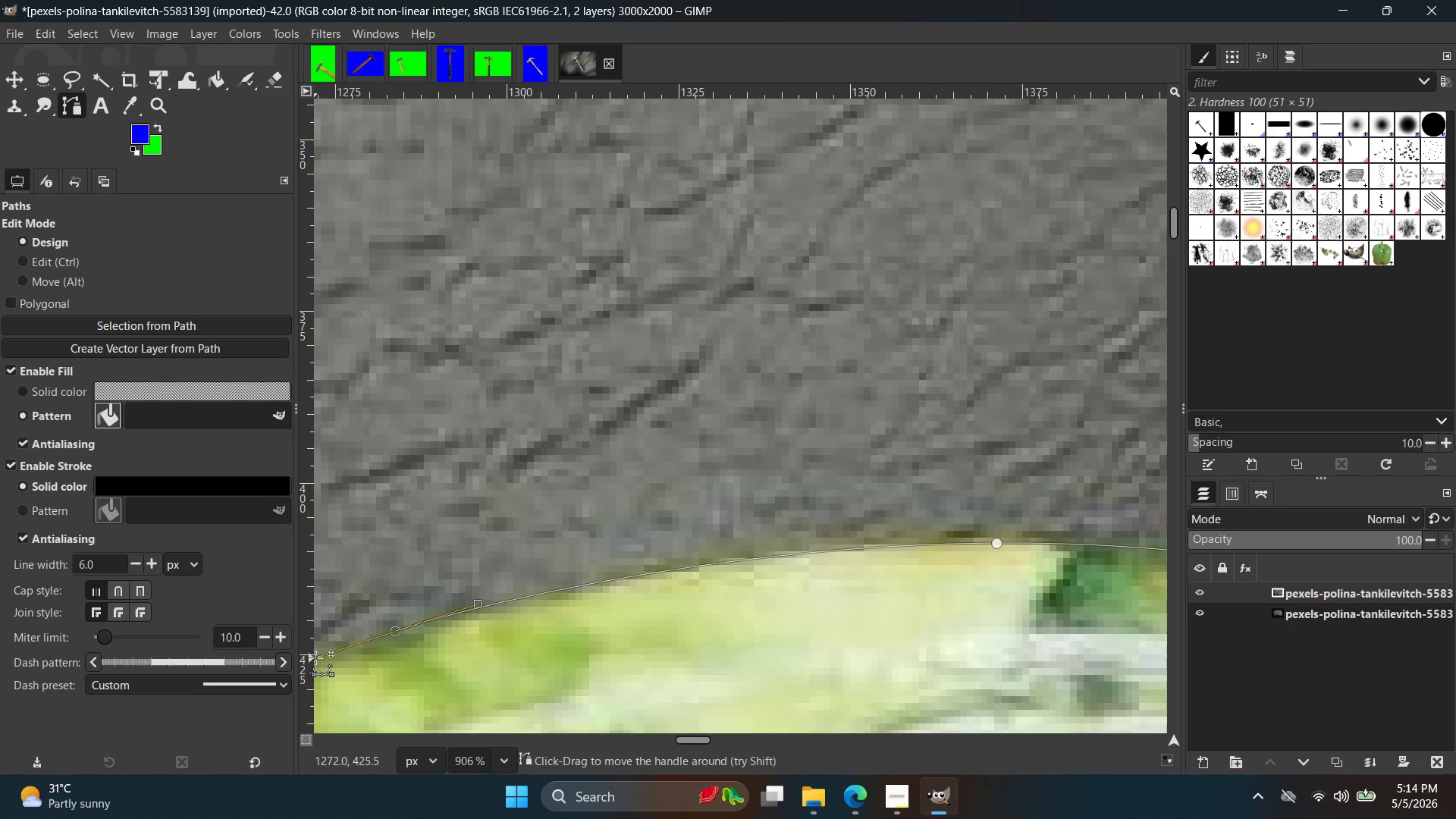 
key(Control+ControlLeft)
 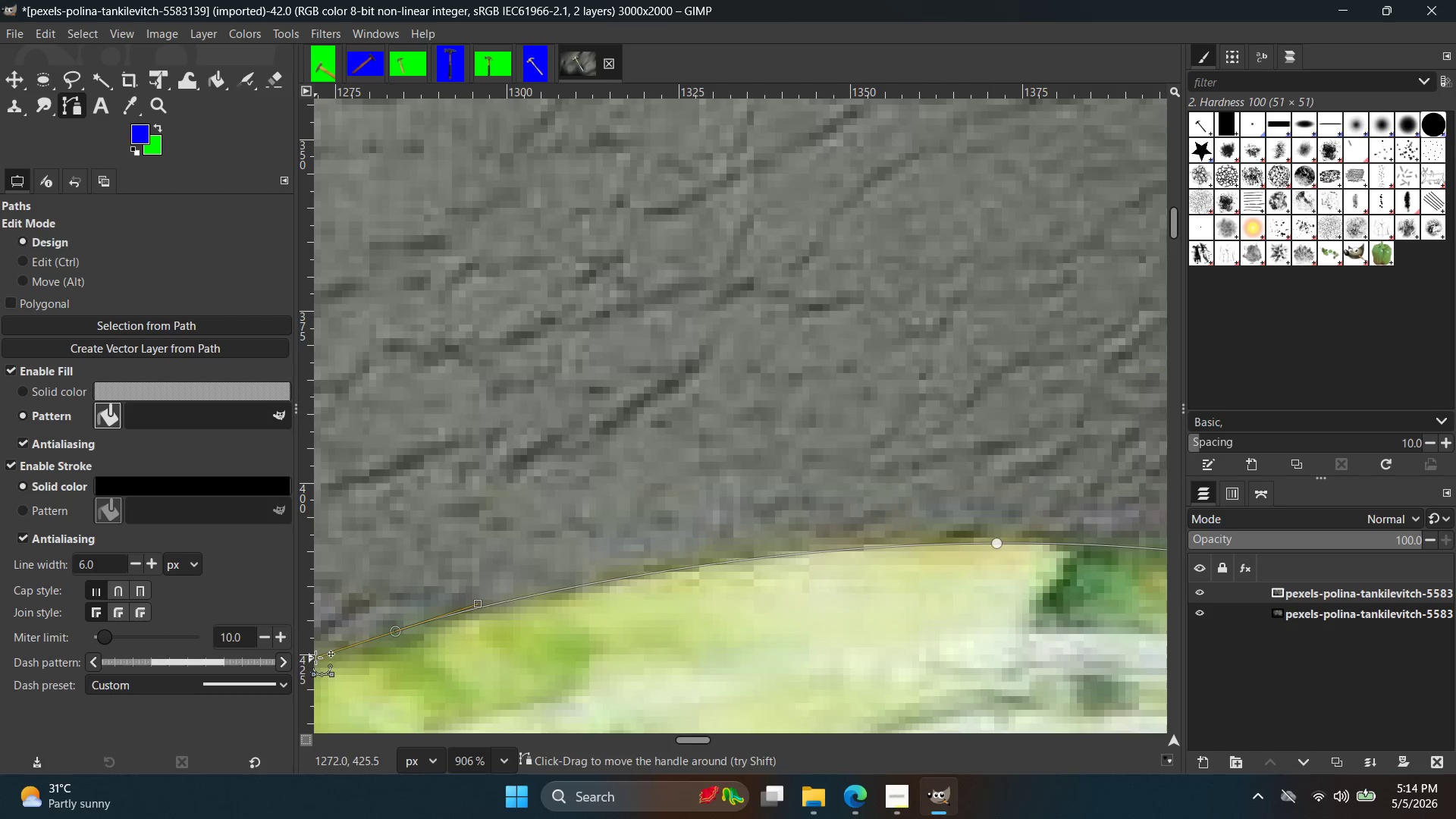 
key(Control+Z)
 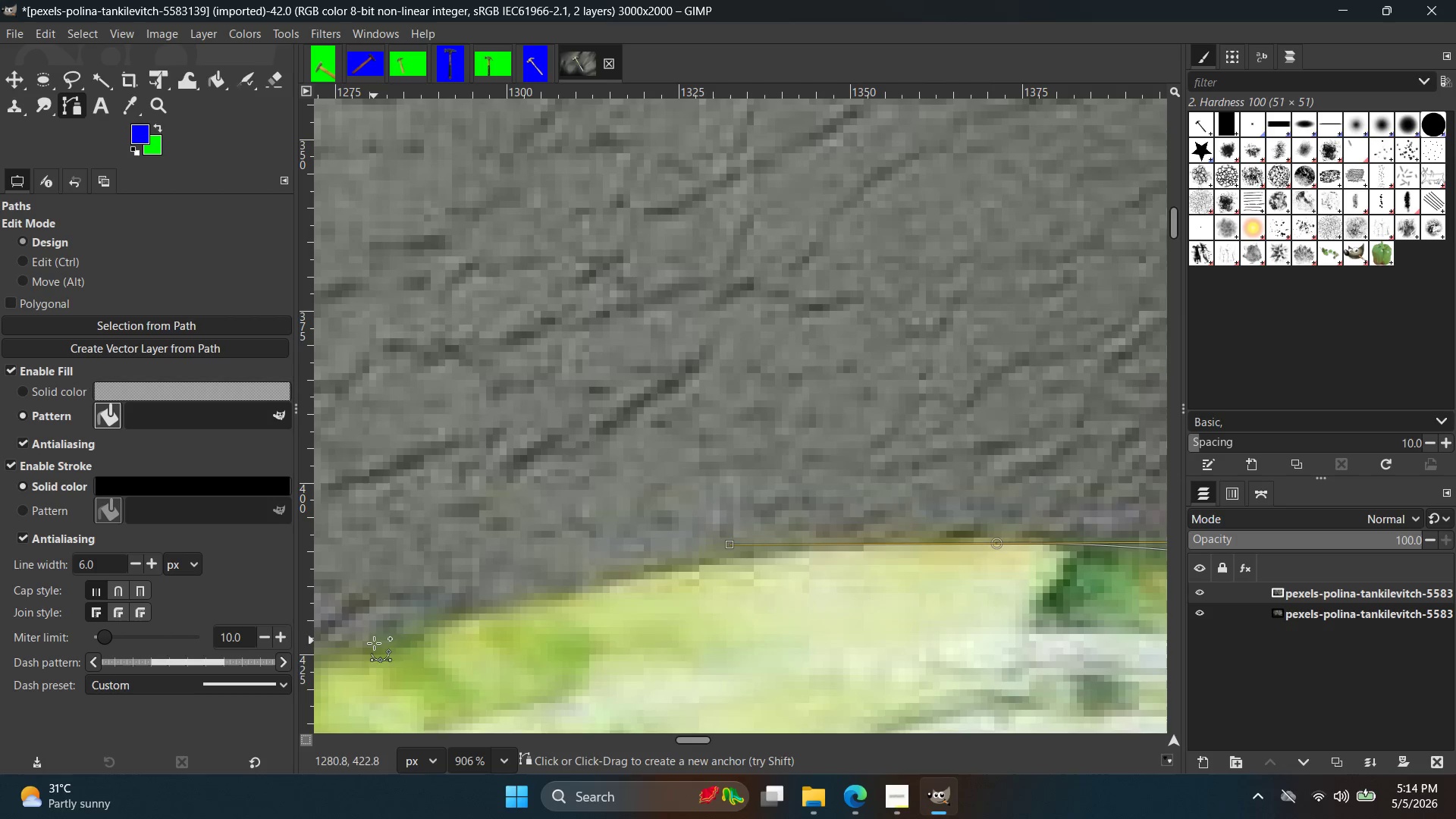 
left_click_drag(start_coordinate=[372, 647], to_coordinate=[314, 702])
 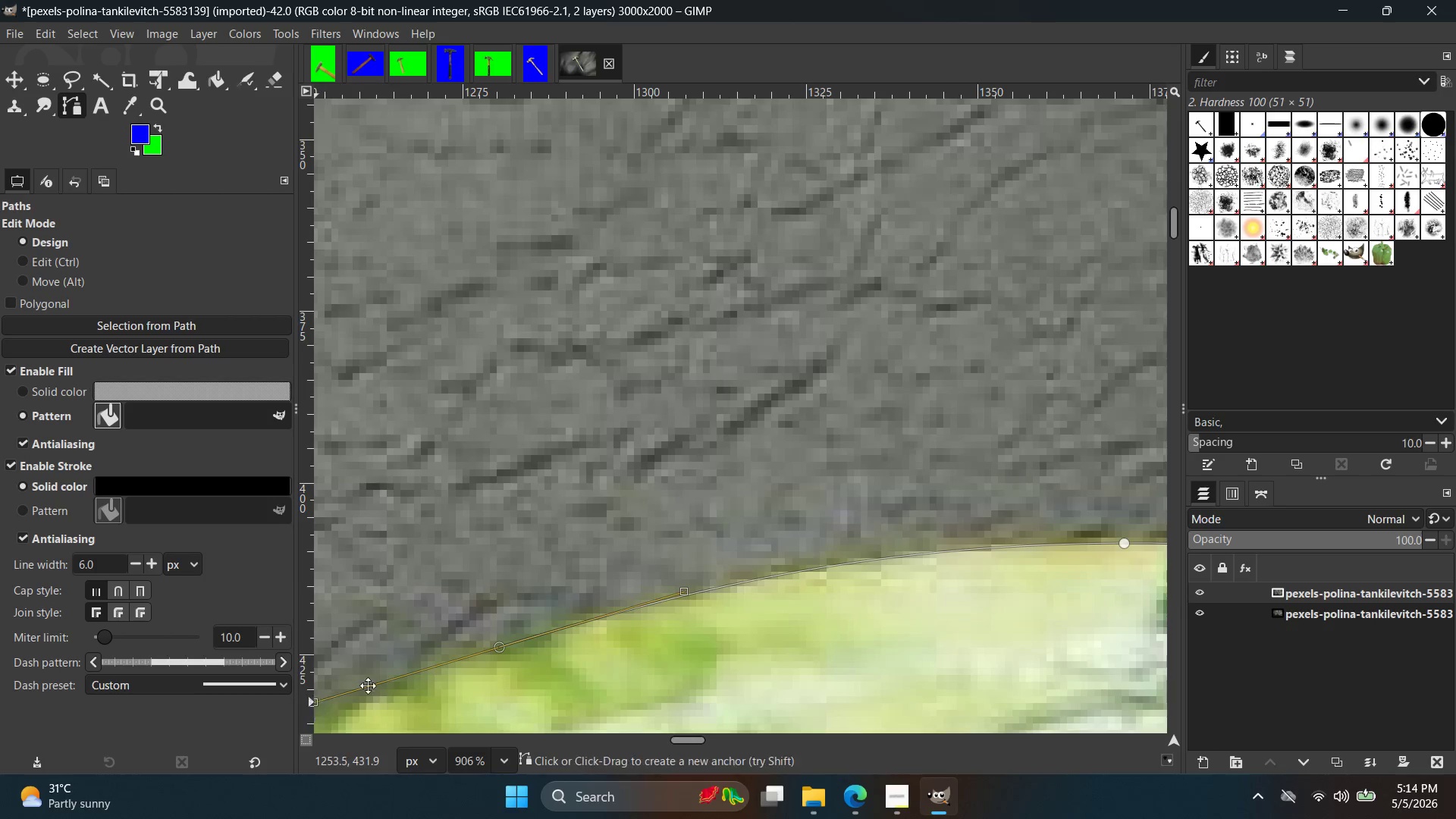 
hold_key(key=Space, duration=0.45)
 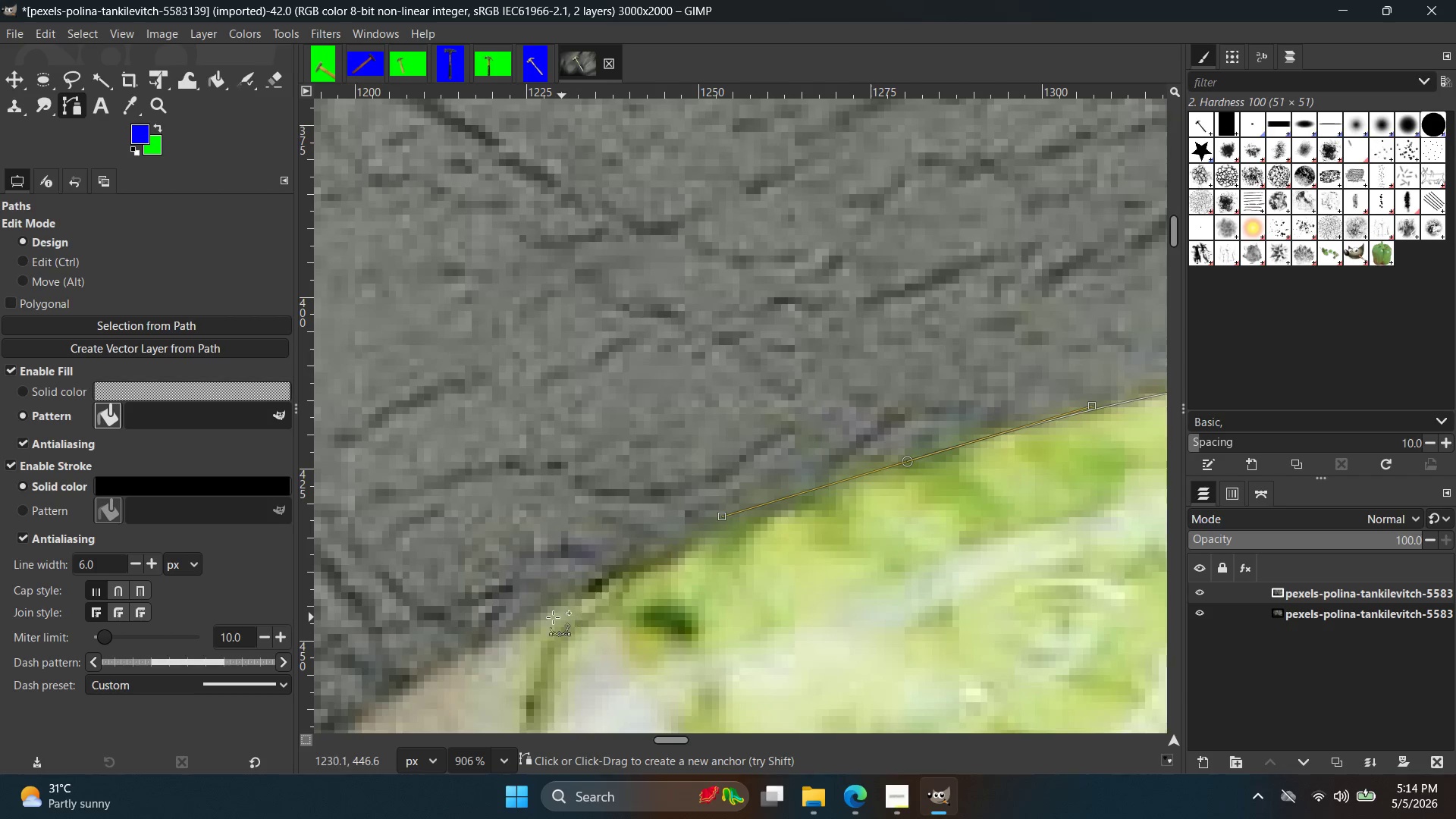 
left_click_drag(start_coordinate=[537, 620], to_coordinate=[466, 654])
 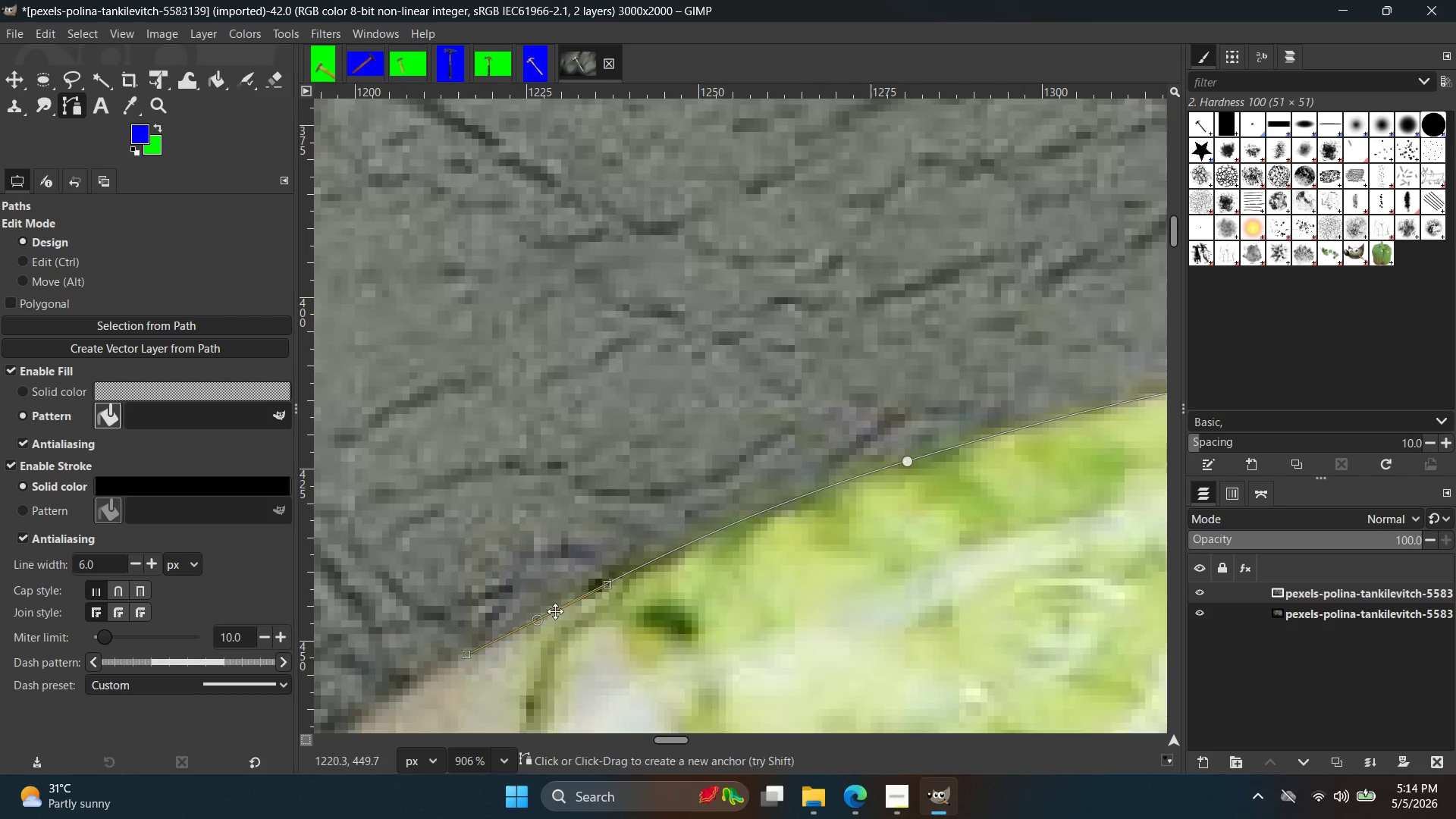 
hold_key(key=Space, duration=0.38)
 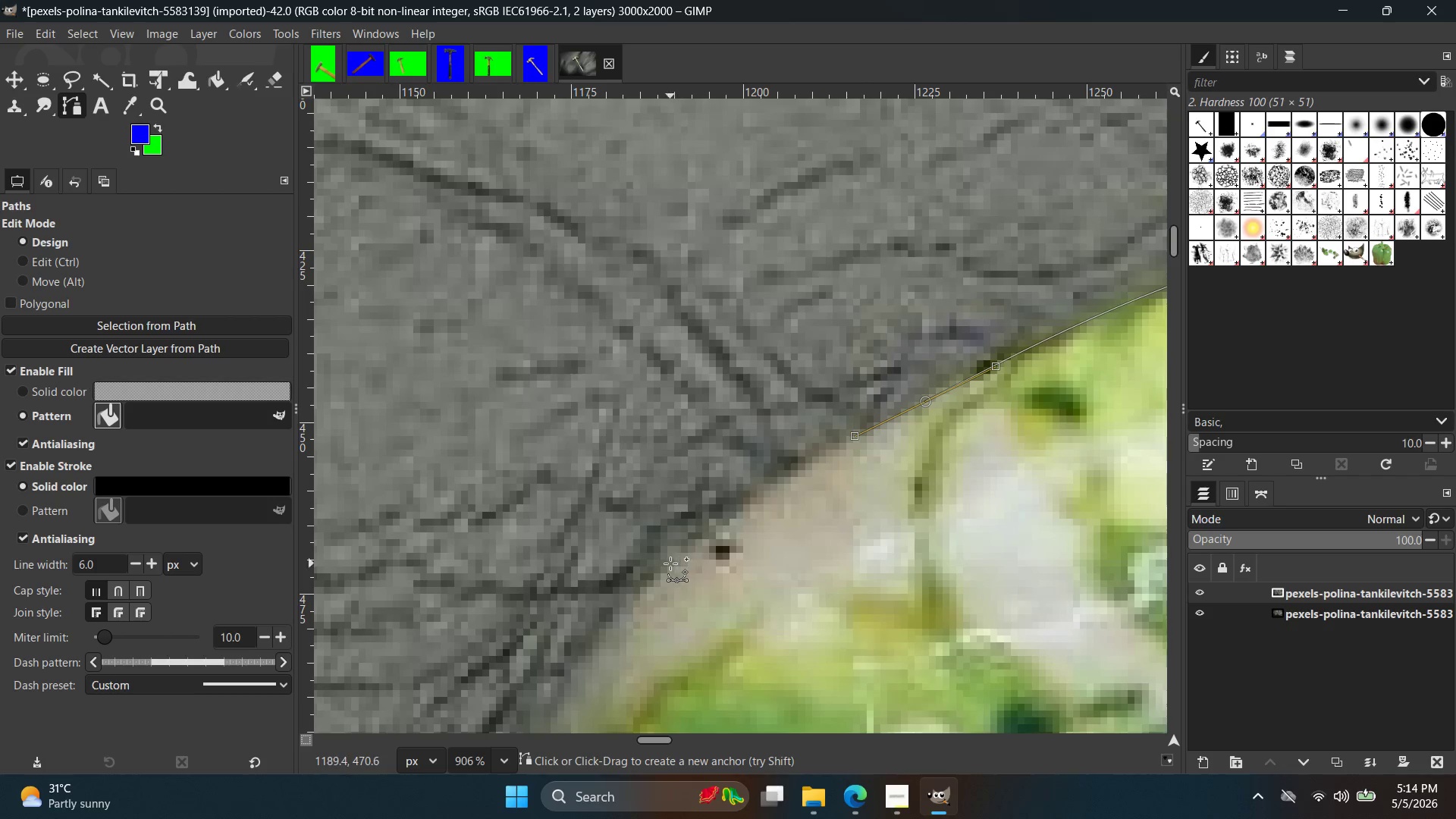 
left_click_drag(start_coordinate=[669, 564], to_coordinate=[617, 601])
 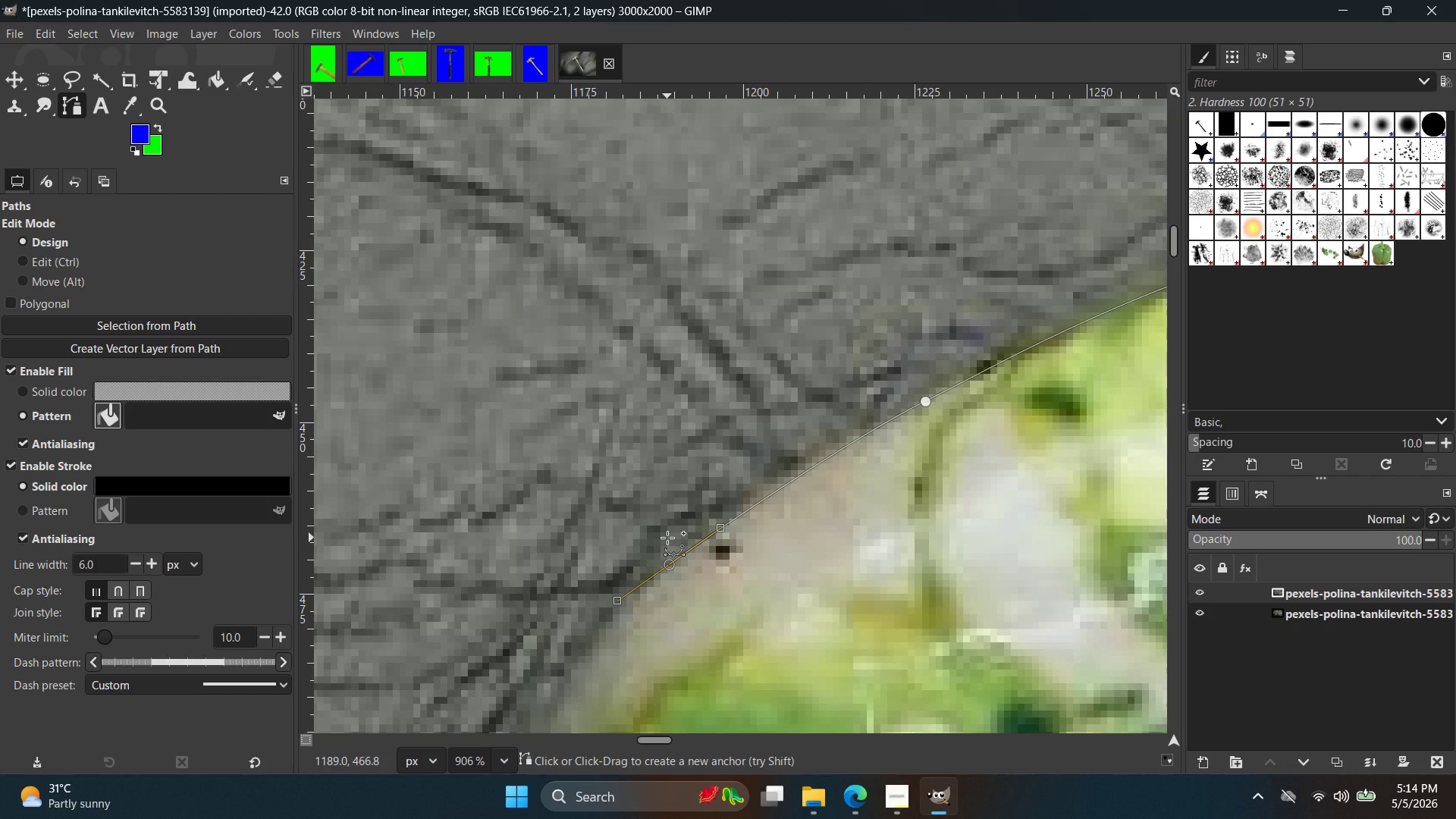 
wait(9.78)
 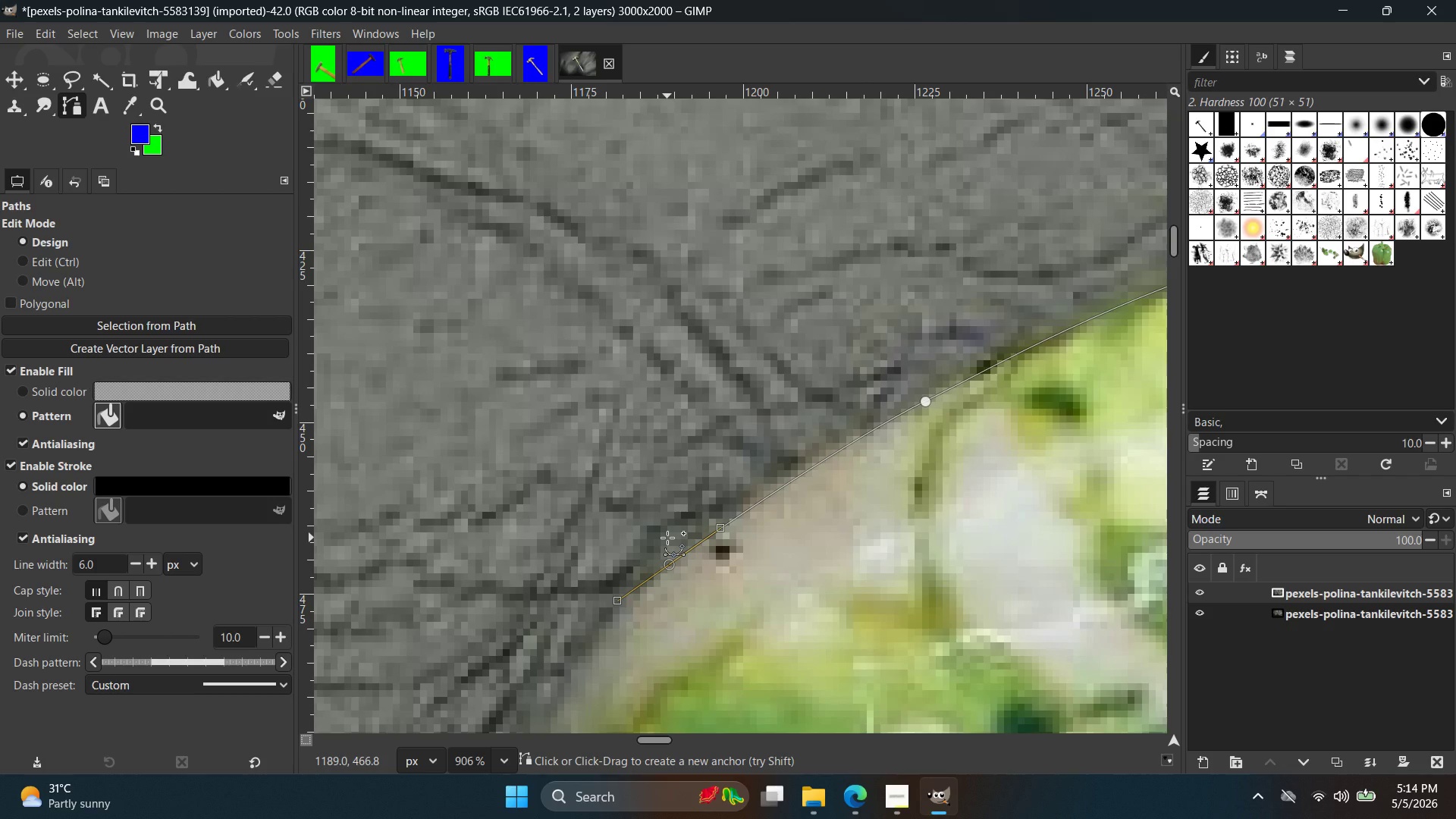 
hold_key(key=ControlLeft, duration=0.47)
 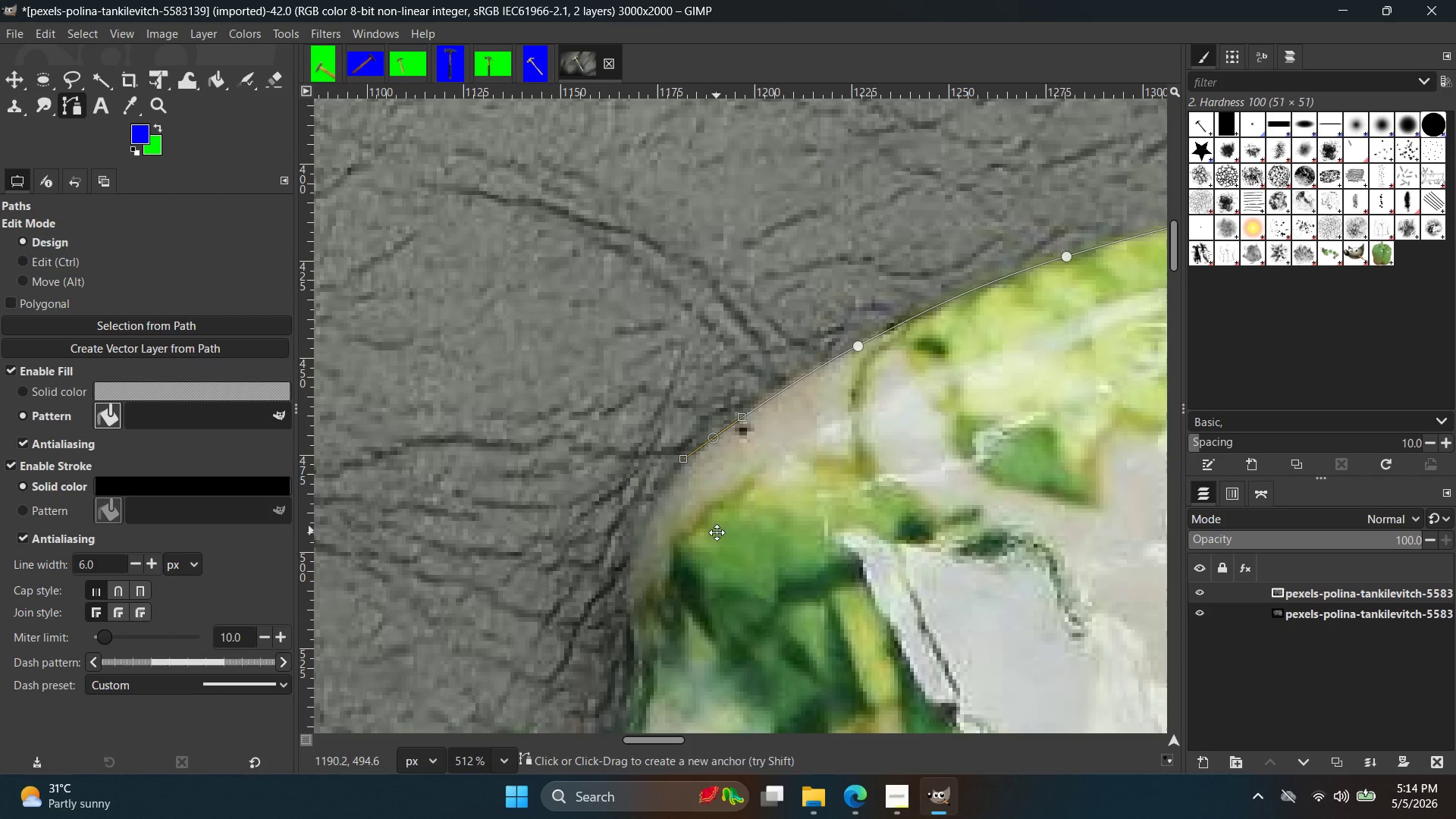 
hold_key(key=Space, duration=0.36)
 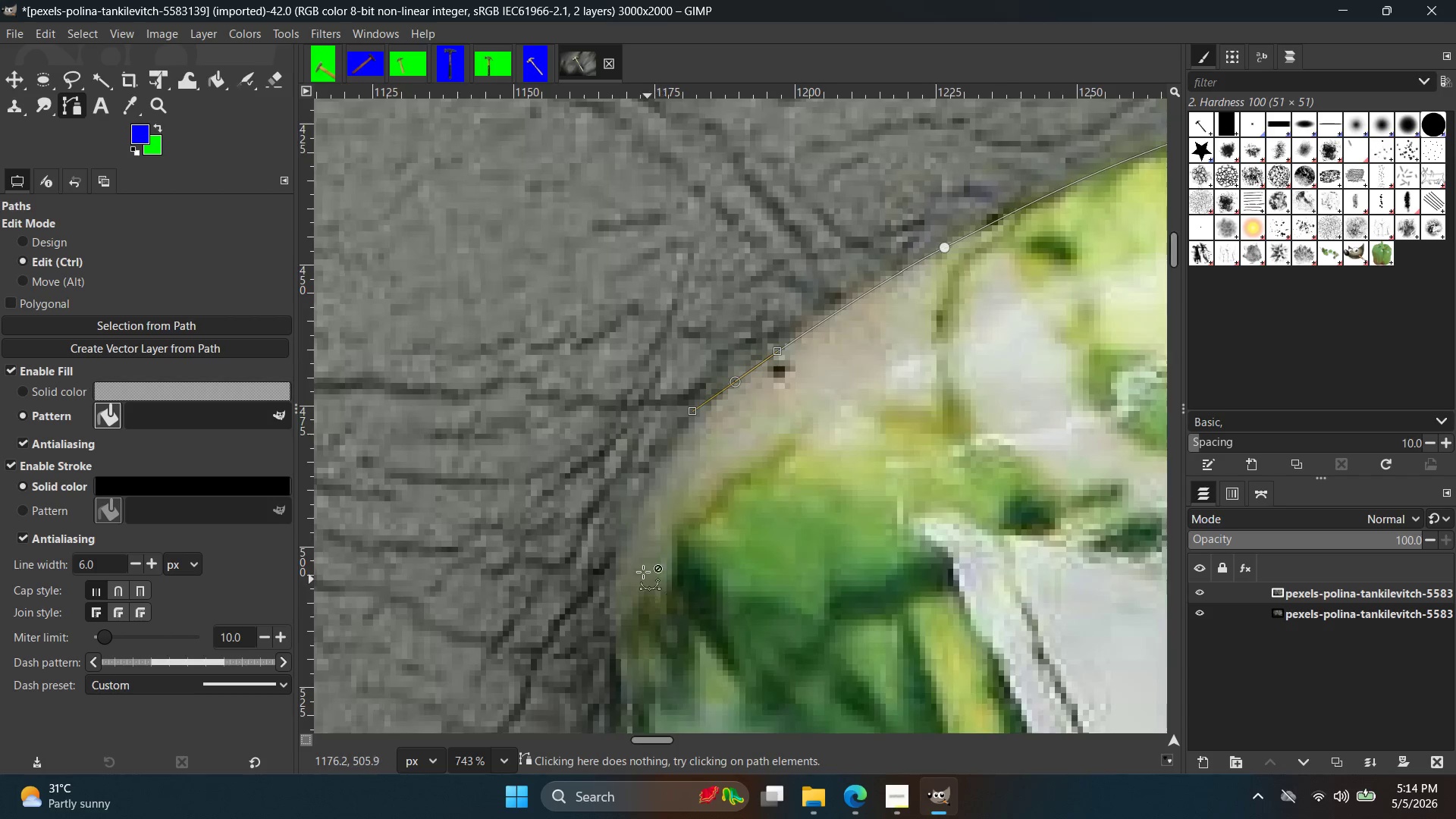 
scroll: coordinate [664, 551], scroll_direction: down, amount: 6.0
 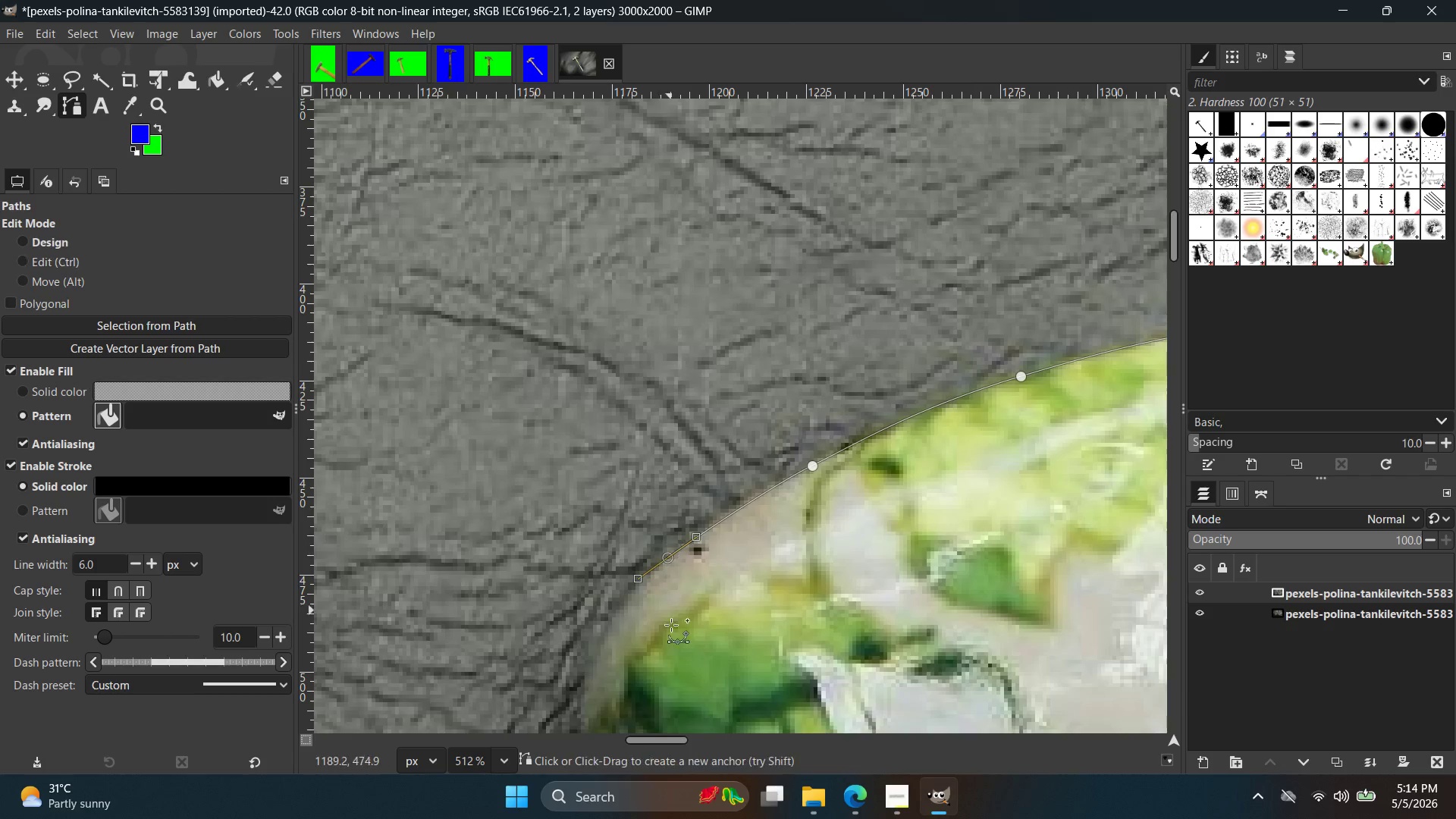 
hold_key(key=ControlLeft, duration=0.7)
scroll: coordinate [642, 570], scroll_direction: up, amount: 6.0
 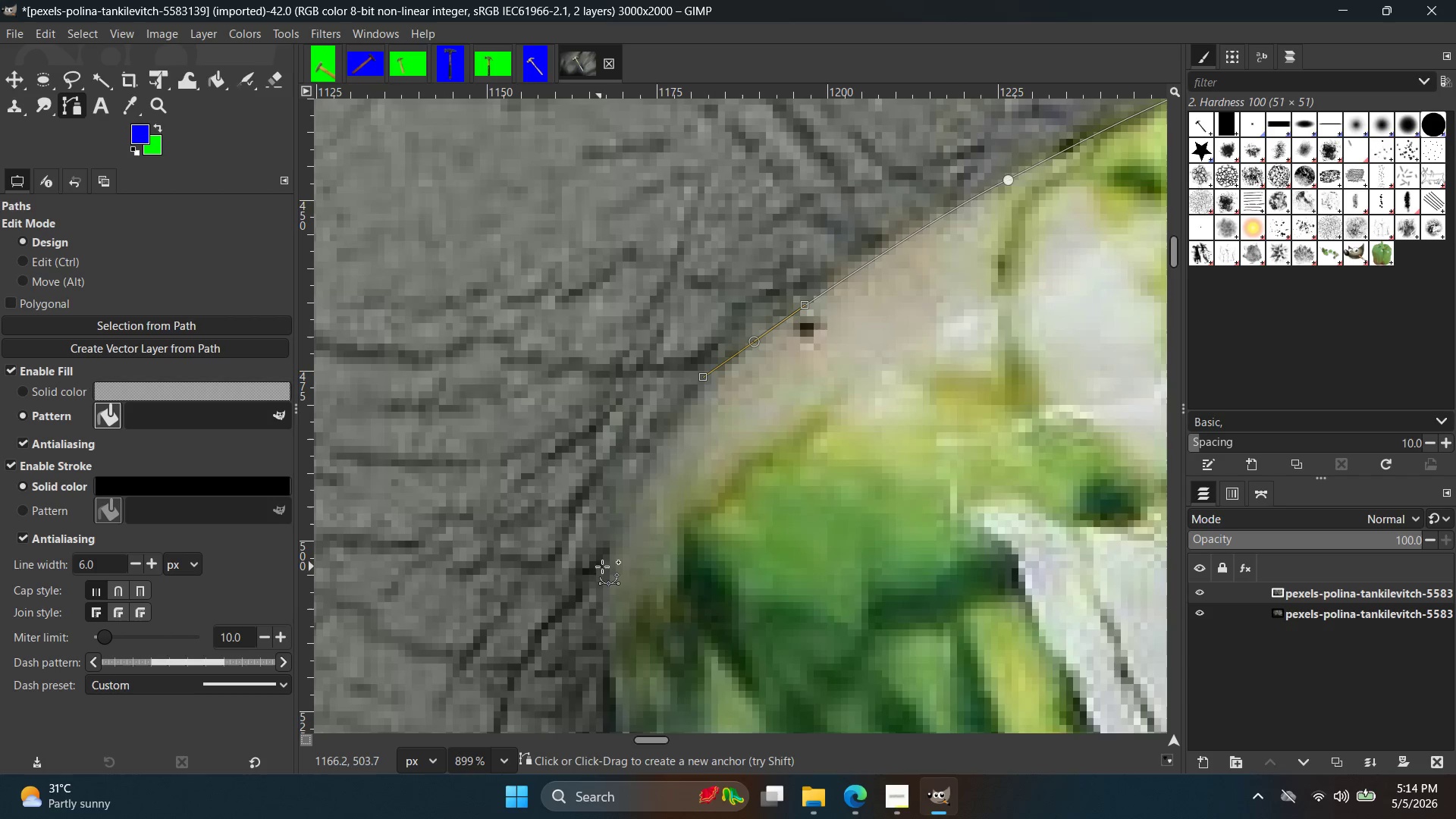 
left_click_drag(start_coordinate=[602, 570], to_coordinate=[598, 621])
 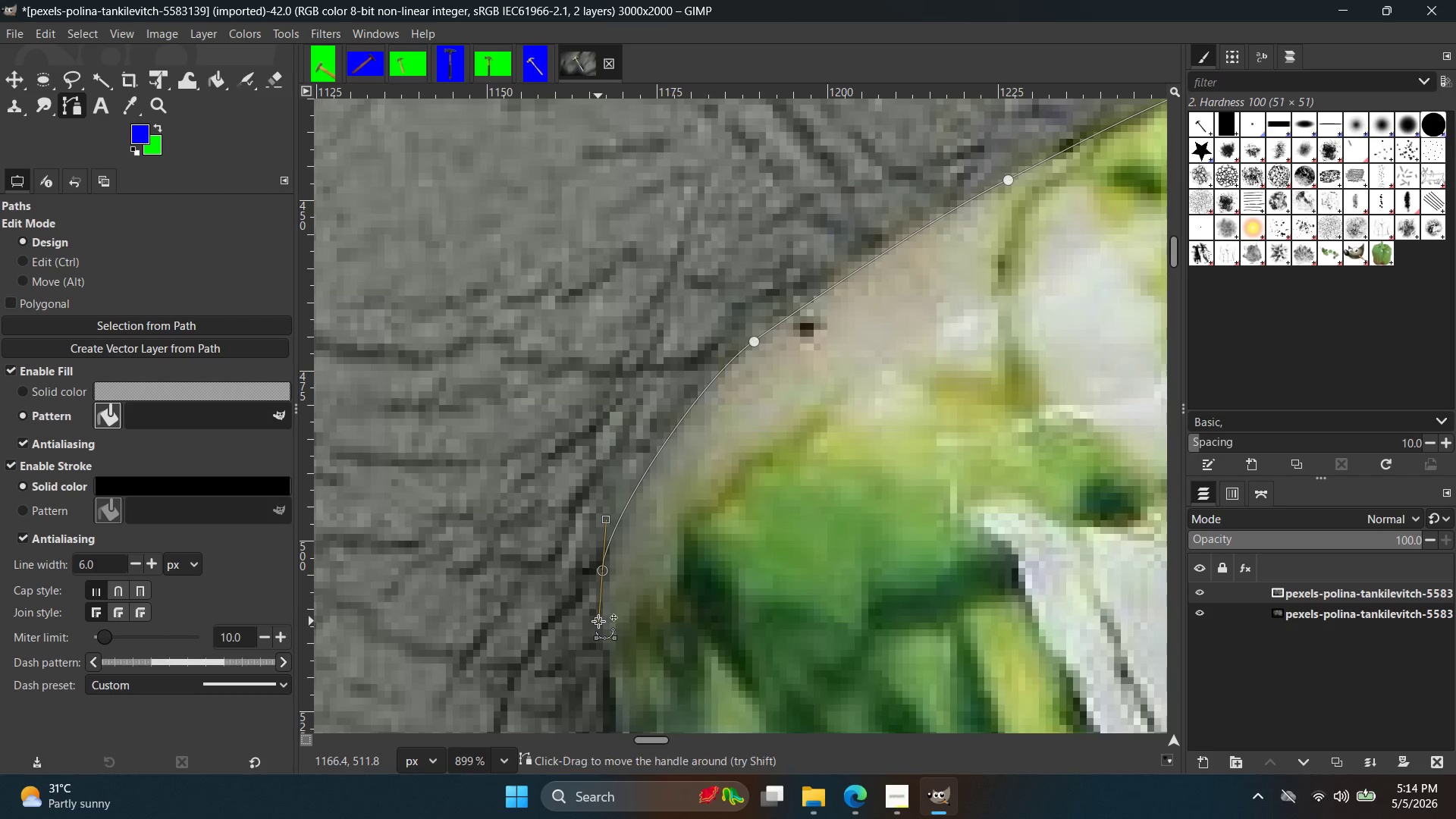 
key(Control+Z)
 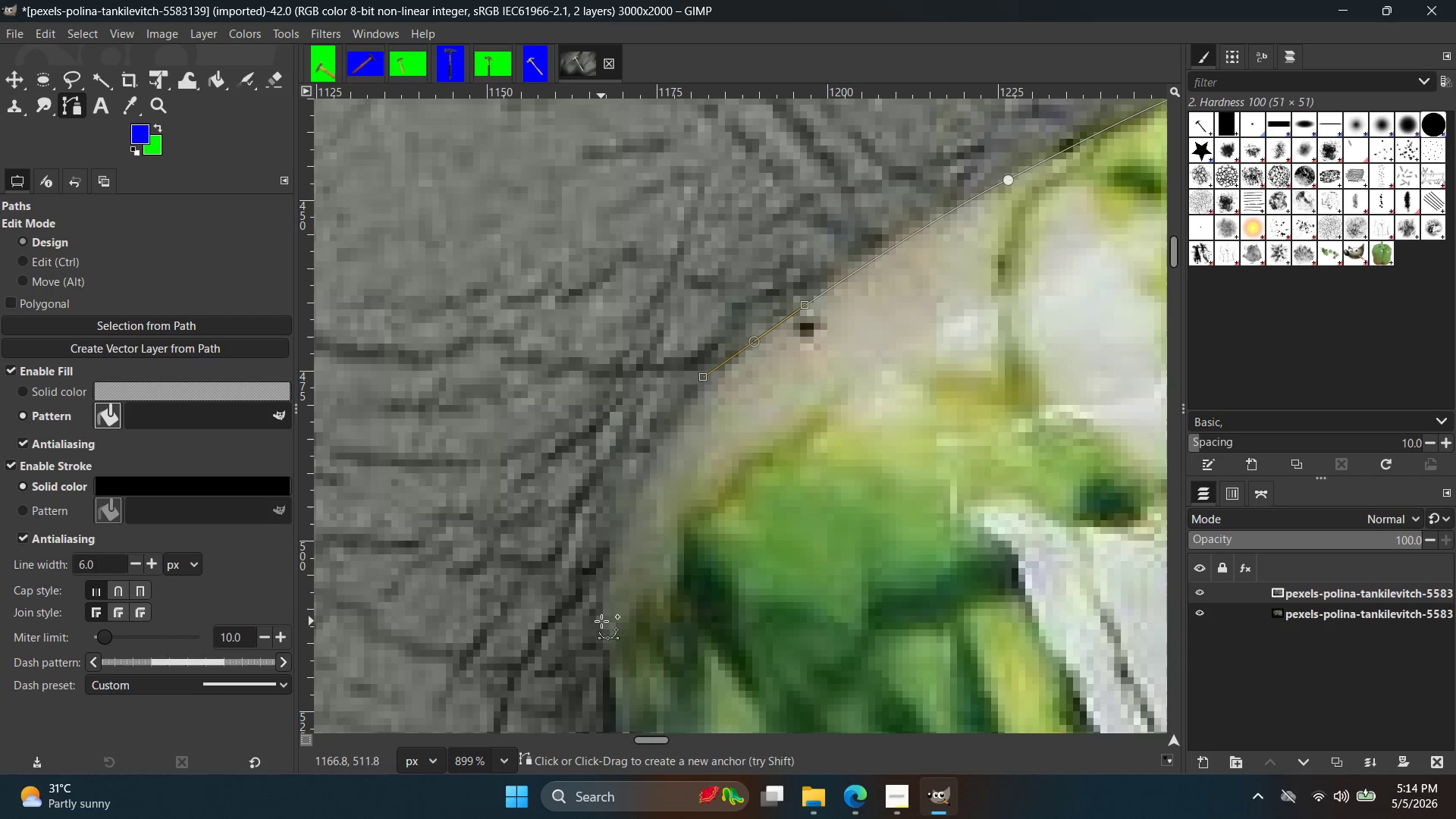 
left_click_drag(start_coordinate=[601, 623], to_coordinate=[602, 715])
 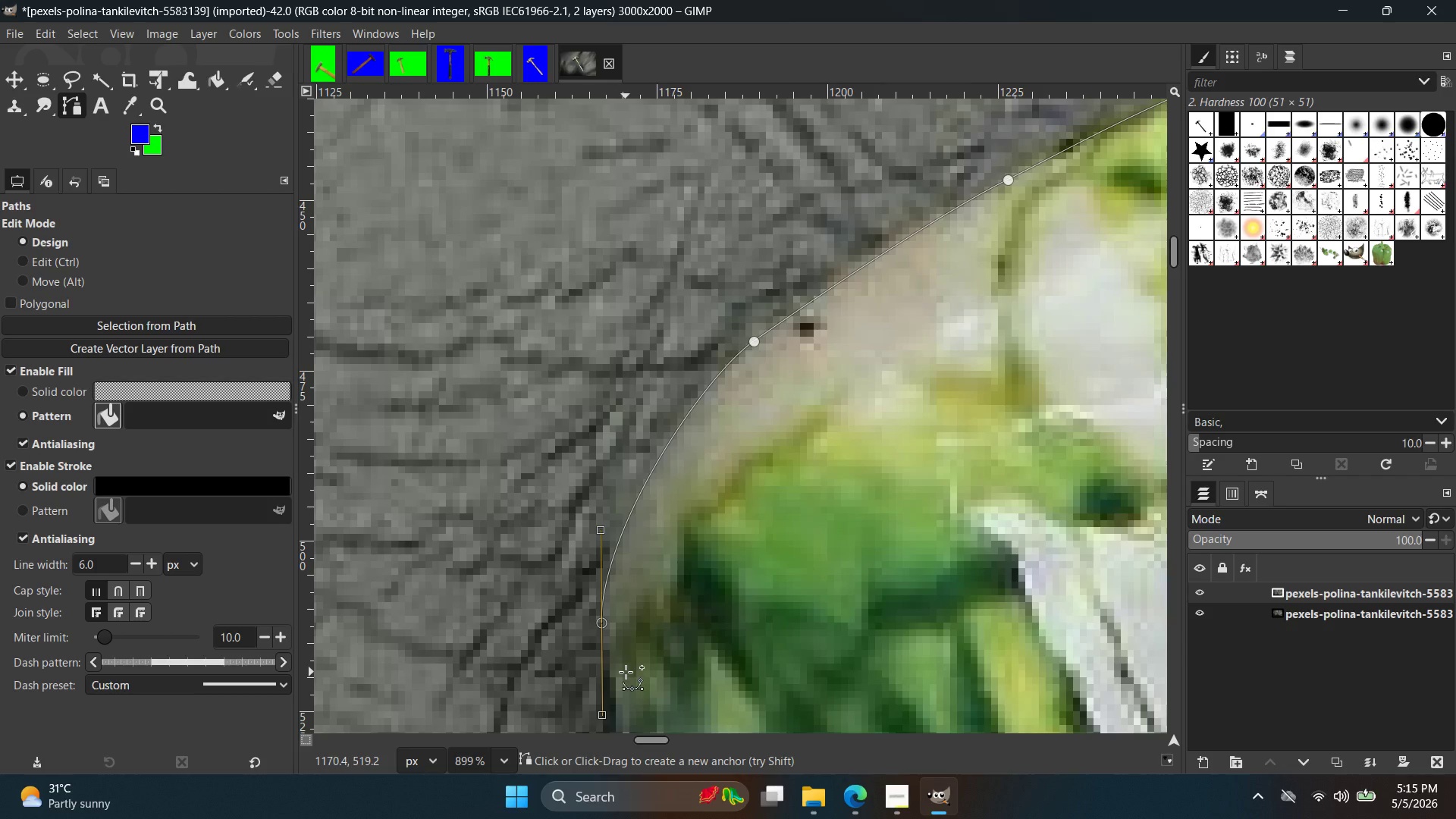 
wait(23.88)
 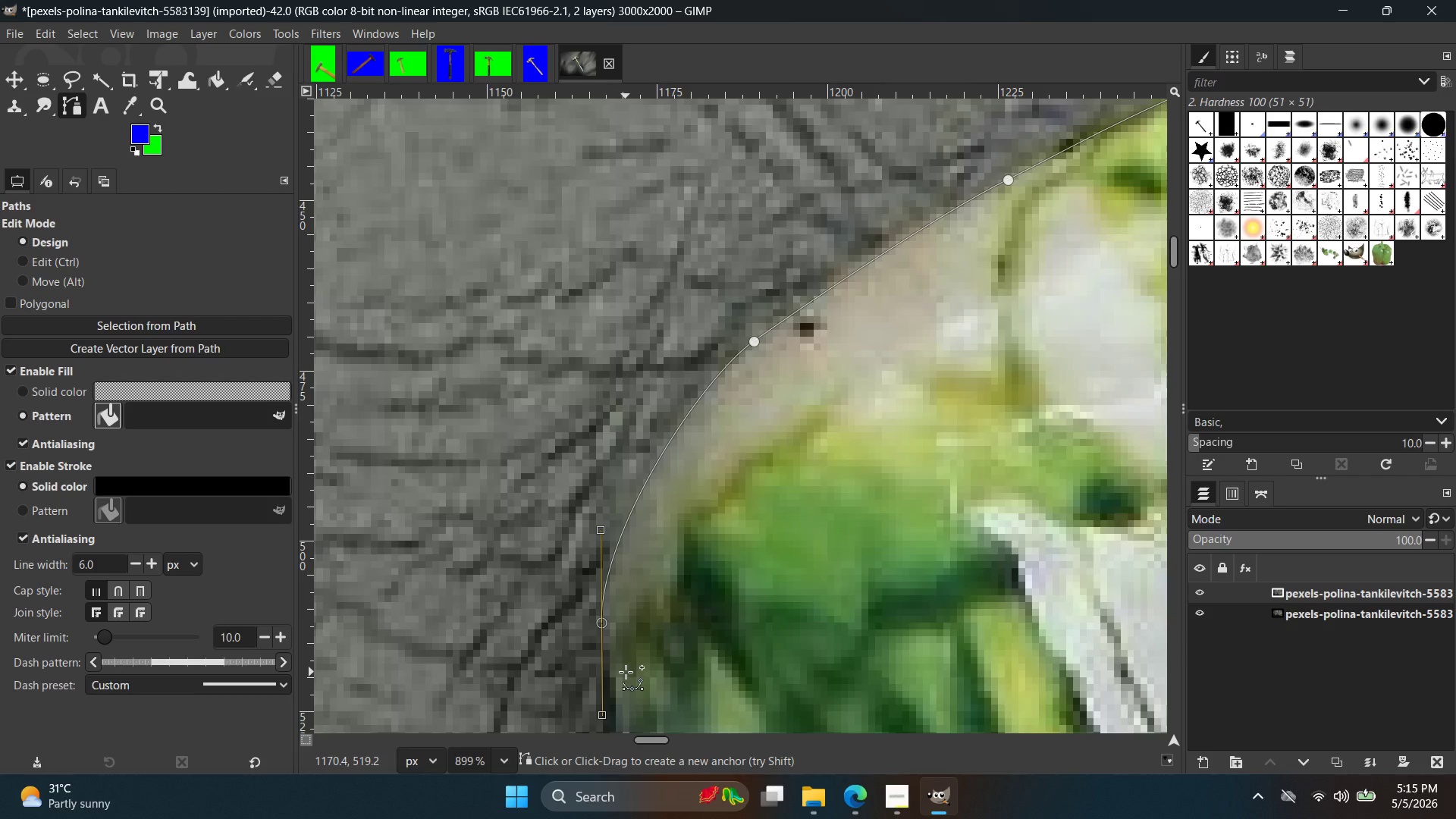 
hold_key(key=Space, duration=0.41)
 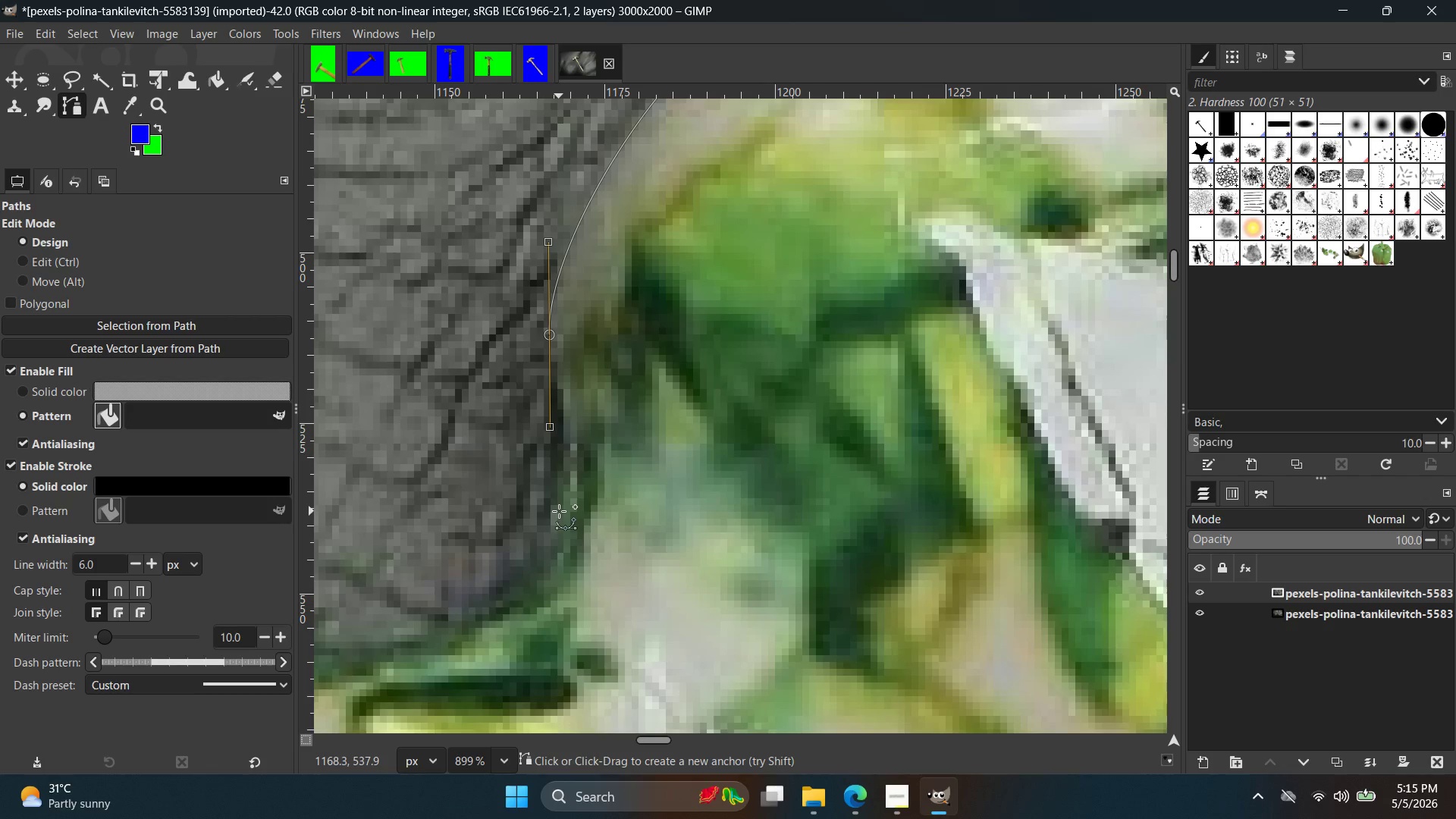 
left_click([549, 532])
 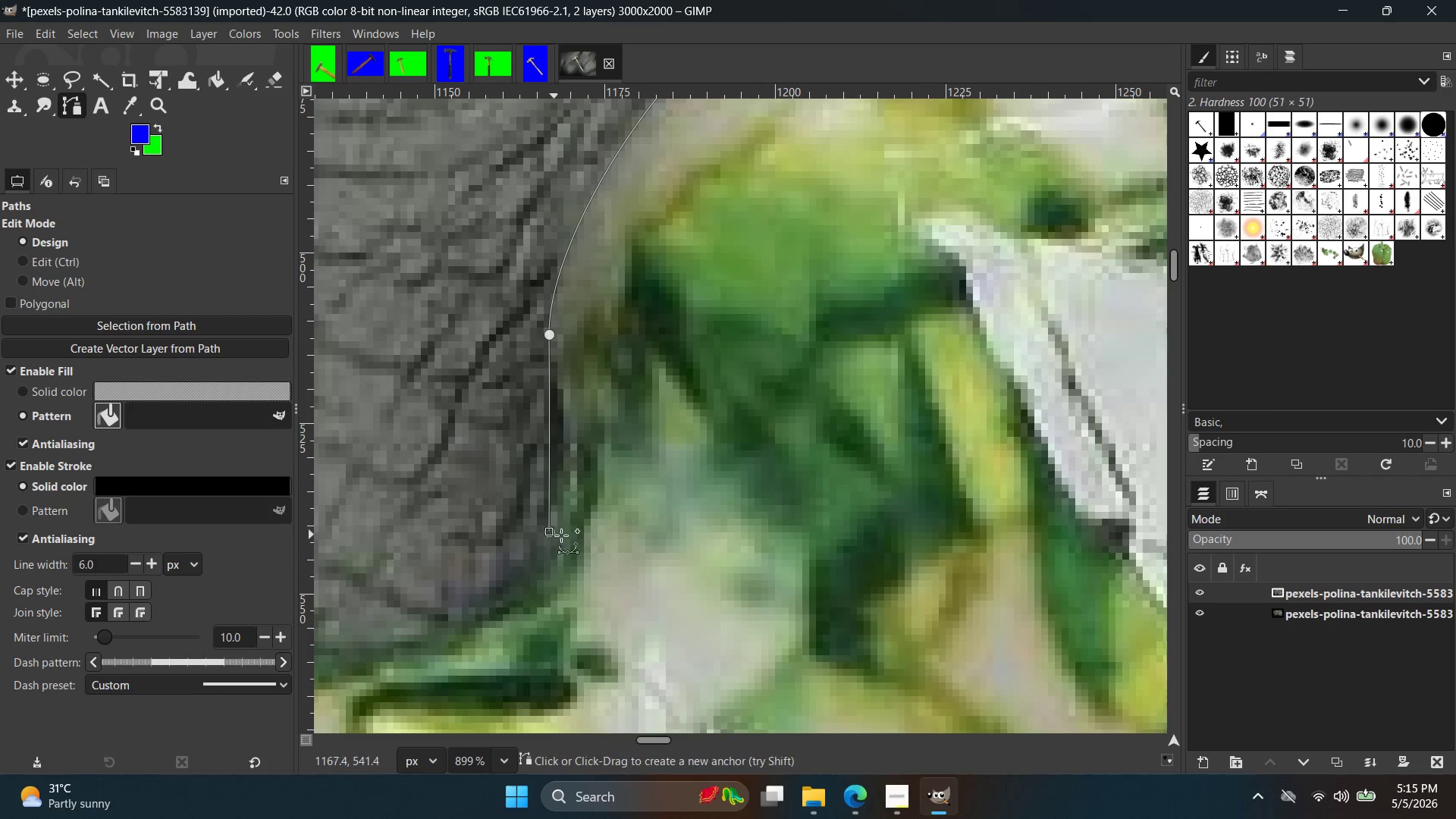 
key(Control+ControlLeft)
 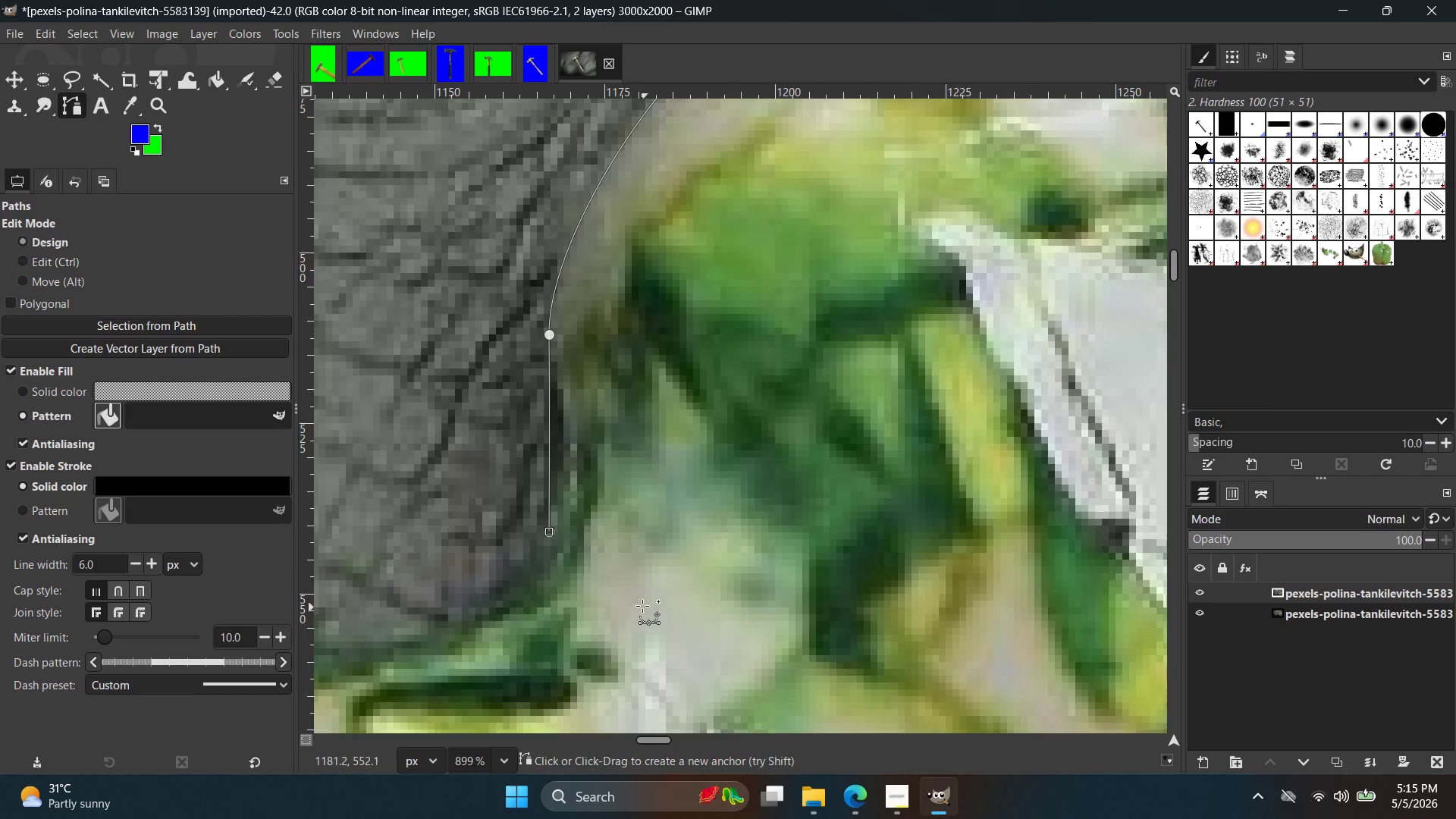 
key(Control+Z)
 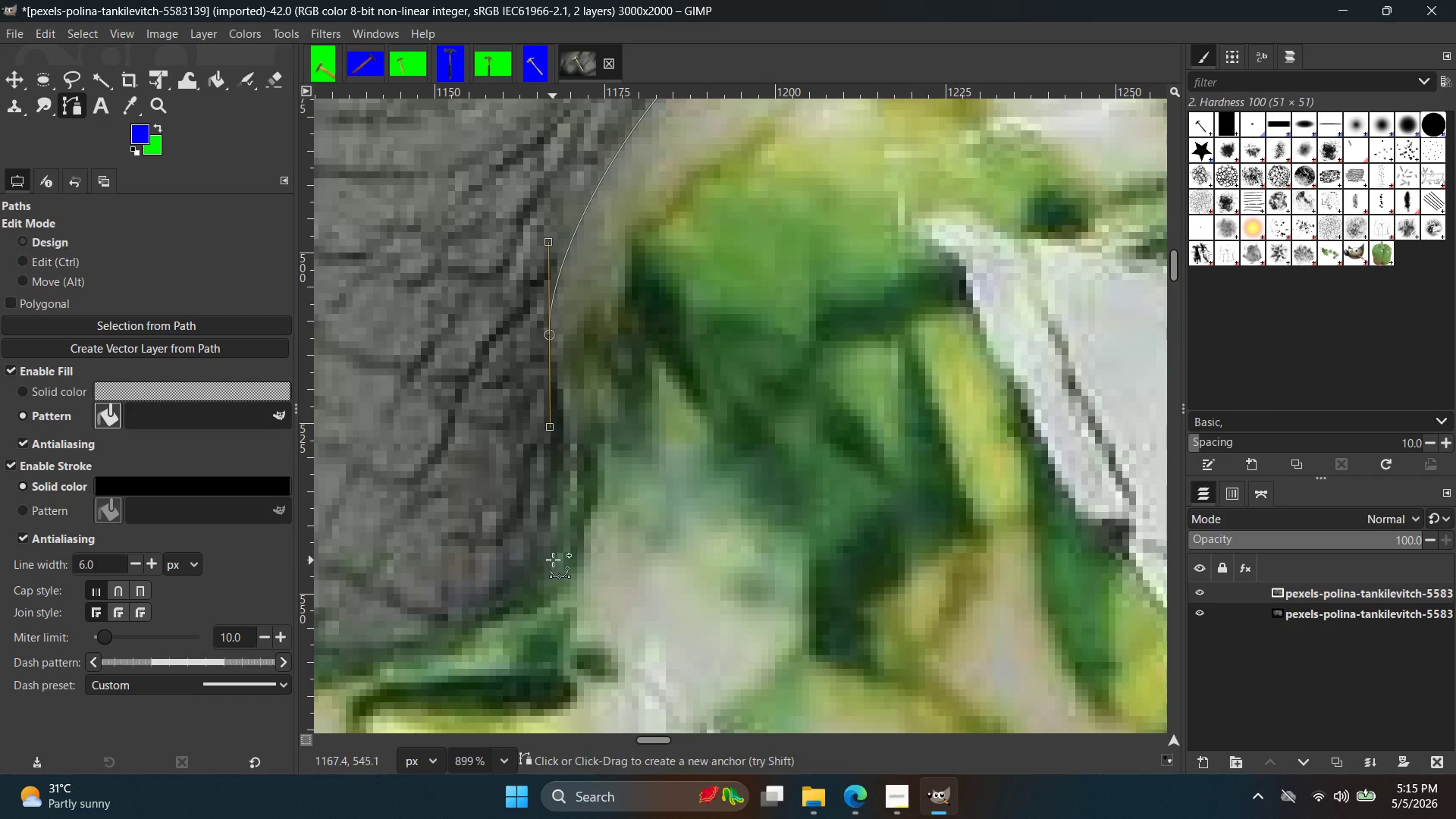 
left_click([552, 557])
 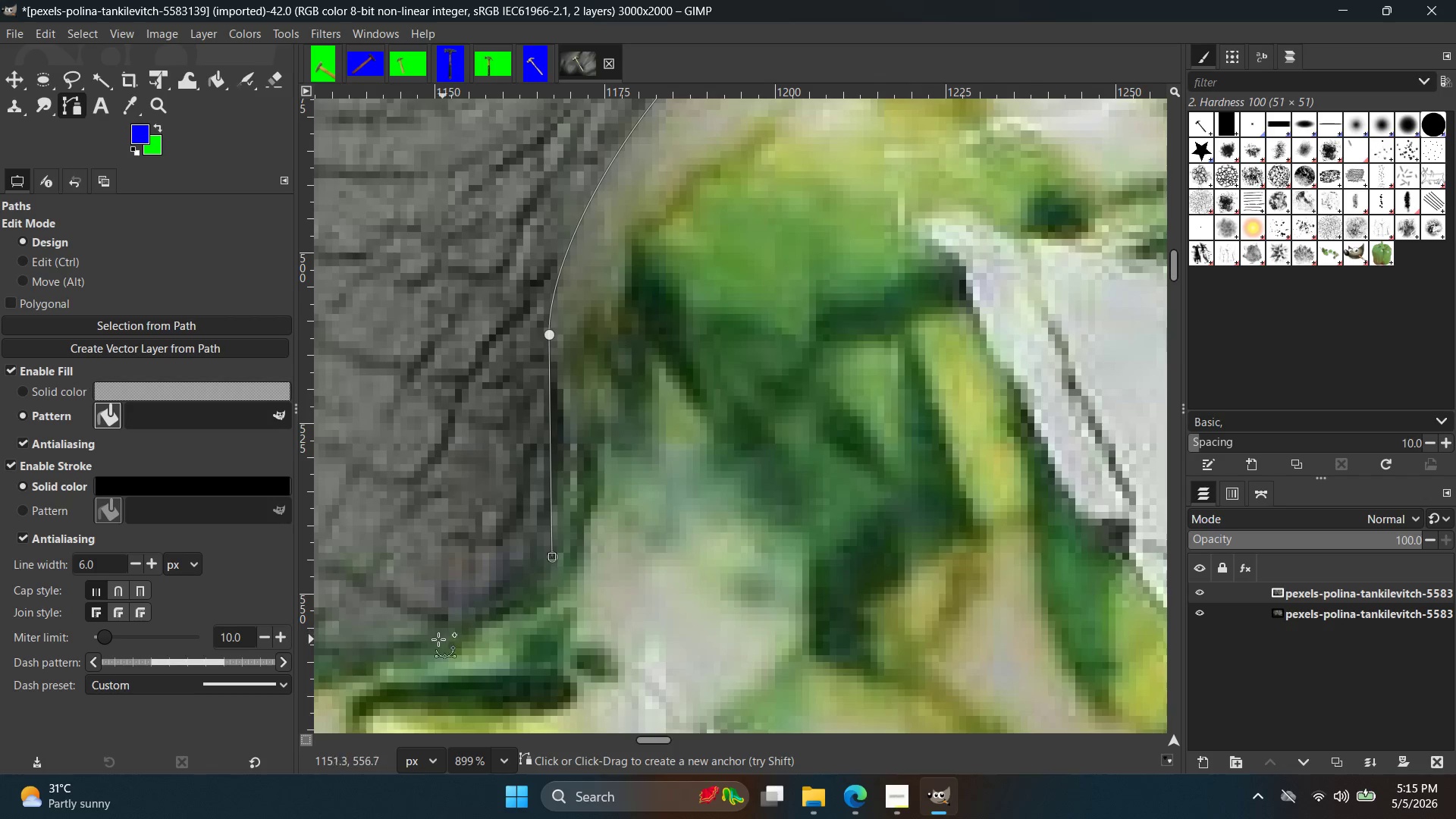 
left_click_drag(start_coordinate=[396, 645], to_coordinate=[366, 680])
 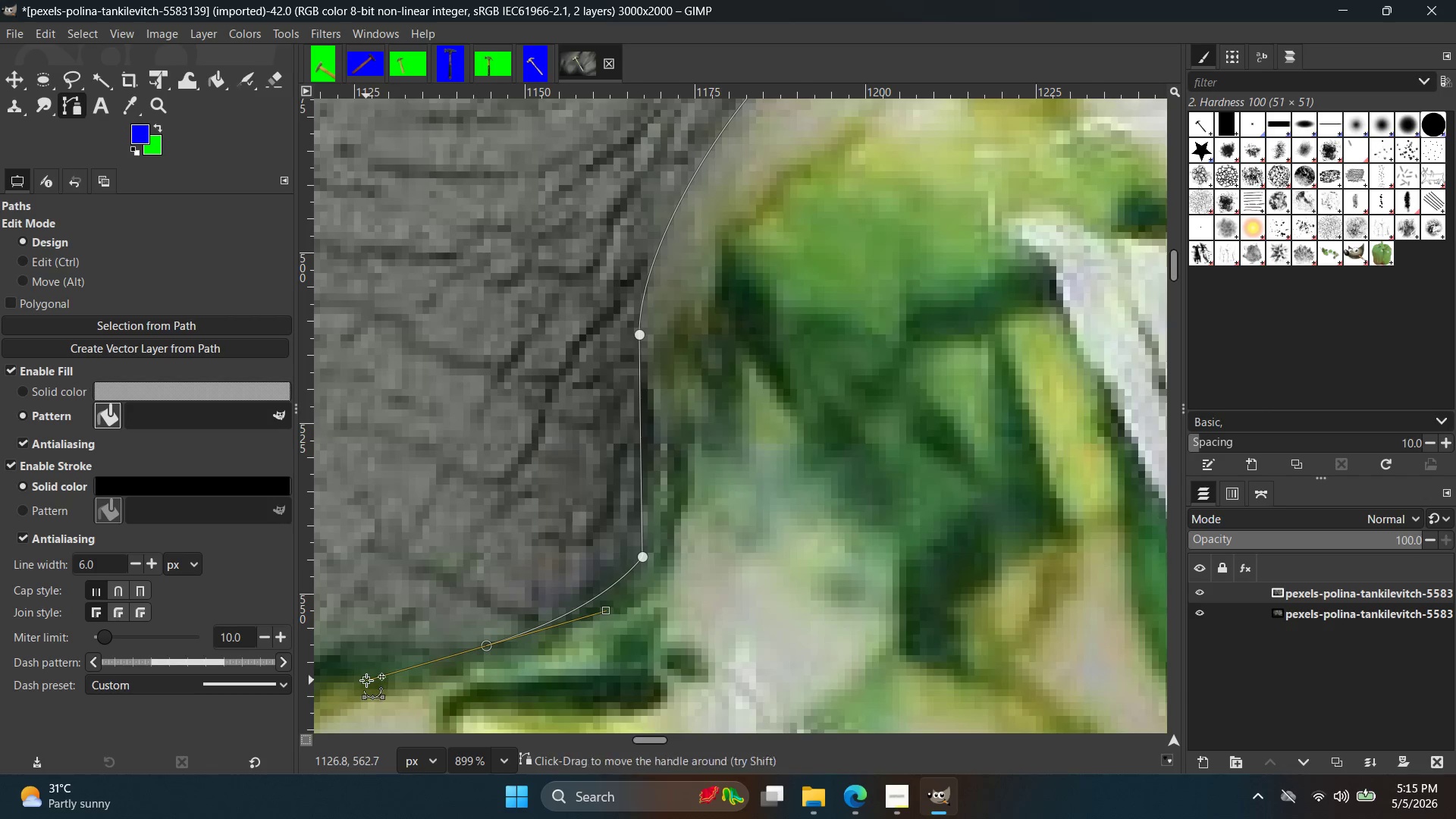 
key(Control+ControlLeft)
 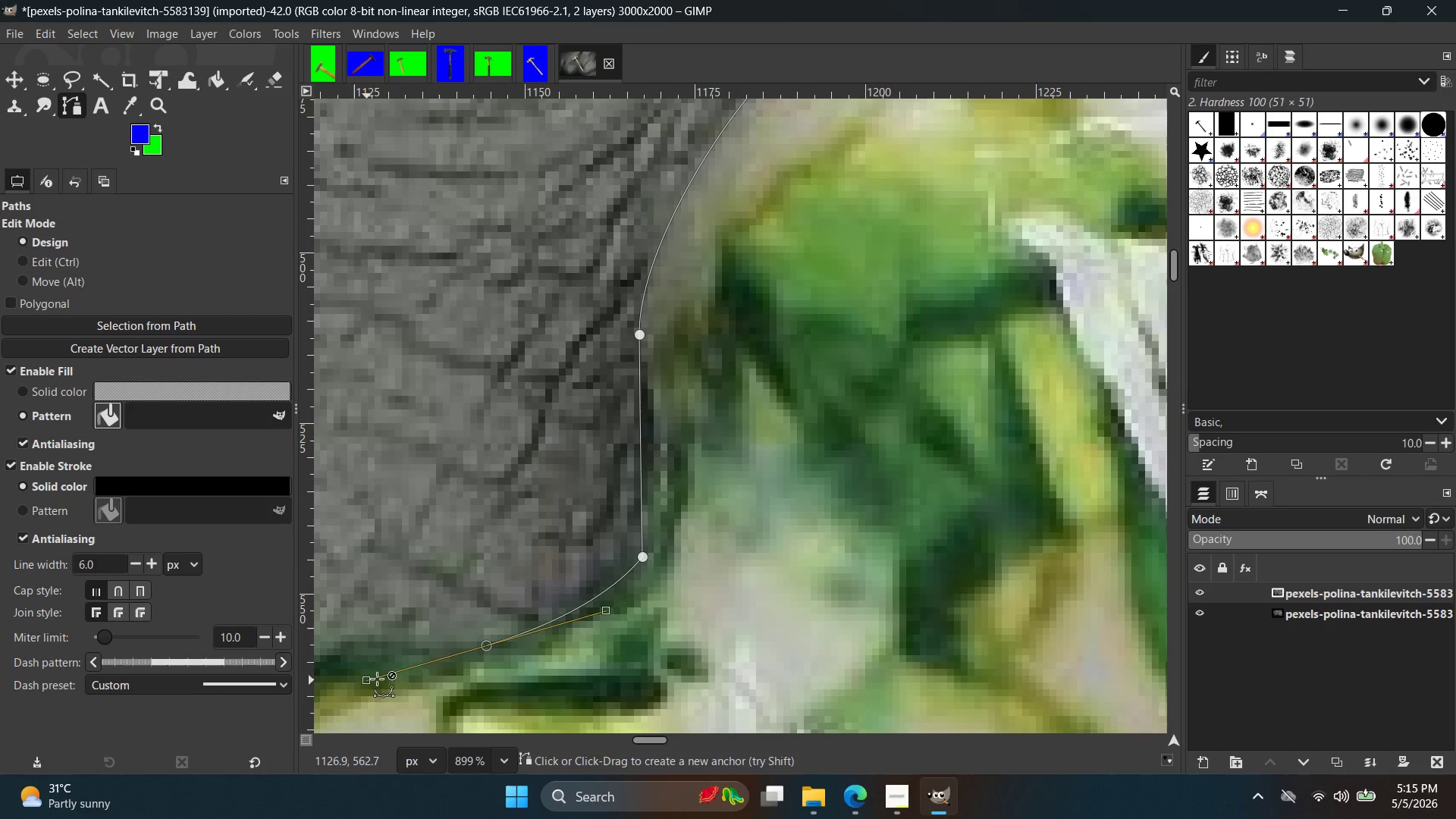 
key(Control+Z)
 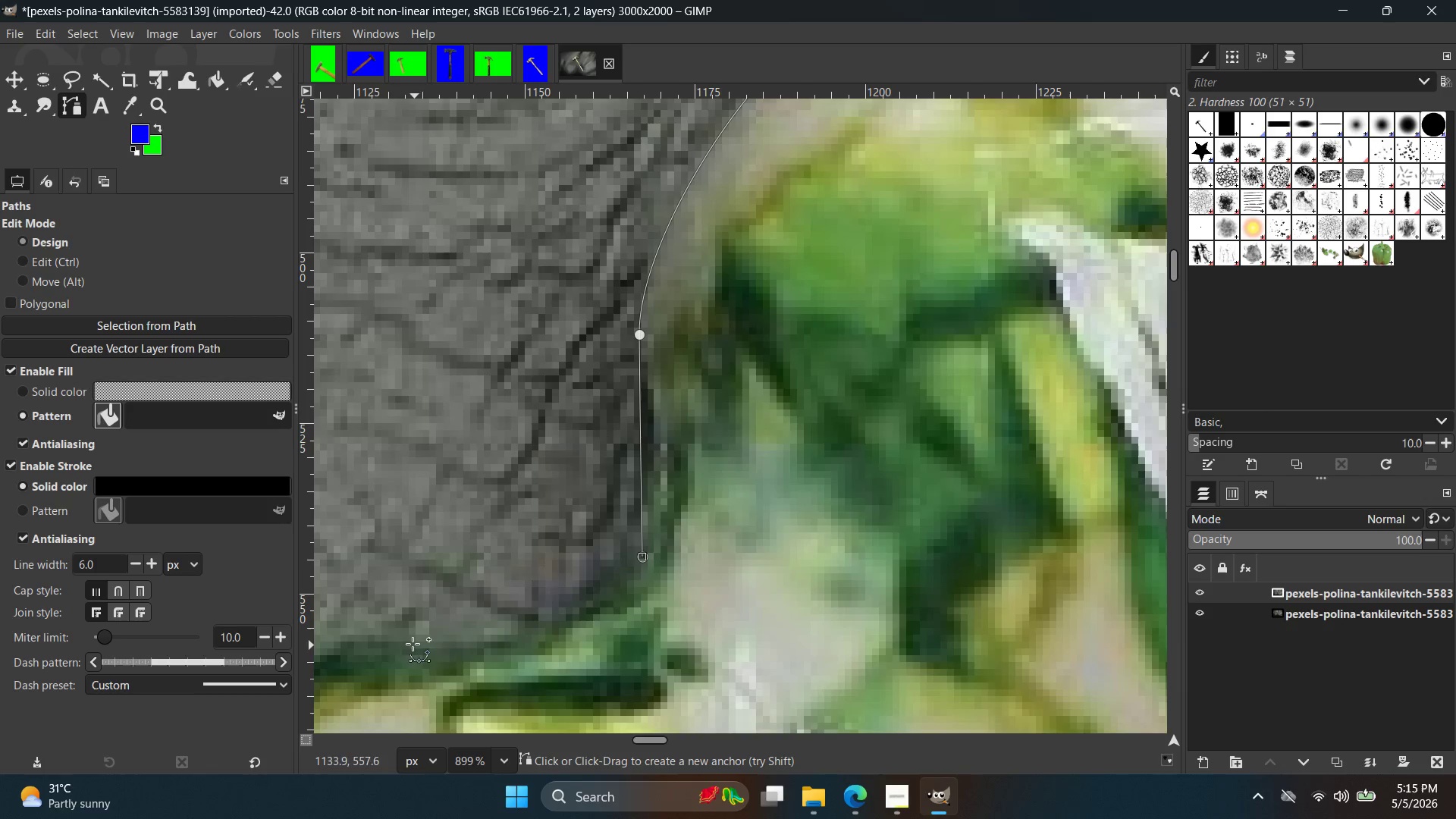 
left_click_drag(start_coordinate=[406, 638], to_coordinate=[330, 626])
 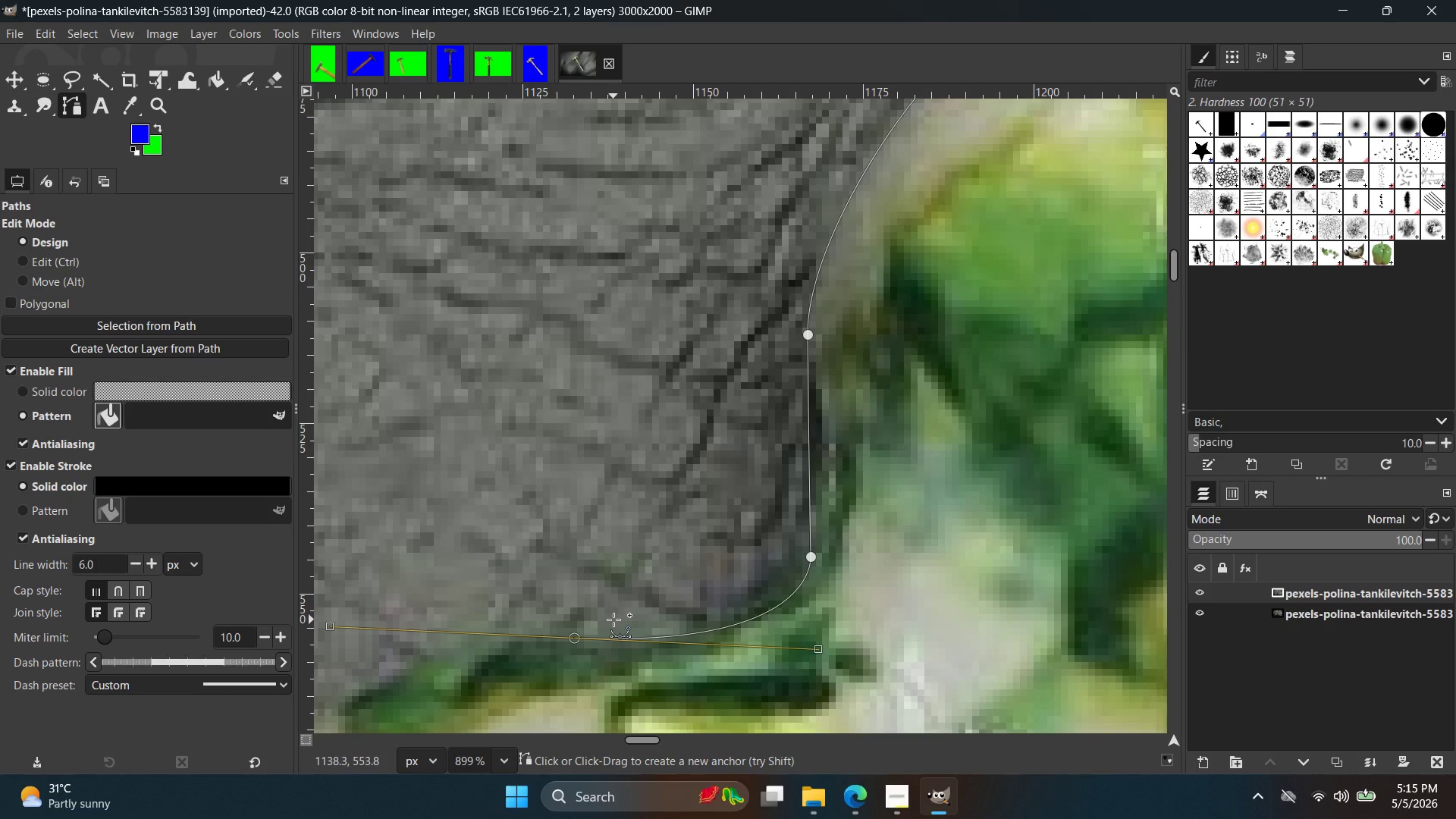 
wait(32.3)
 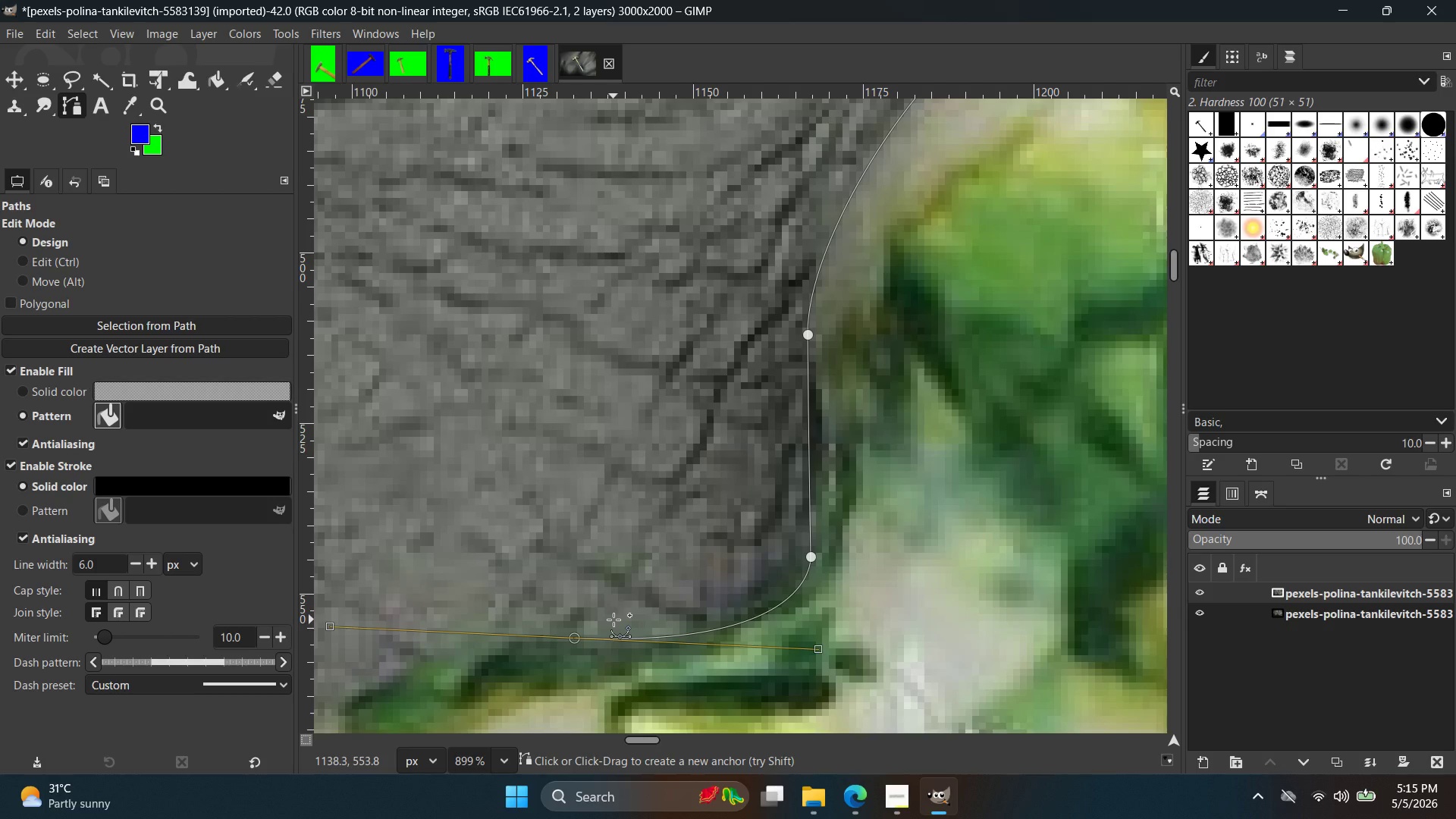 
key(Control+ControlLeft)
 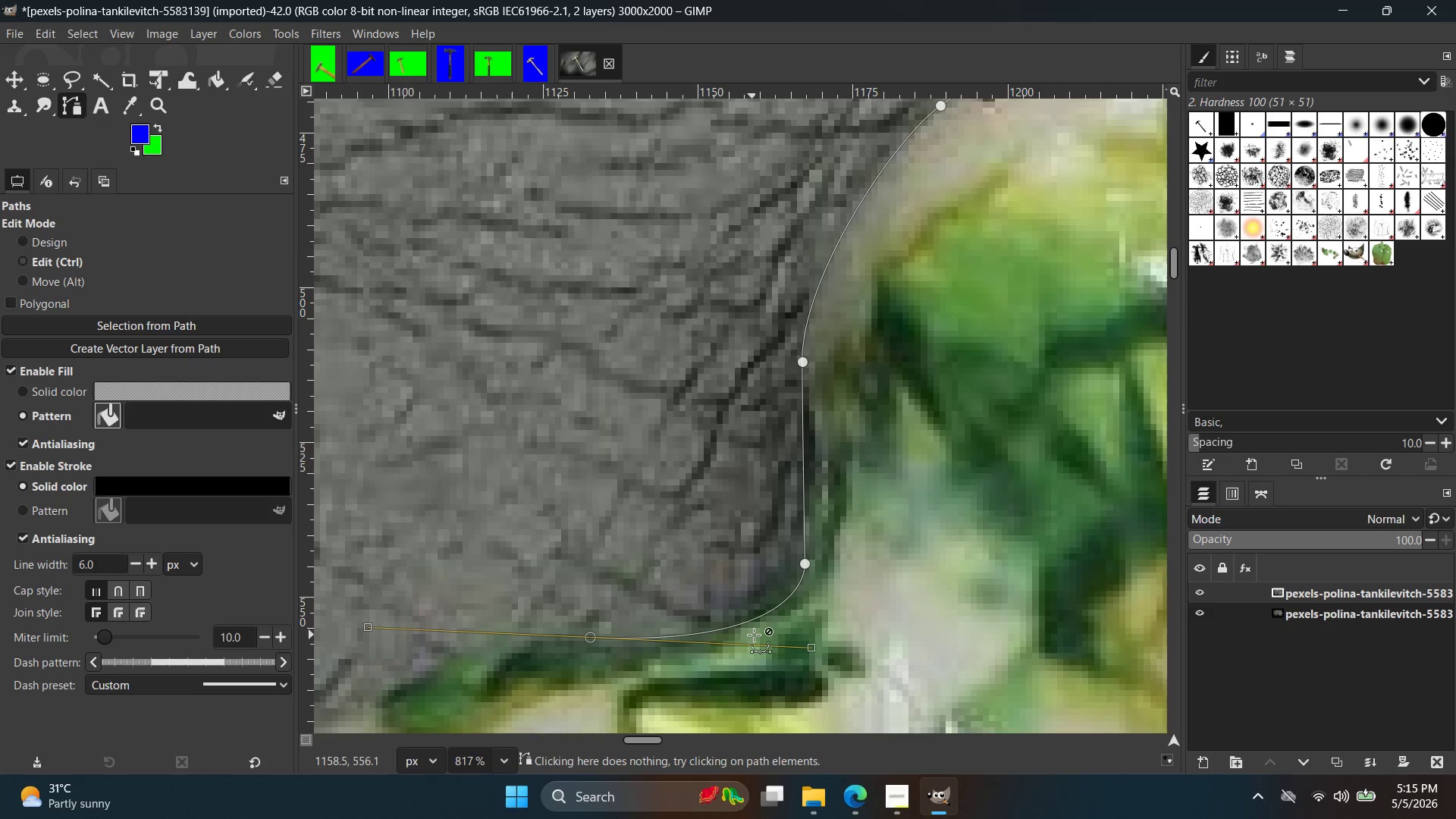 
hold_key(key=Space, duration=0.36)
 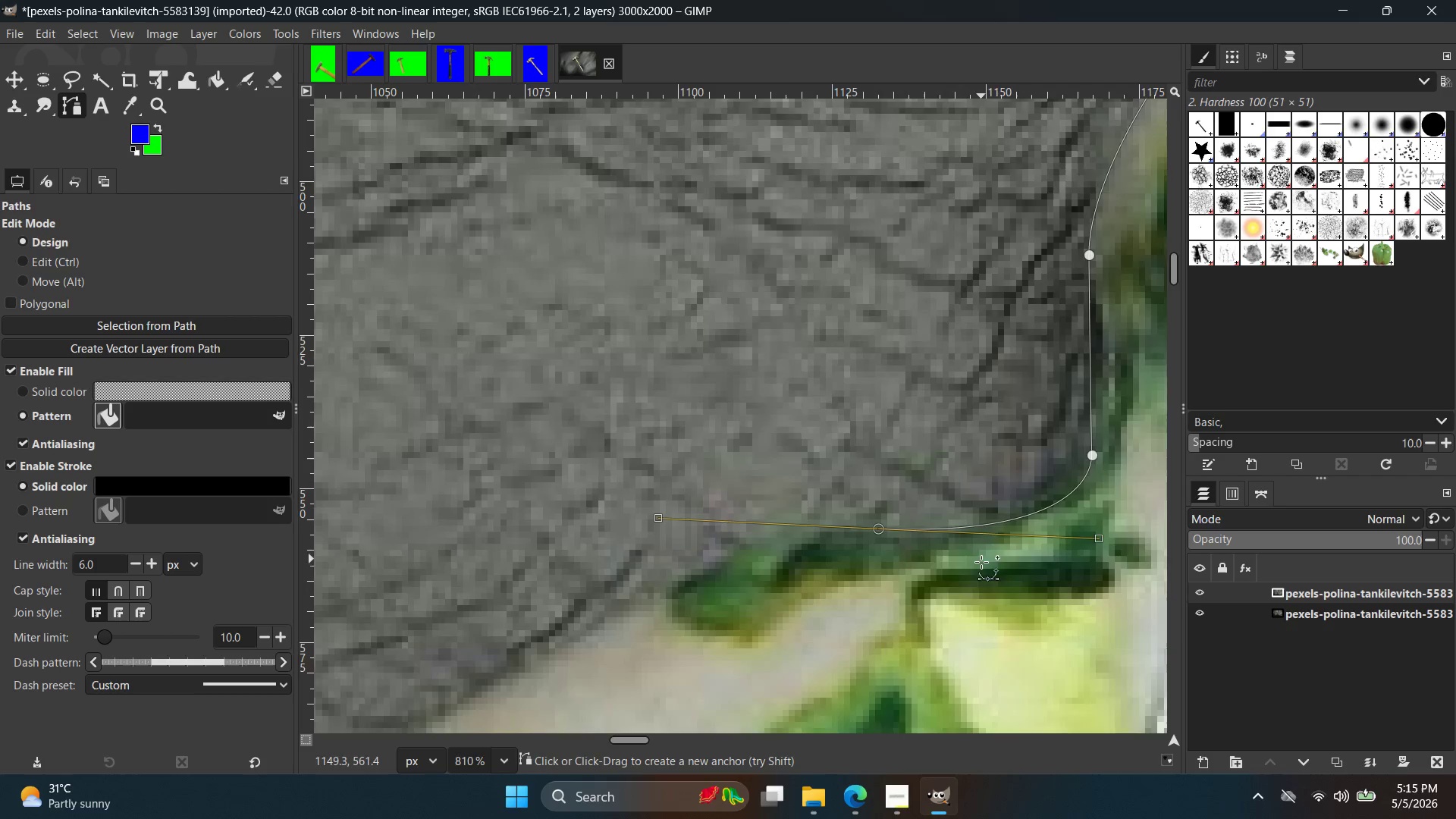 
scroll: coordinate [757, 635], scroll_direction: down, amount: 1.0
 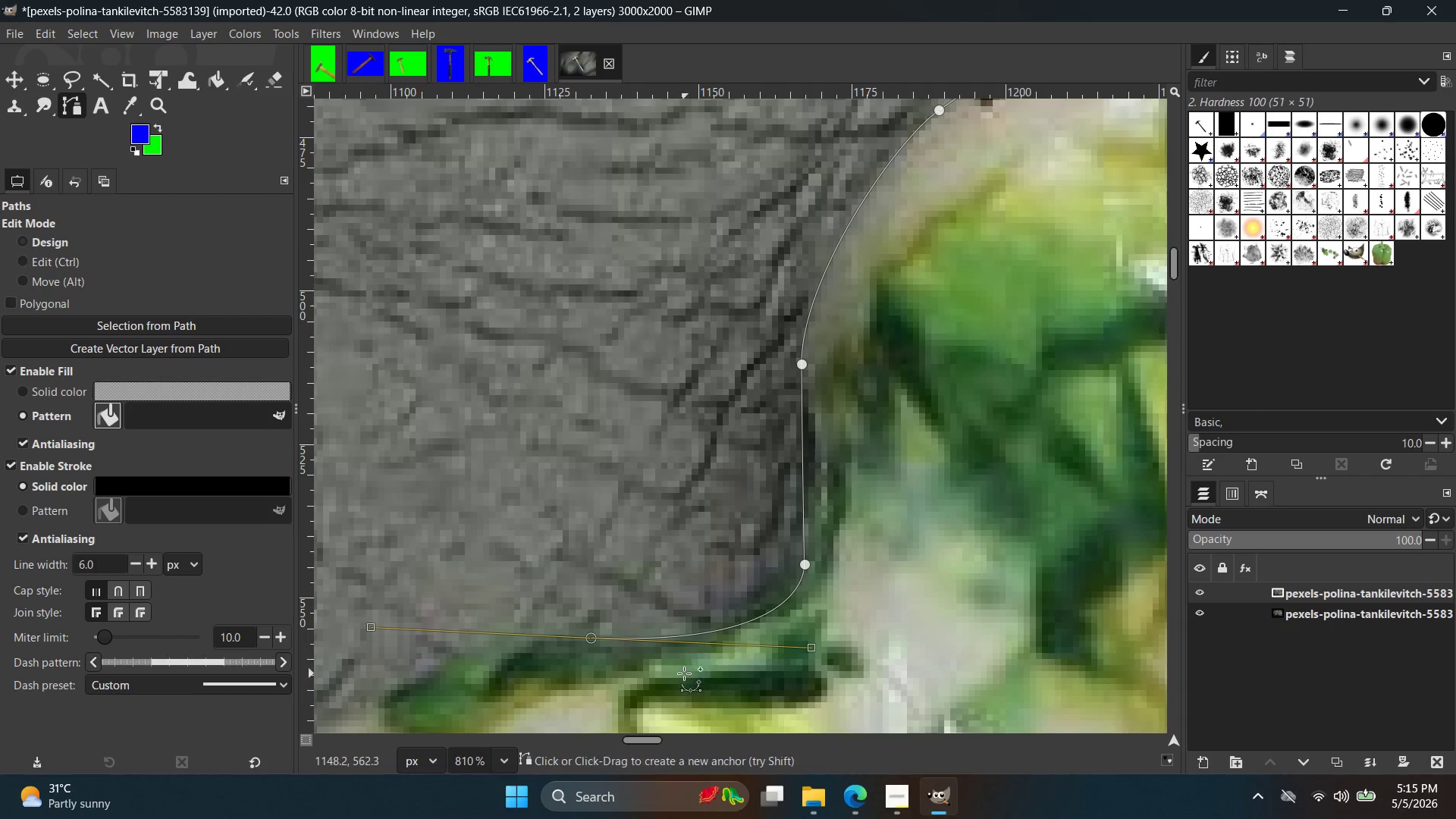 
hold_key(key=ControlLeft, duration=0.53)
scroll: coordinate [602, 595], scroll_direction: up, amount: 7.0
 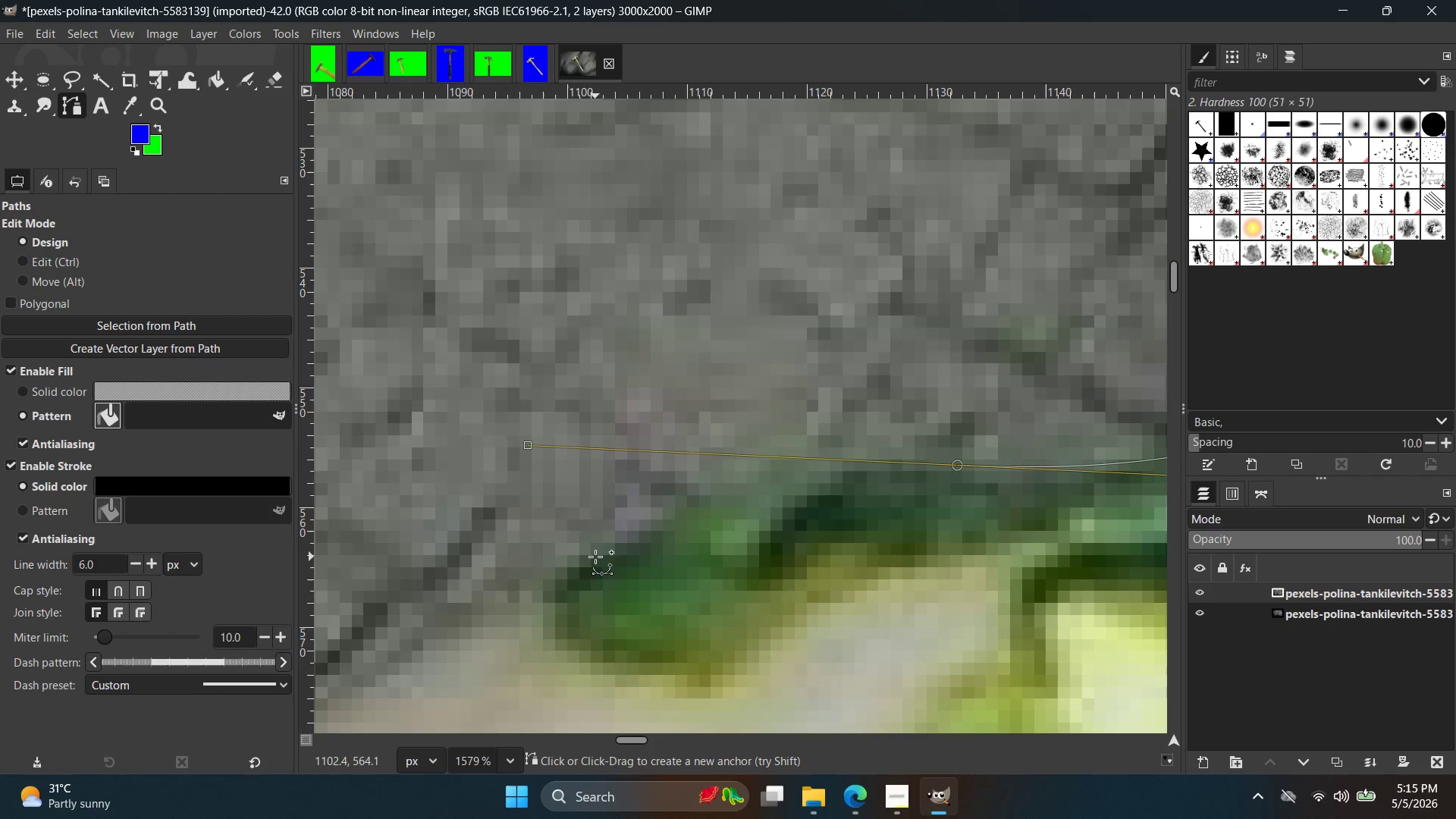 
left_click_drag(start_coordinate=[594, 553], to_coordinate=[598, 536])
 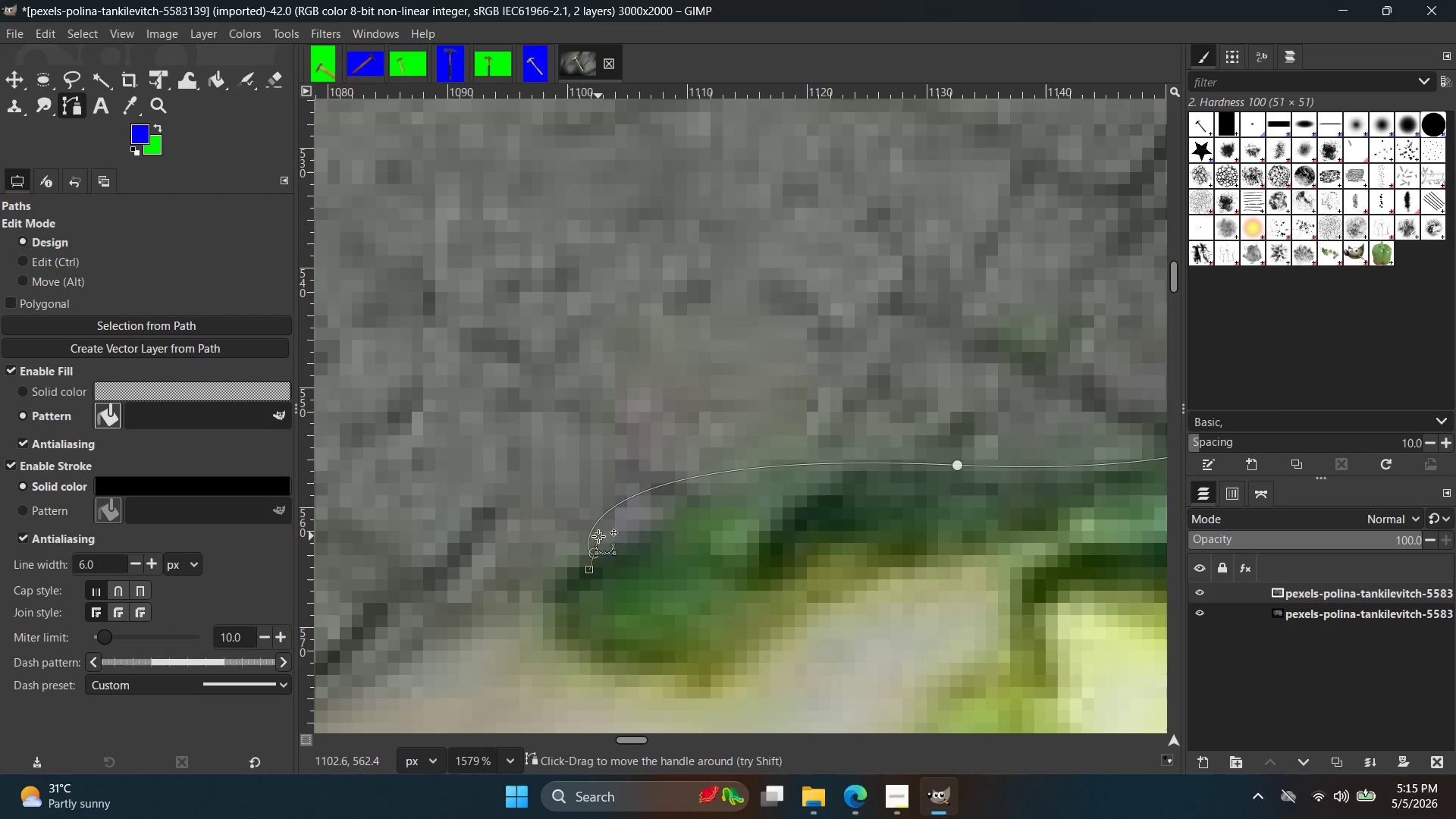 
key(Control+ControlLeft)
 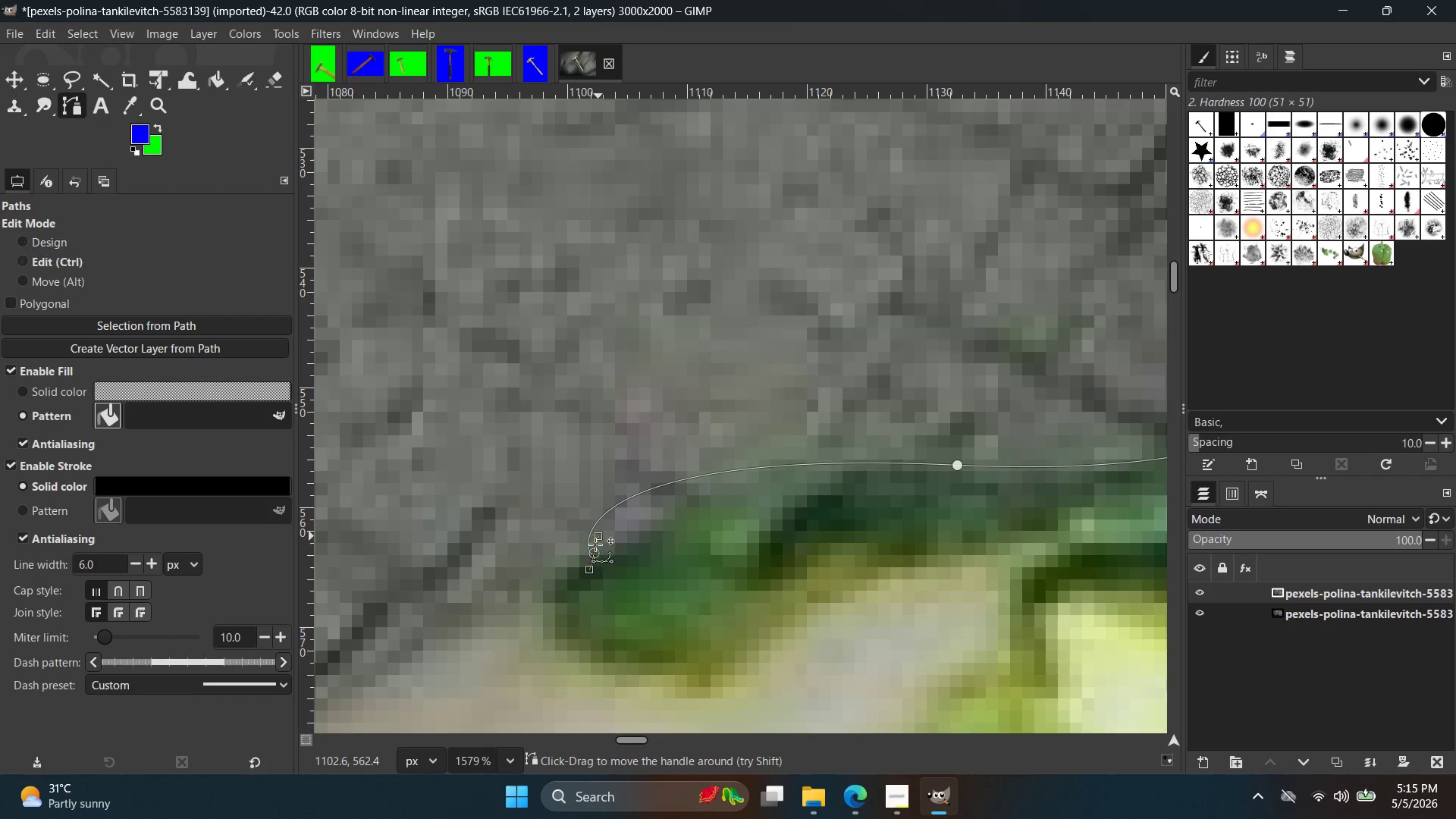 
key(Control+Z)
 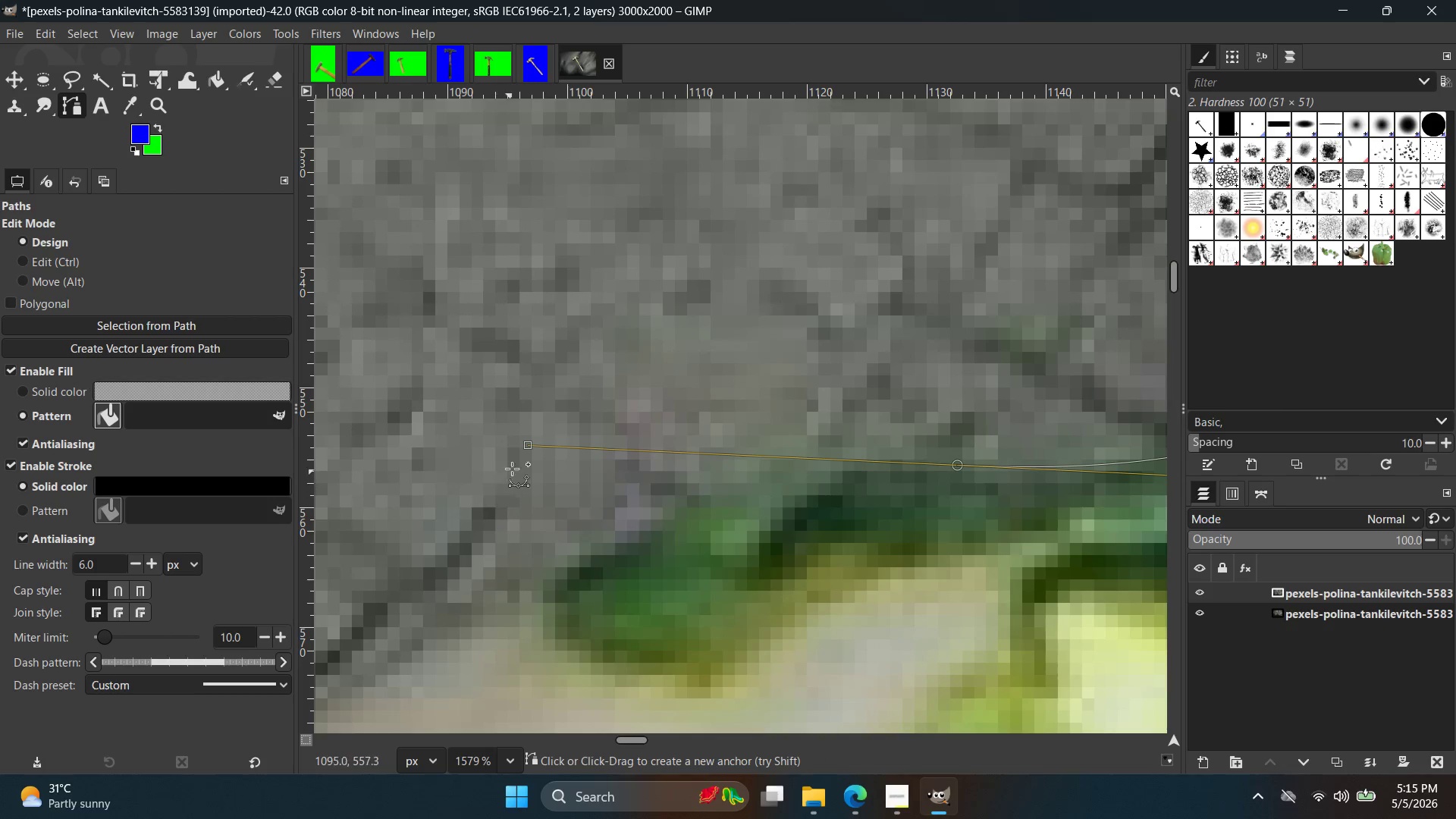 
left_click([391, 646])
 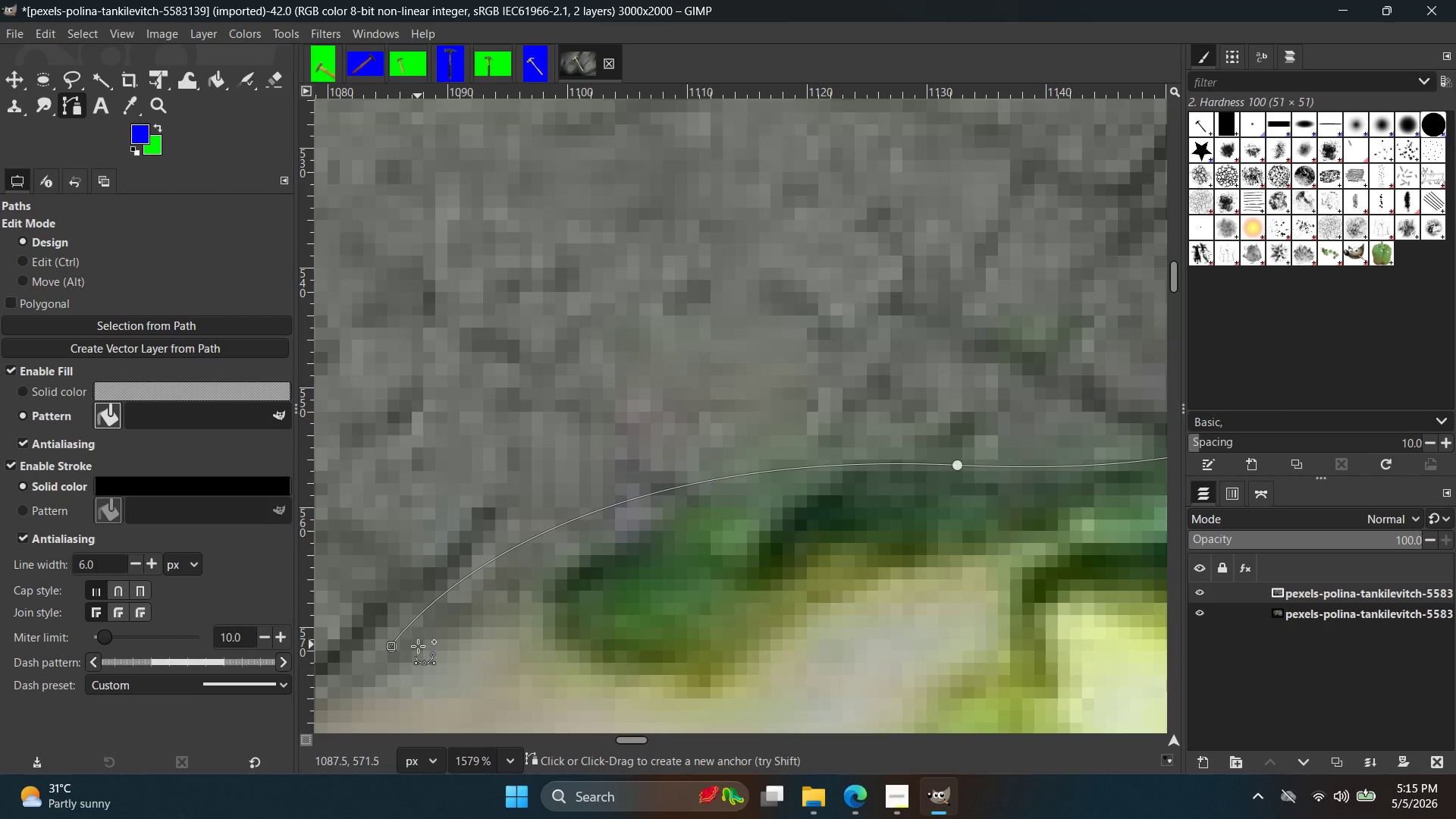 
key(Control+ControlLeft)
 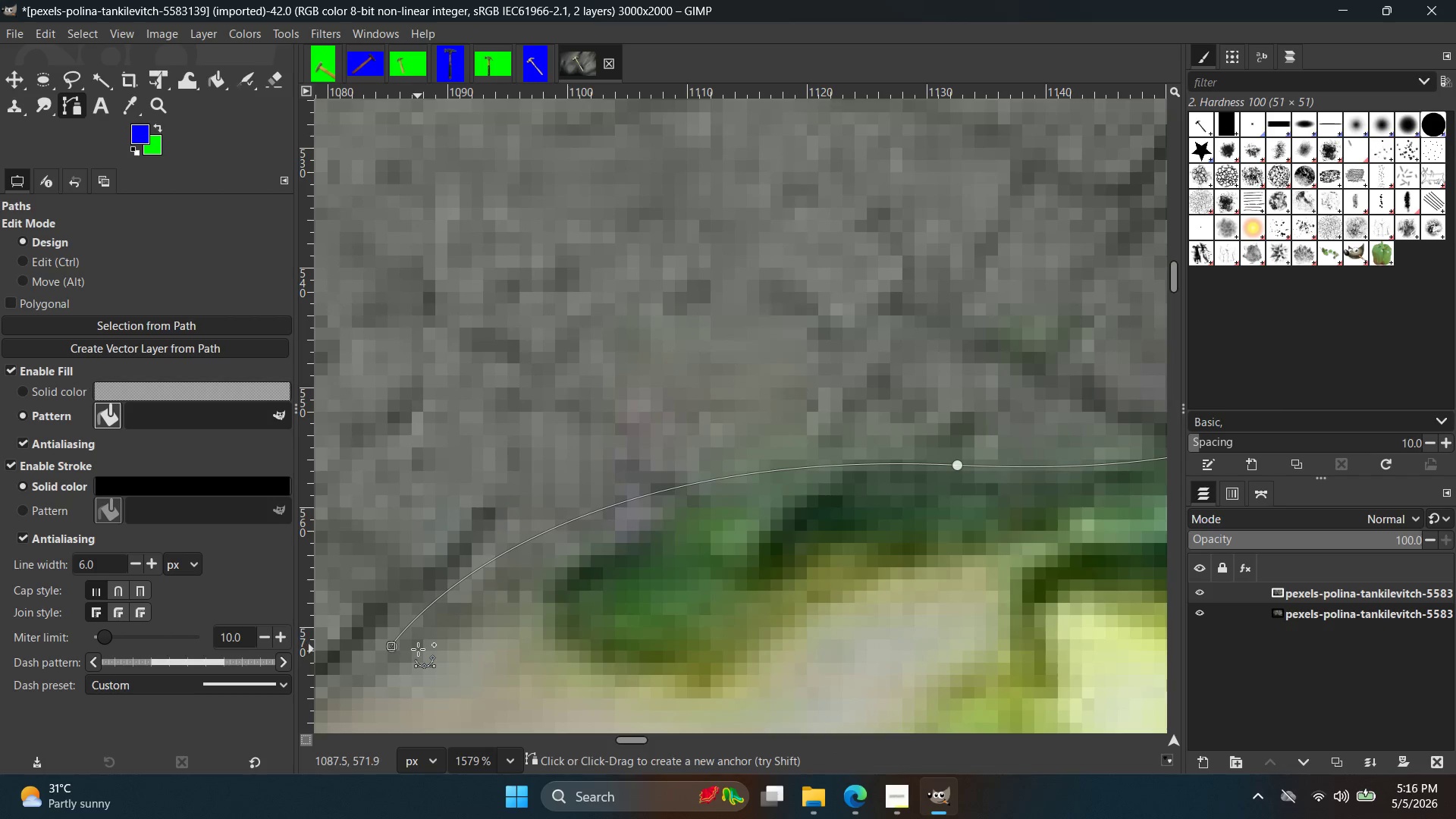 
key(Control+Z)
 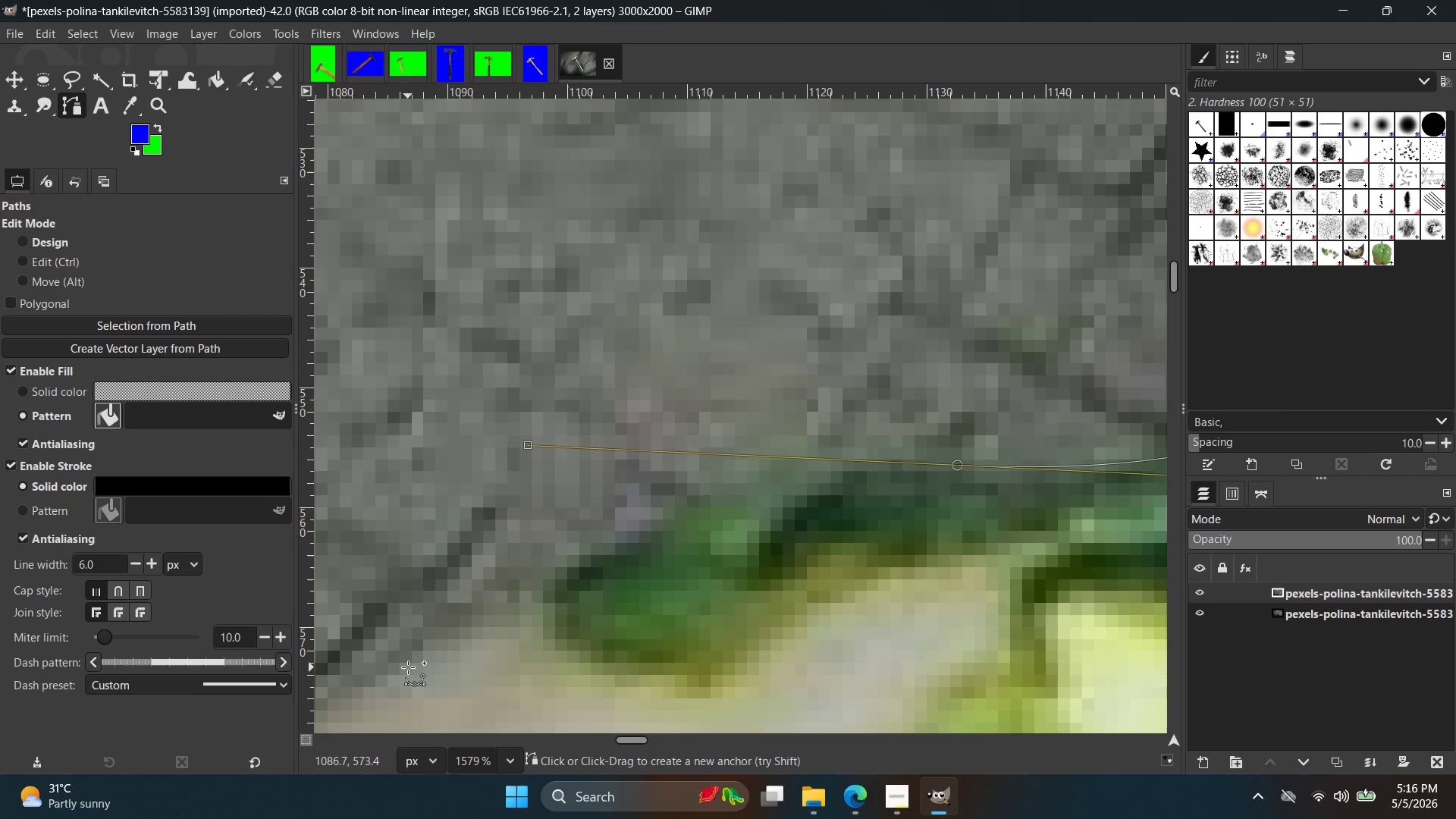 
left_click([403, 670])
 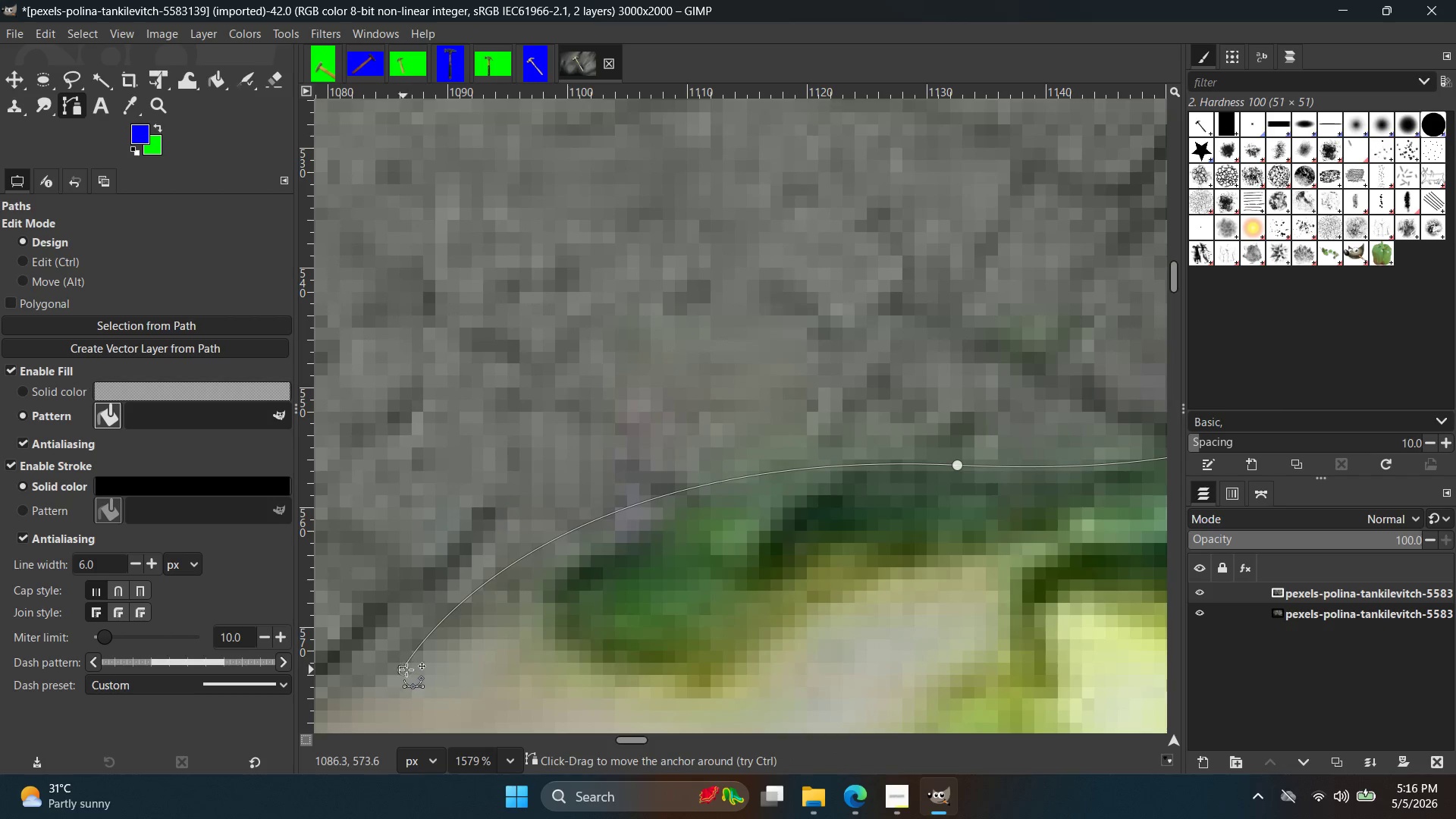 
key(Control+ControlLeft)
 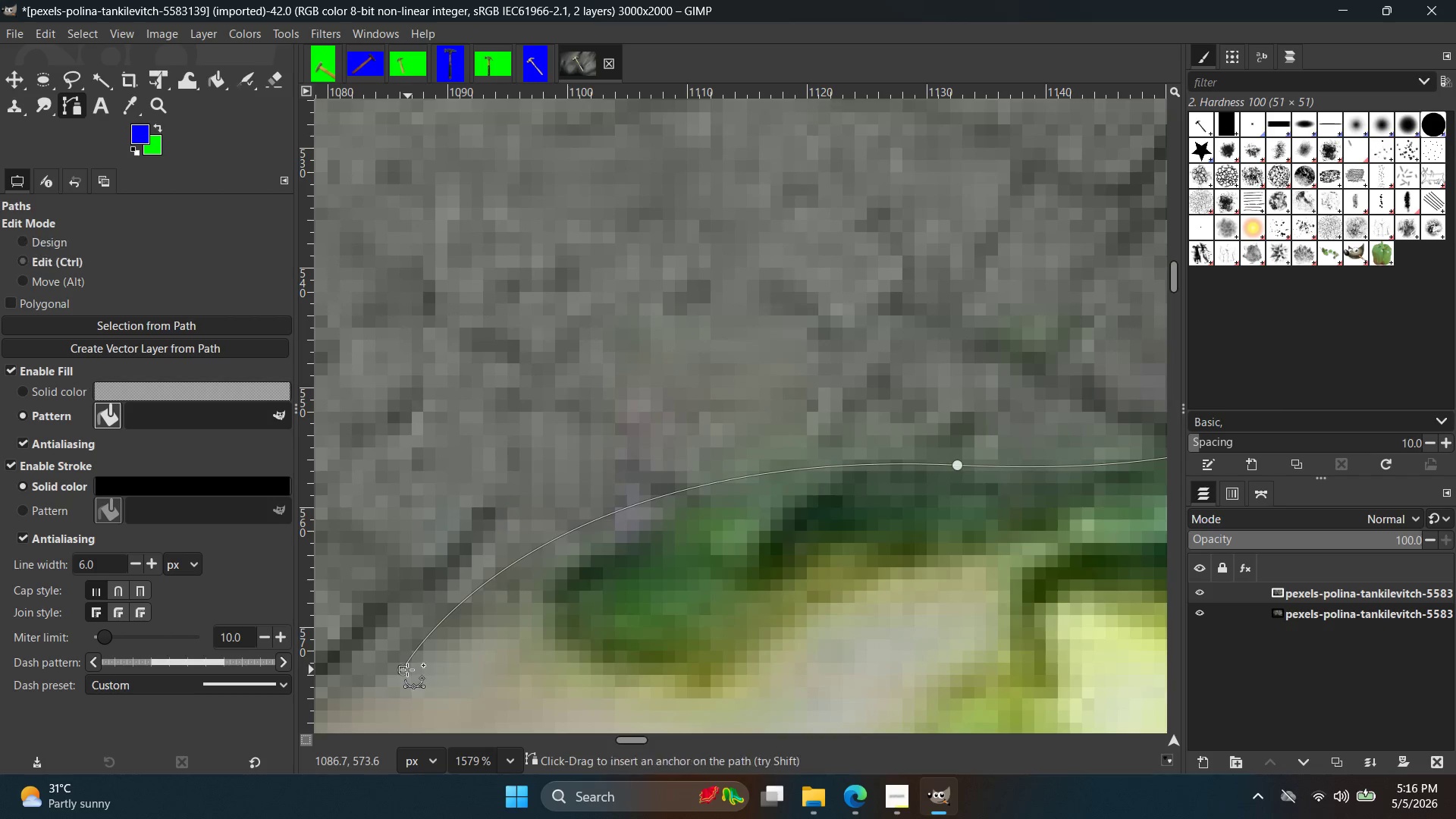 
key(Control+Z)
 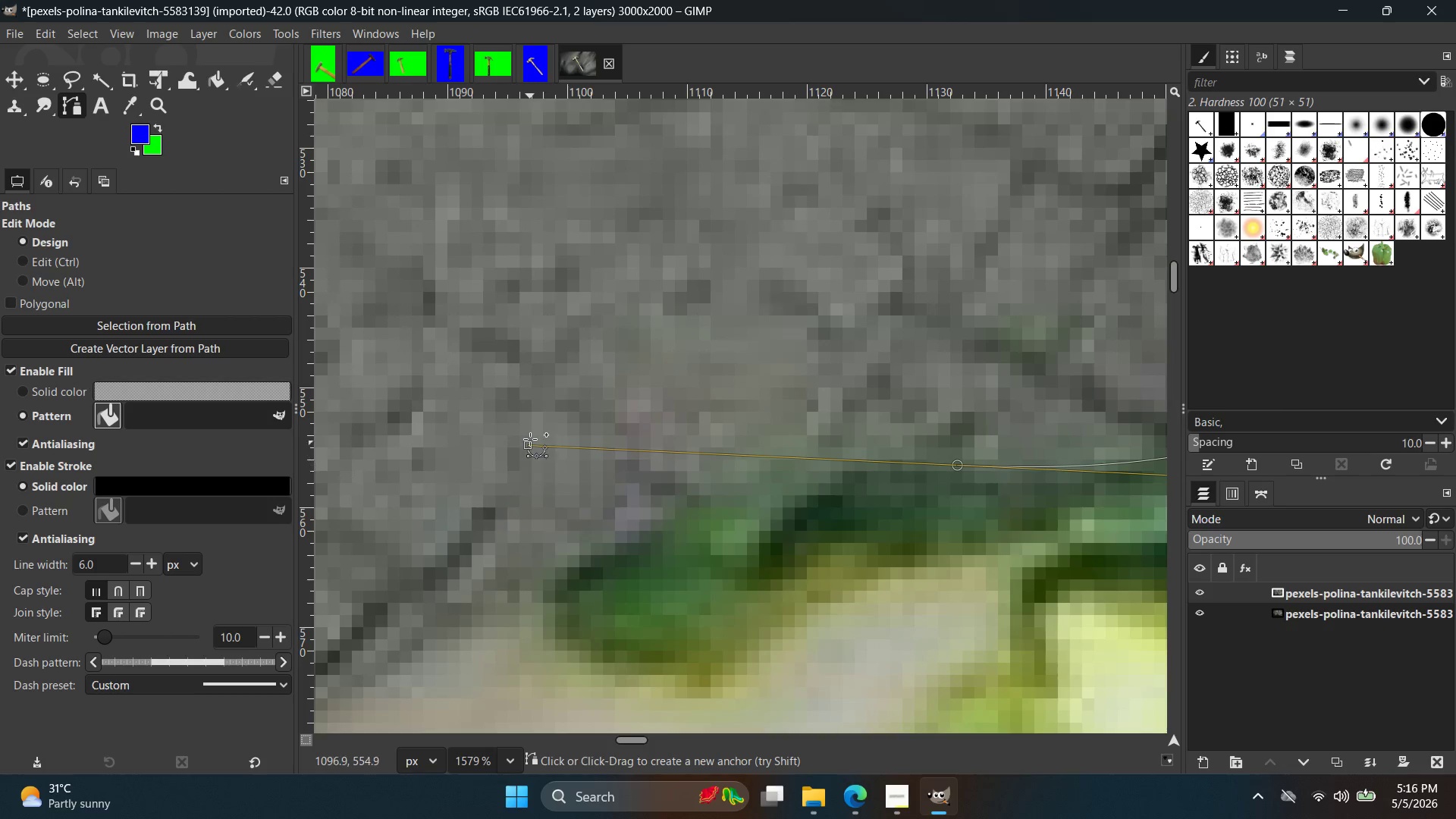 
left_click_drag(start_coordinate=[529, 444], to_coordinate=[958, 466])
 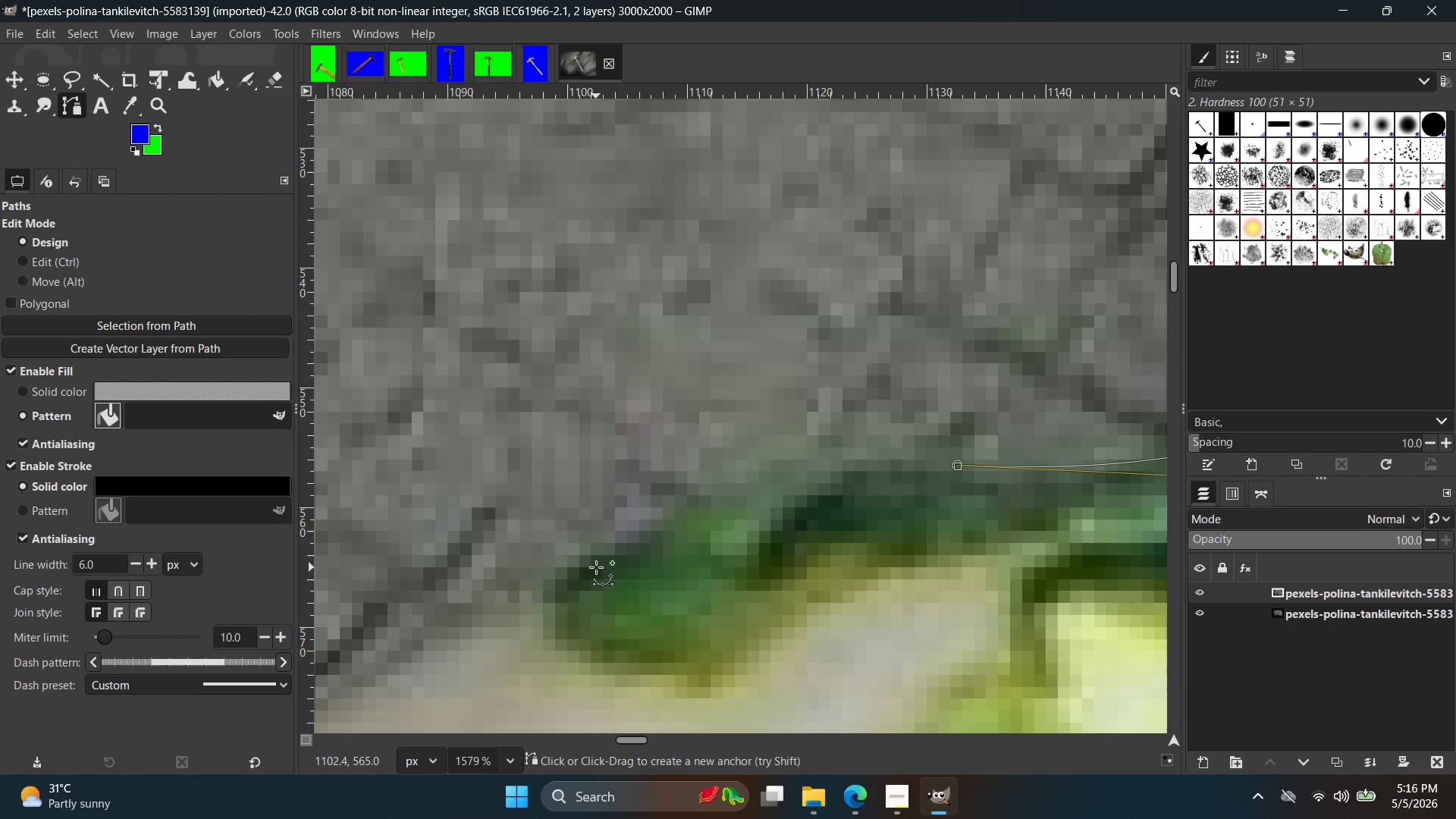 
left_click_drag(start_coordinate=[585, 570], to_coordinate=[420, 709])
 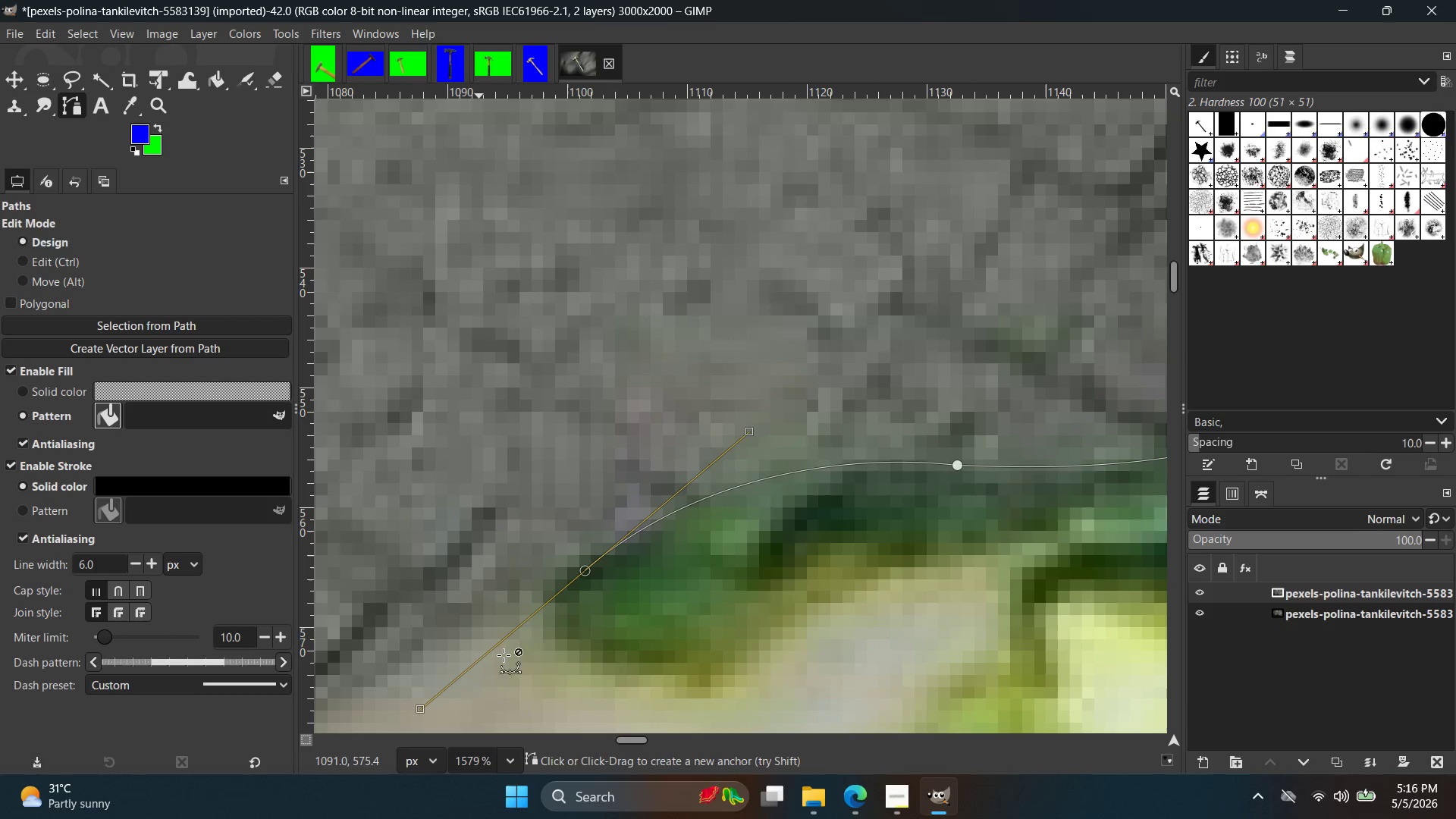 
hold_key(key=ControlLeft, duration=0.66)
scroll: coordinate [529, 628], scroll_direction: down, amount: 3.0
 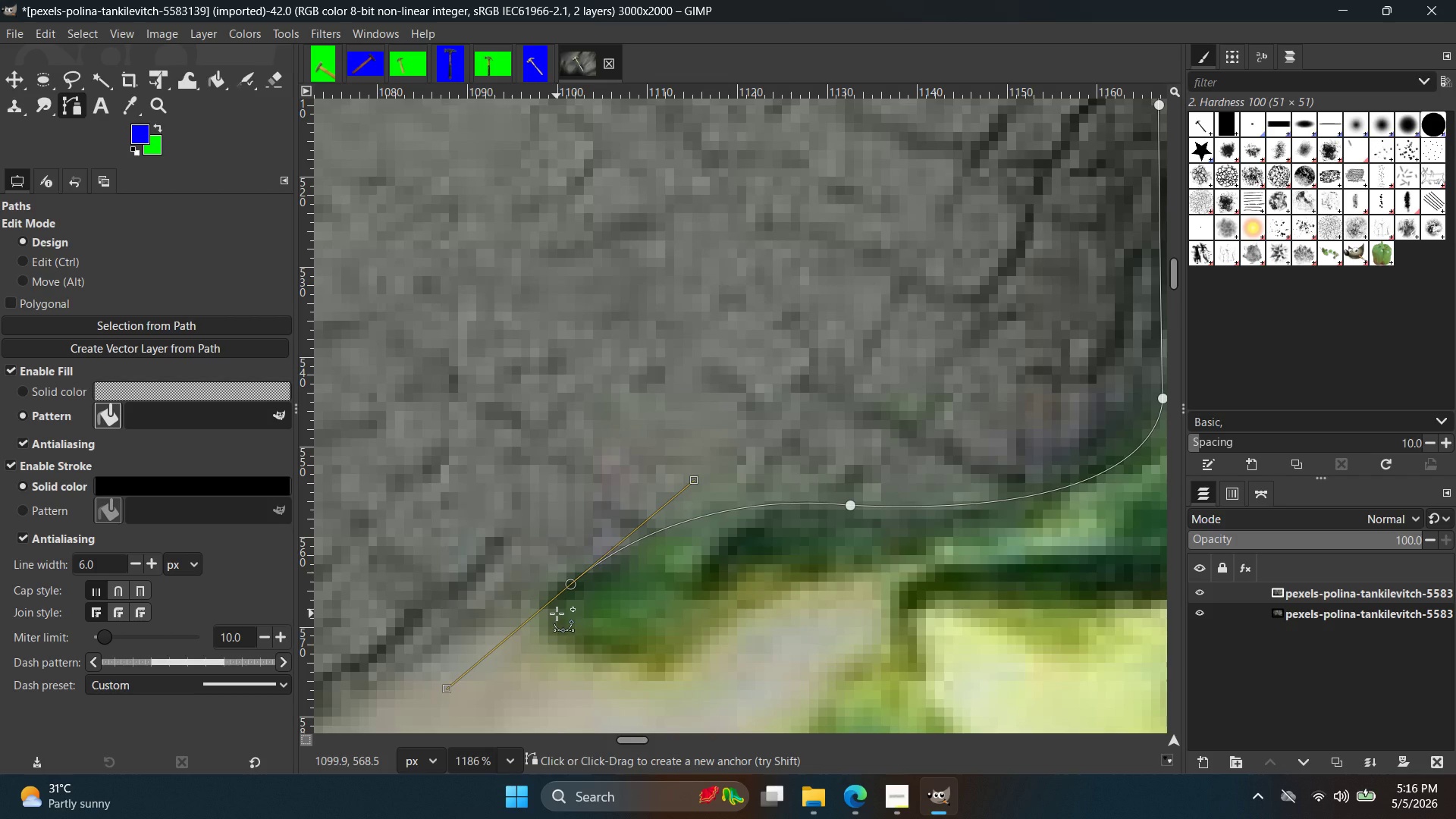 
wait(10.92)
 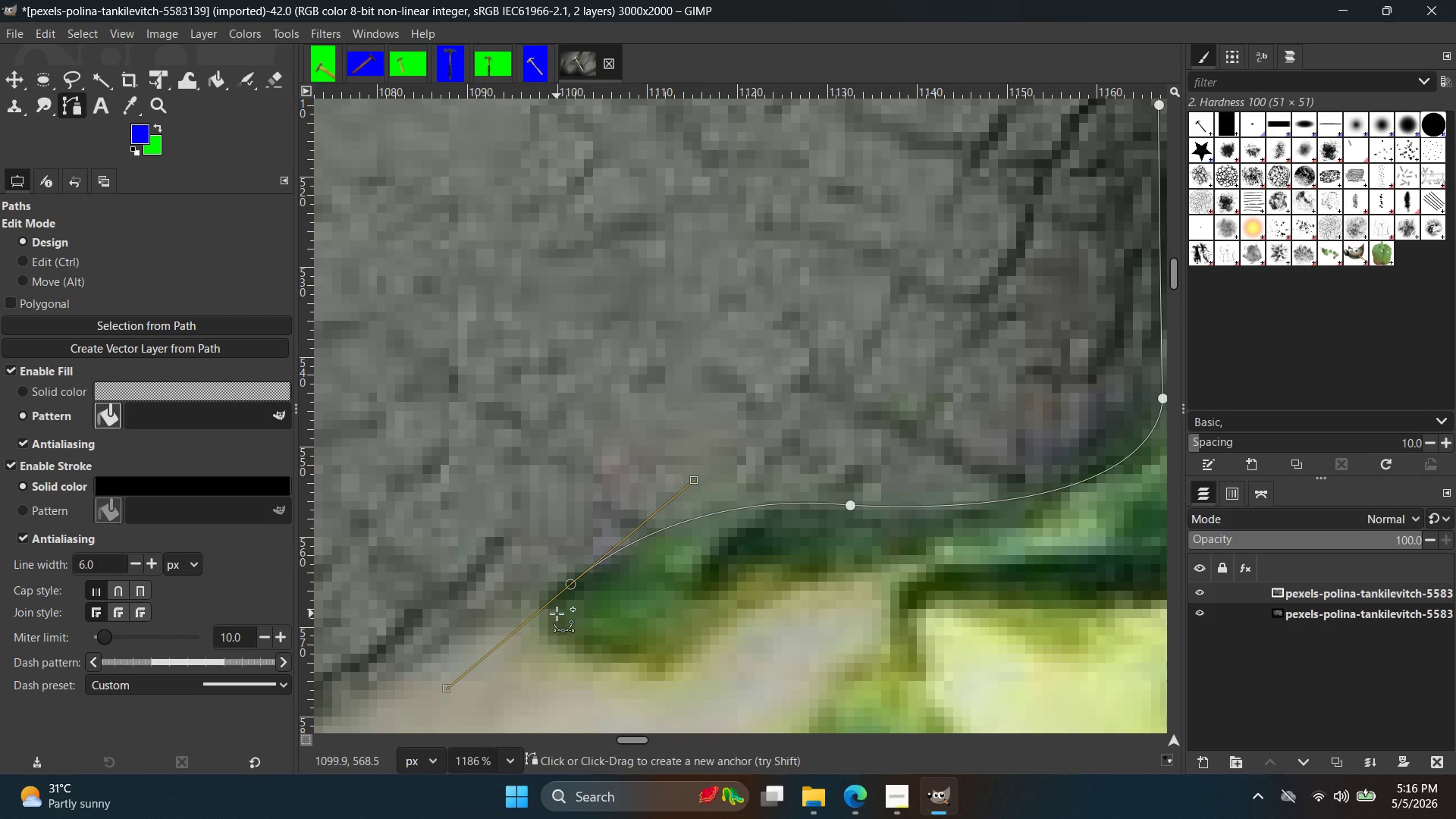 
hold_key(key=Space, duration=0.41)
 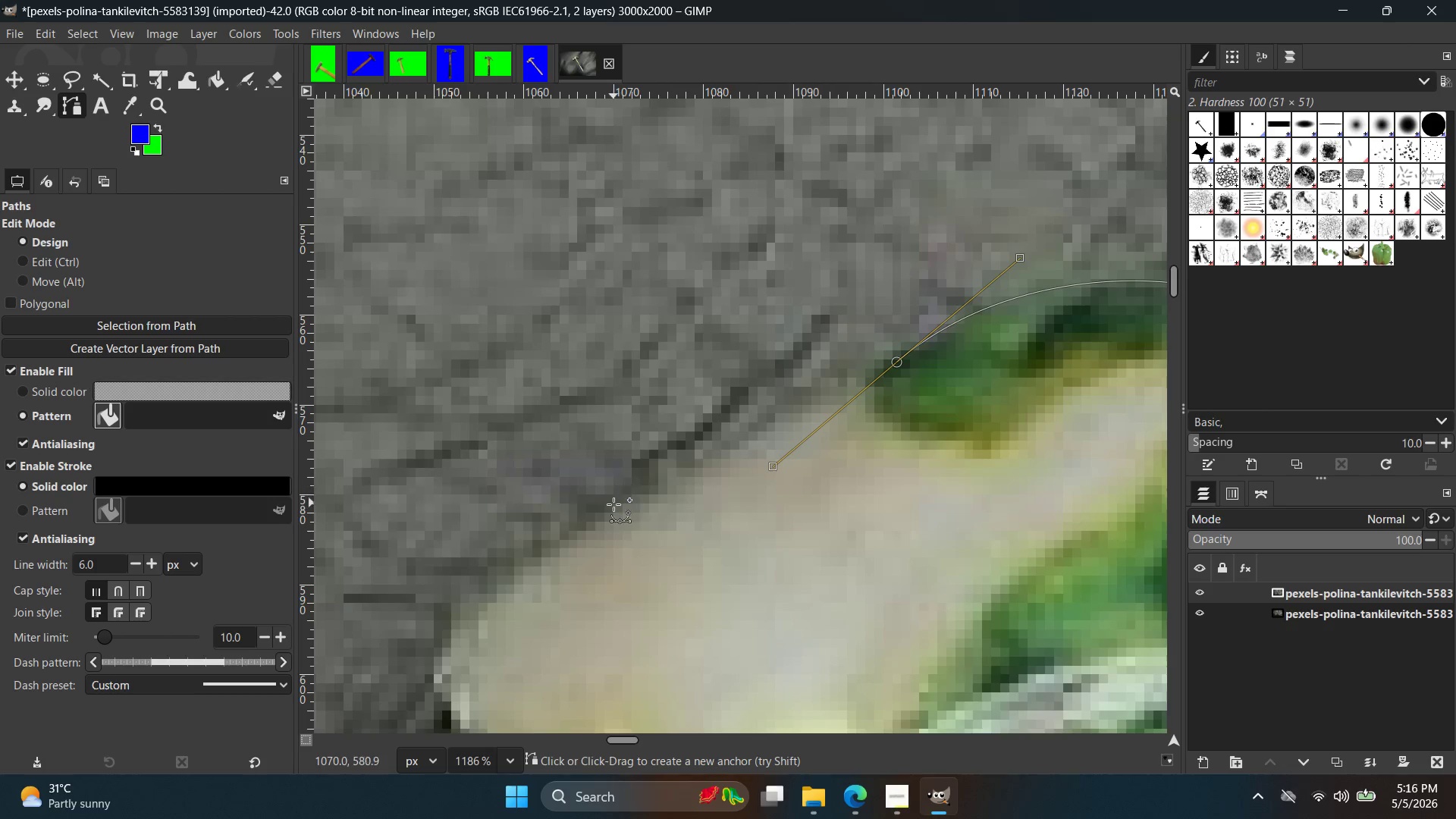 
left_click([609, 512])
 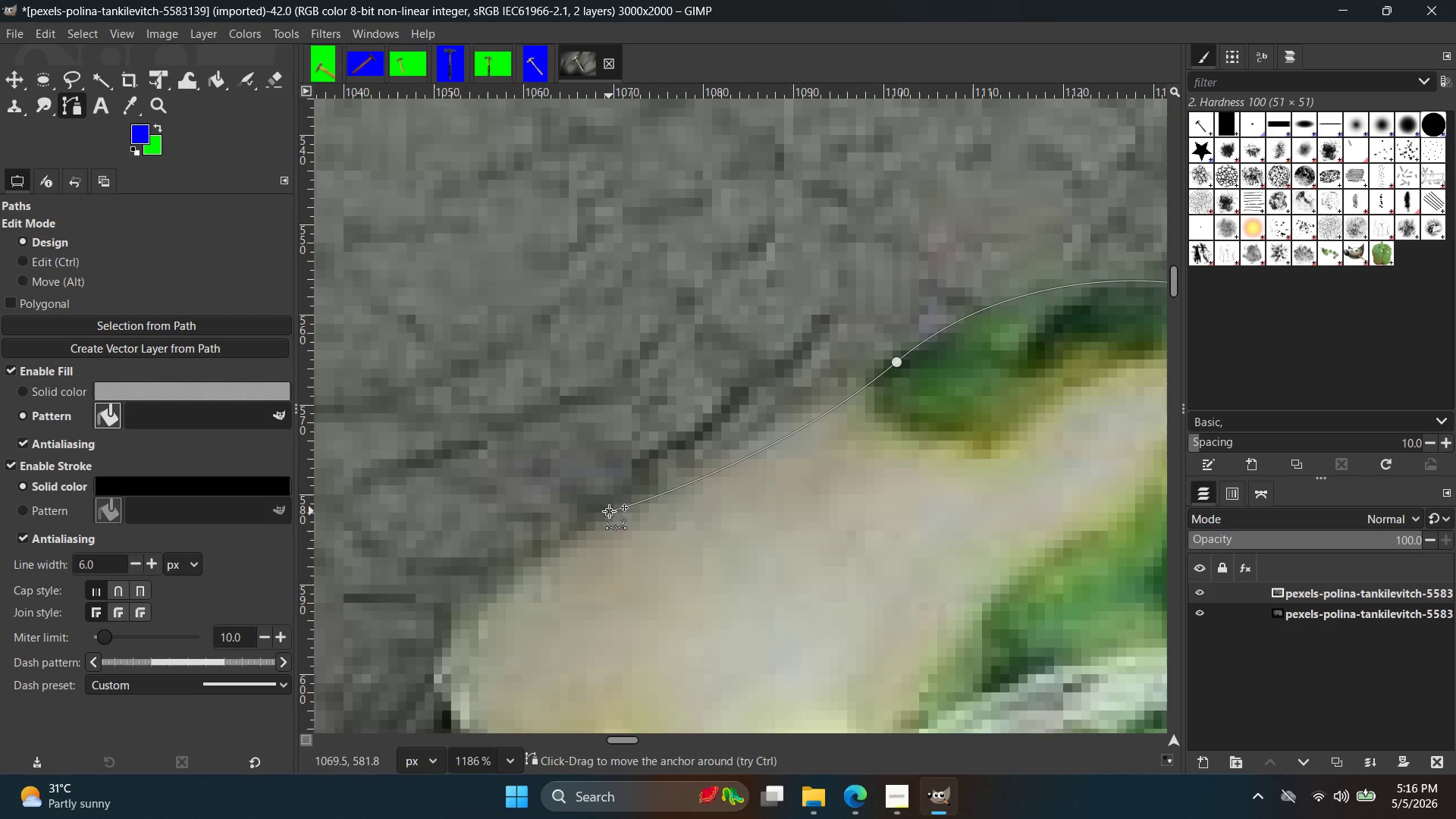 
key(Control+ControlLeft)
 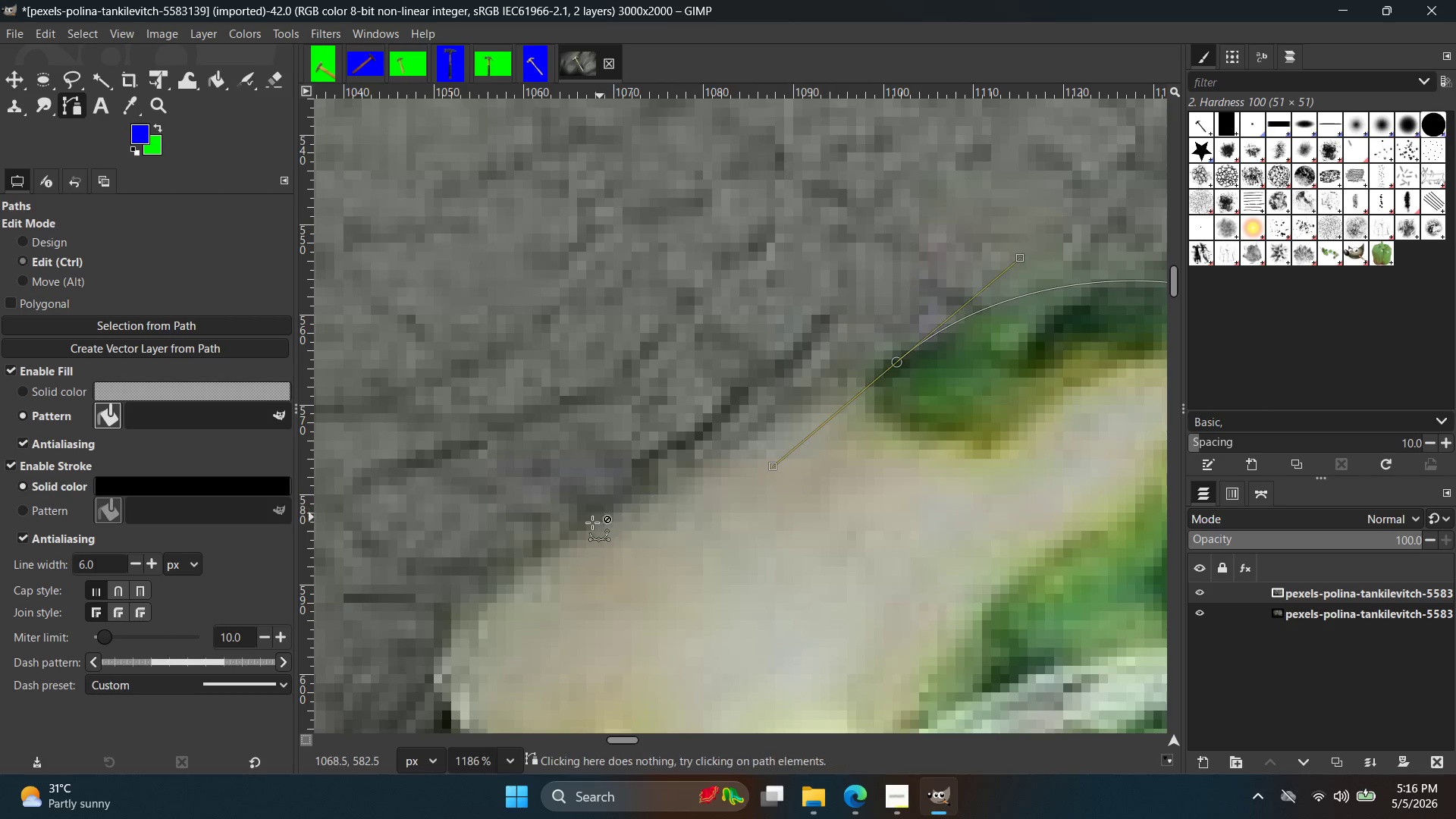 
key(Control+Z)
 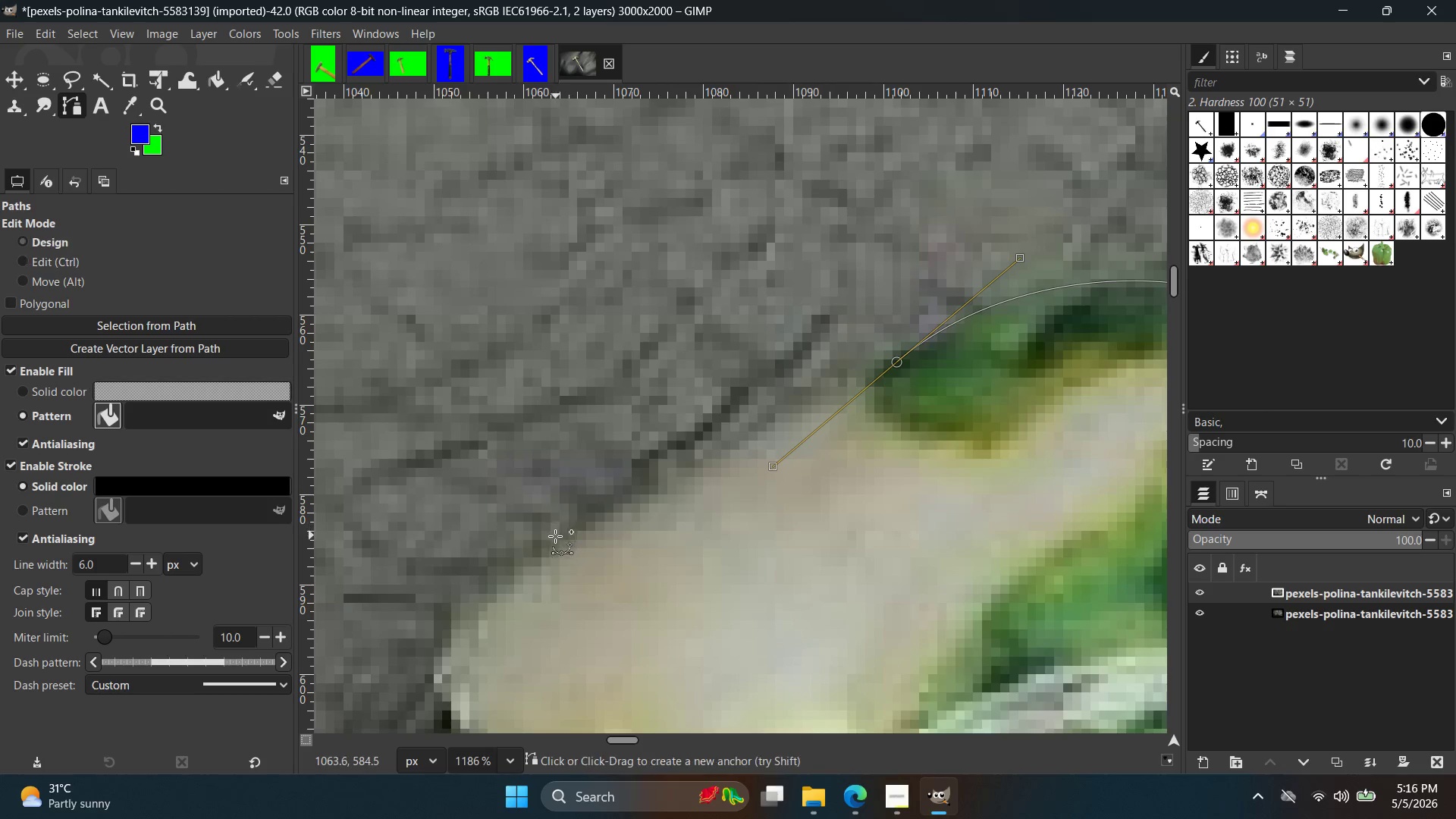 
left_click([547, 542])
 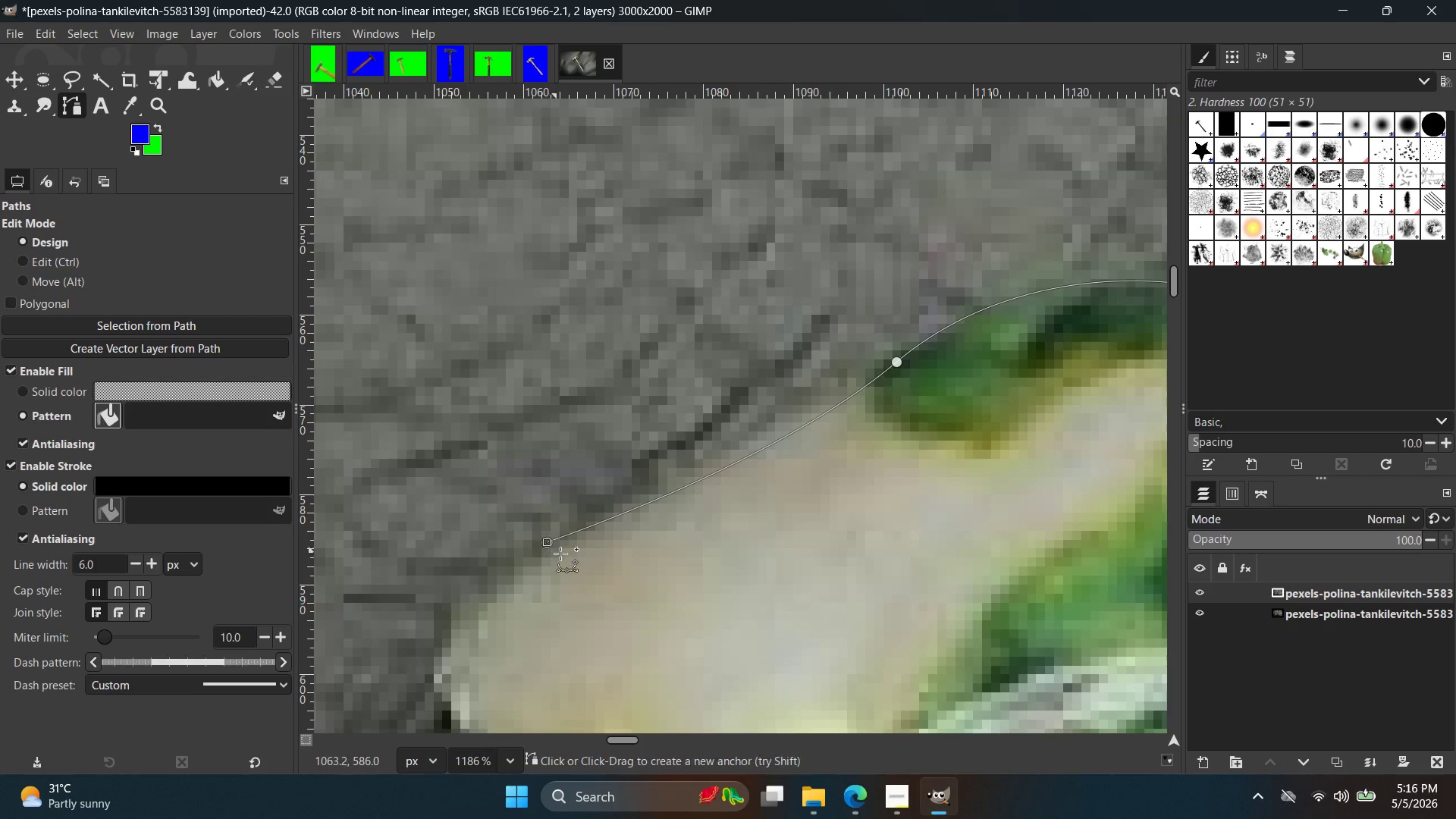 
hold_key(key=ControlLeft, duration=1.34)
scroll: coordinate [576, 555], scroll_direction: down, amount: 7.0
 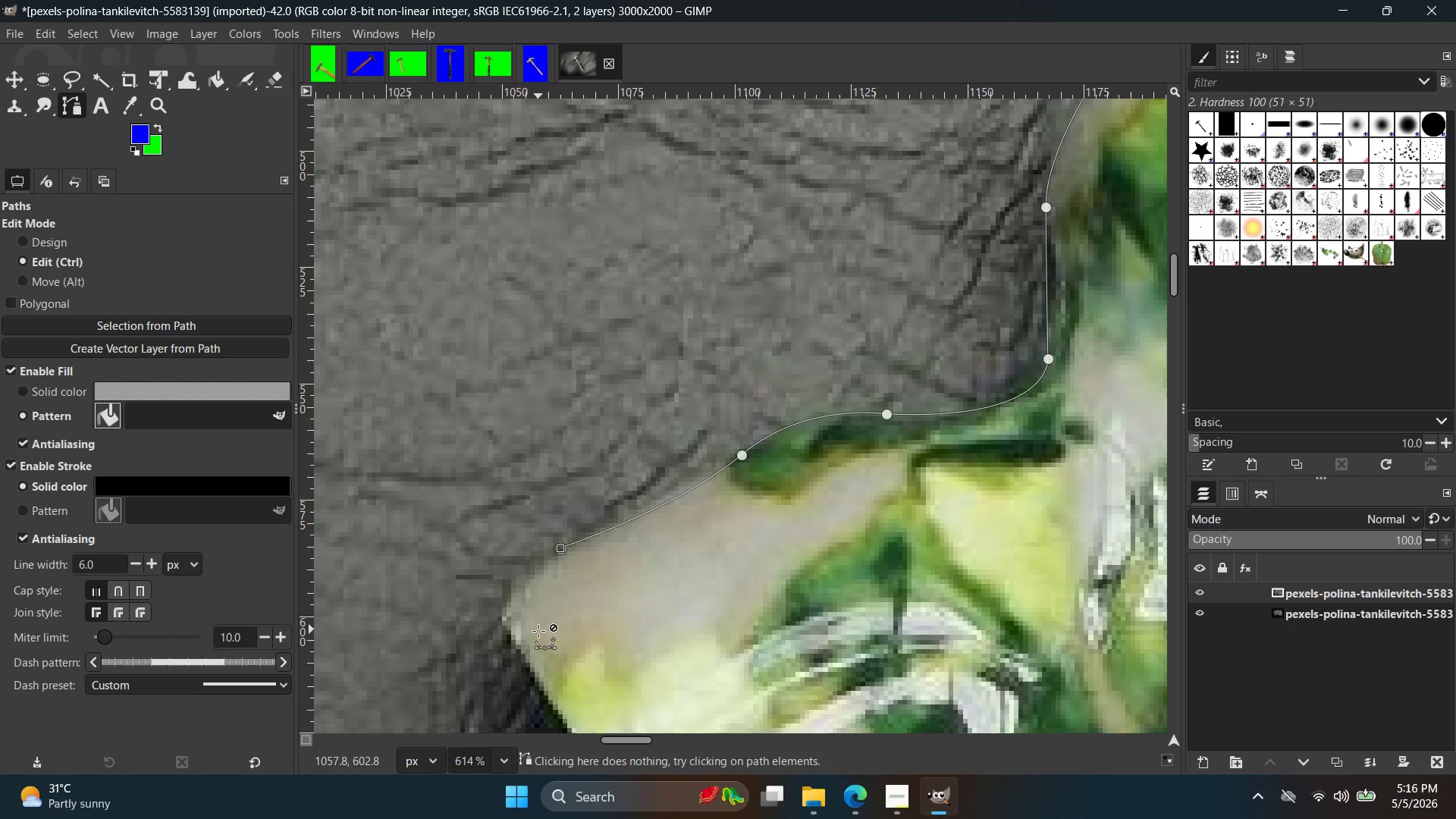 
scroll: coordinate [516, 621], scroll_direction: up, amount: 4.0
 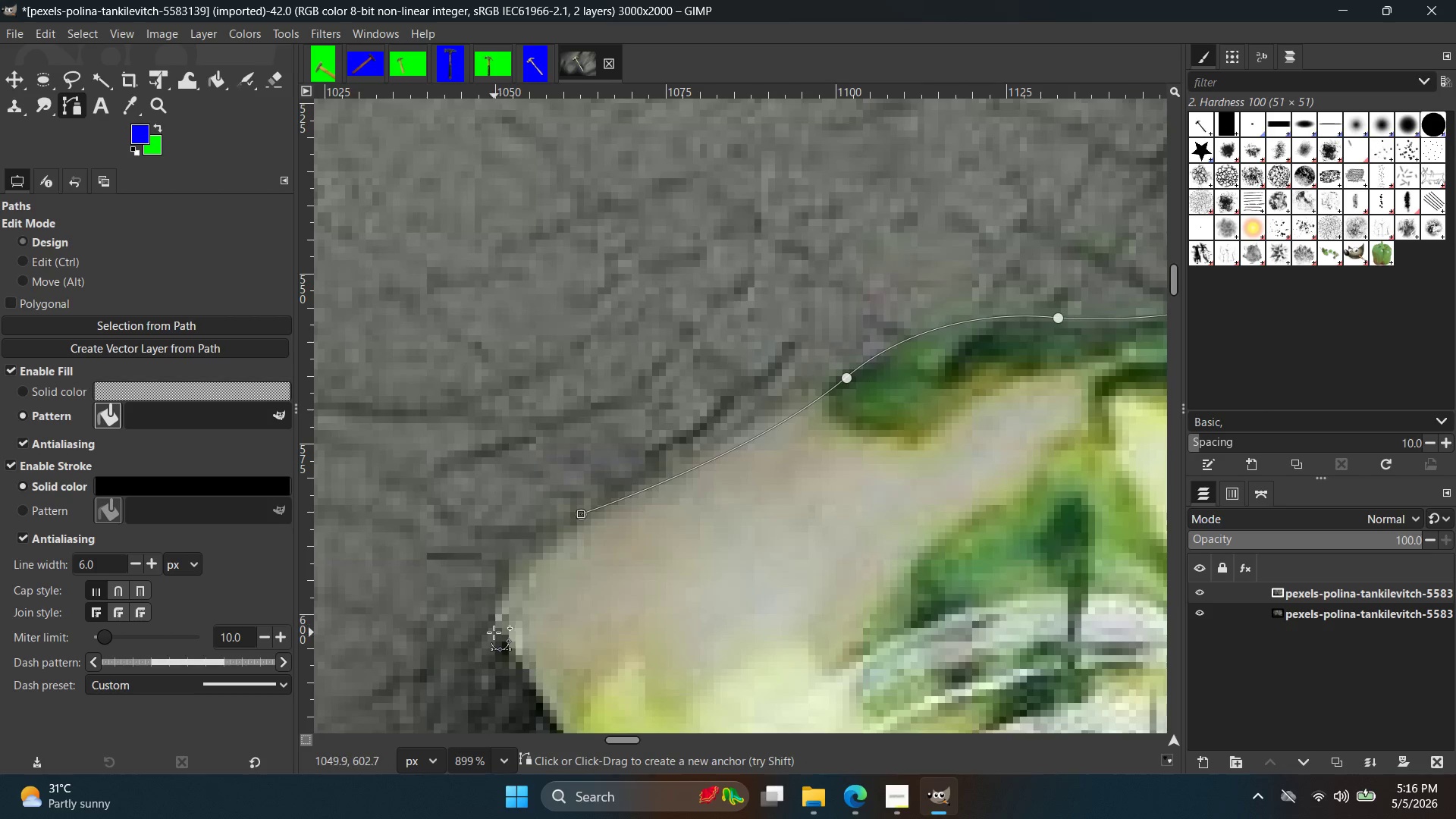 
left_click_drag(start_coordinate=[494, 632], to_coordinate=[504, 658])
 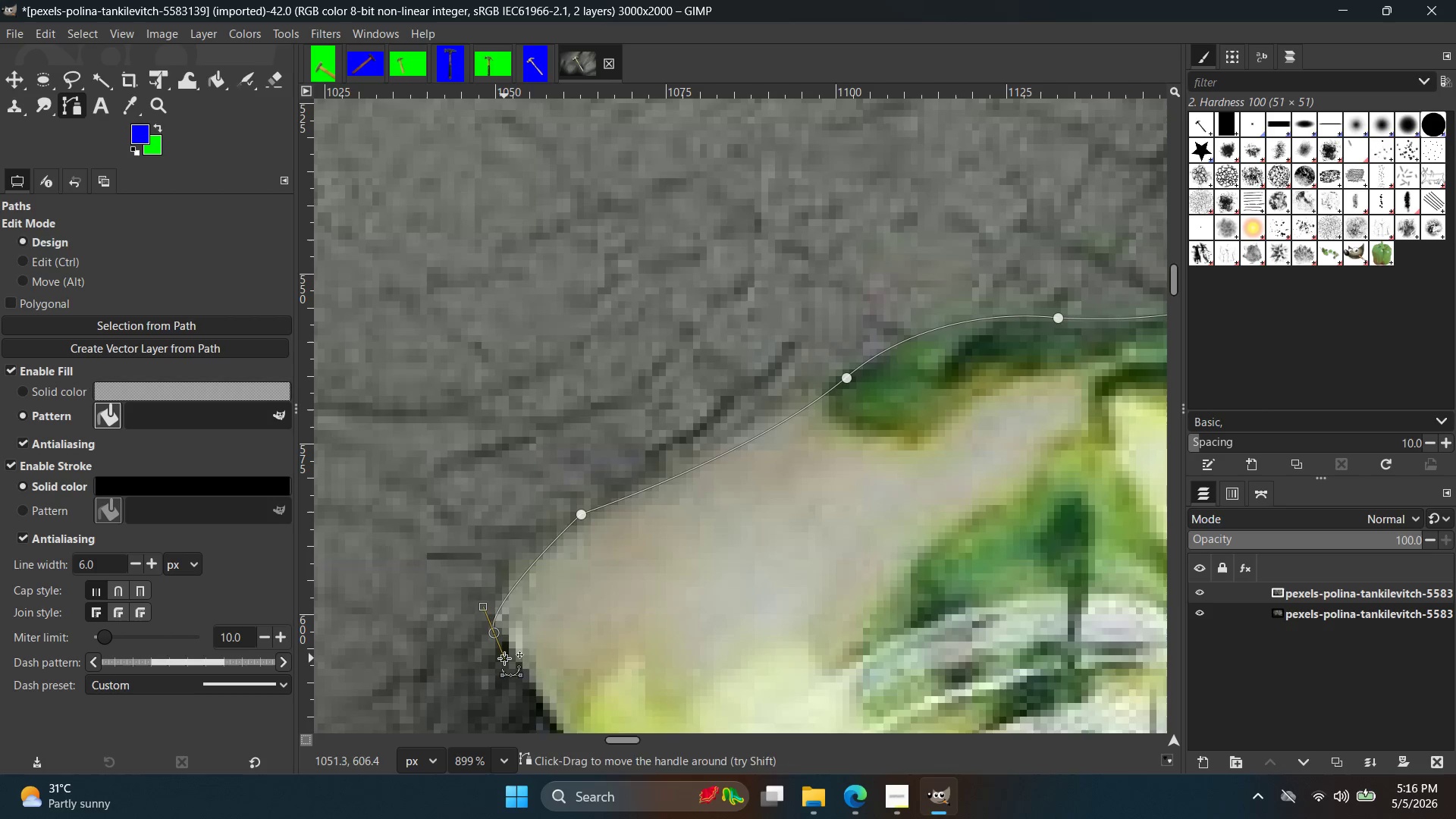 
key(Control+ControlLeft)
 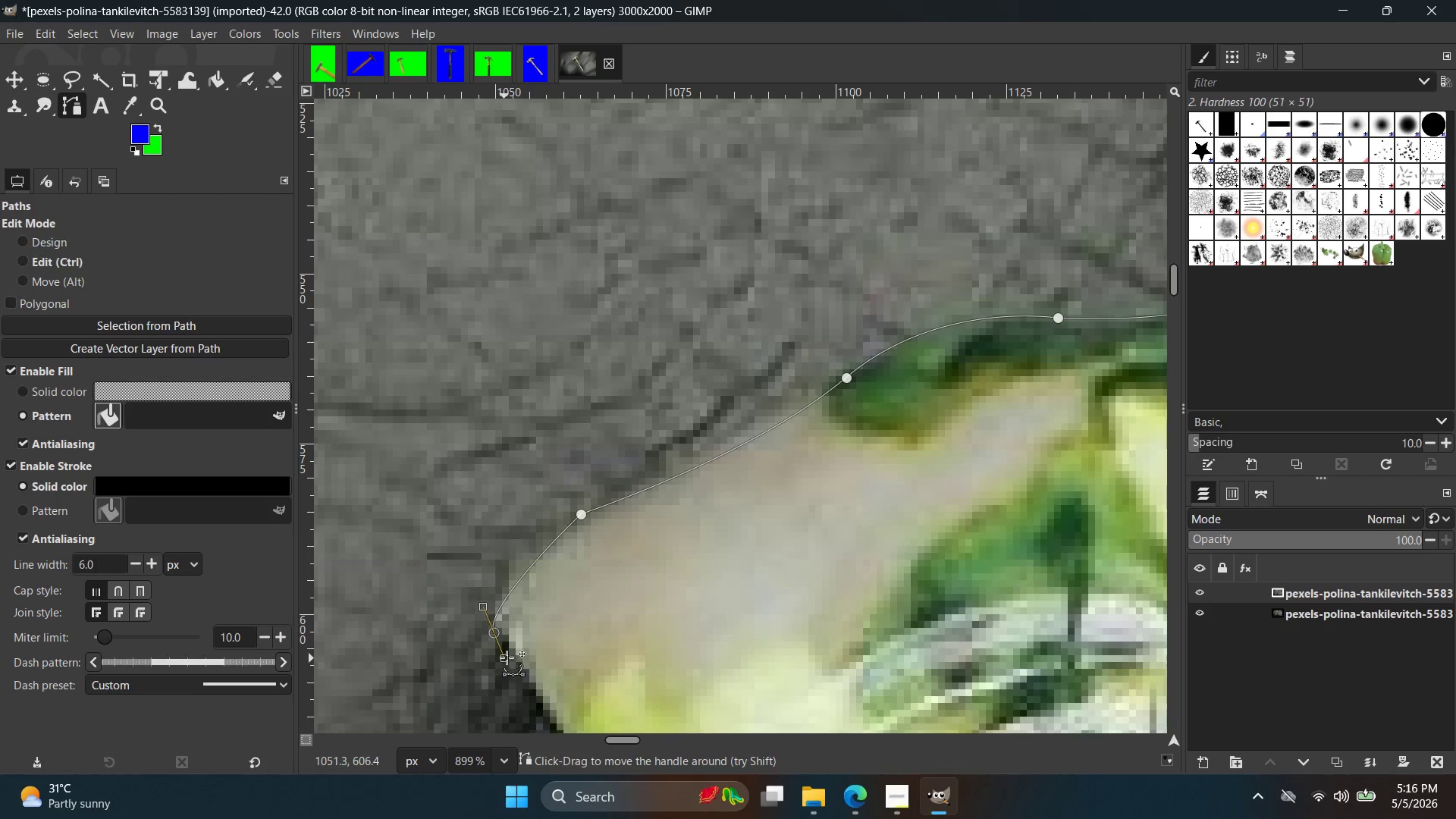 
key(Control+Z)
 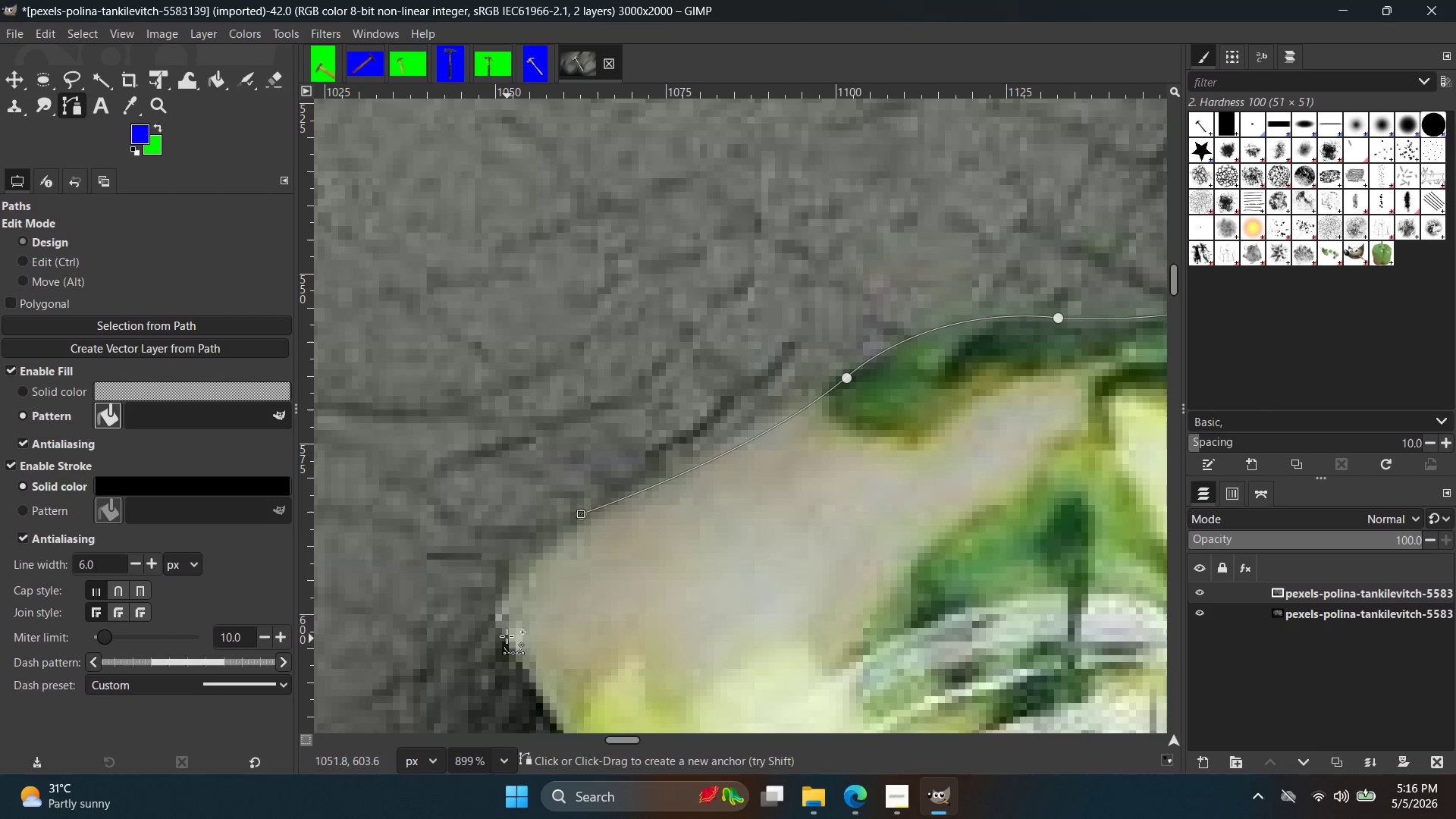 
left_click_drag(start_coordinate=[506, 635], to_coordinate=[522, 680])
 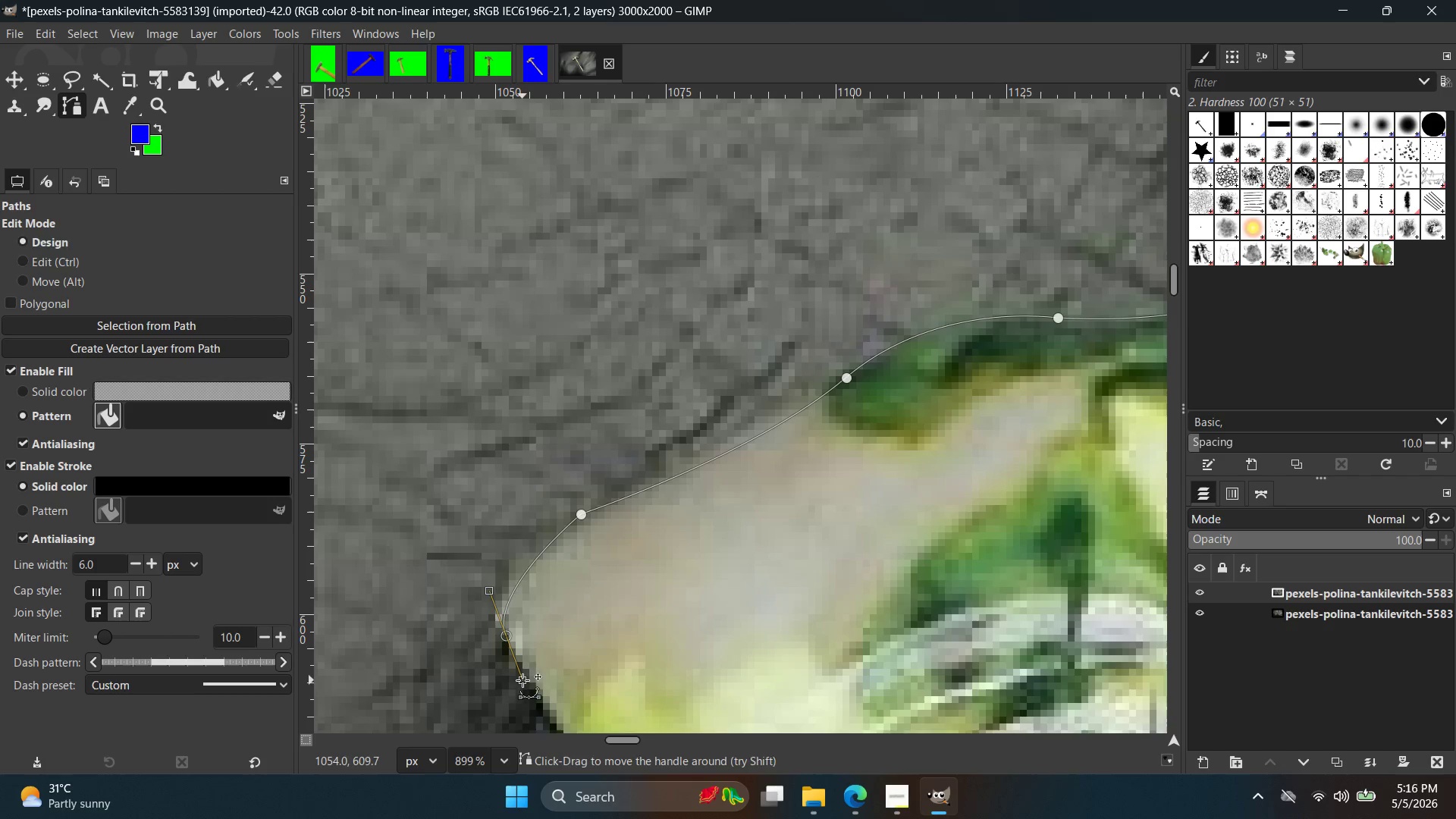 
key(Control+Z)
 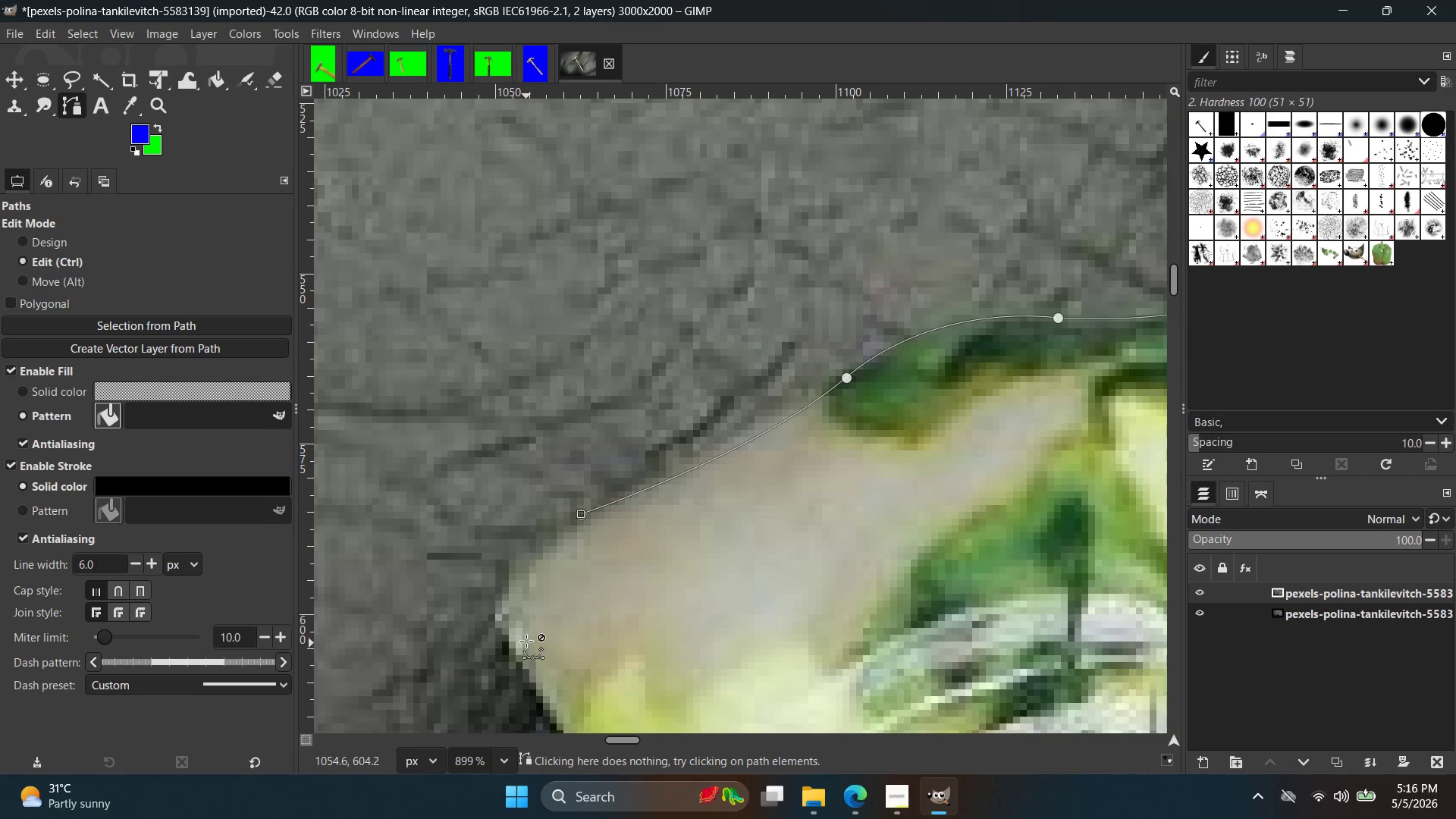 
scroll: coordinate [532, 601], scroll_direction: up, amount: 2.0
 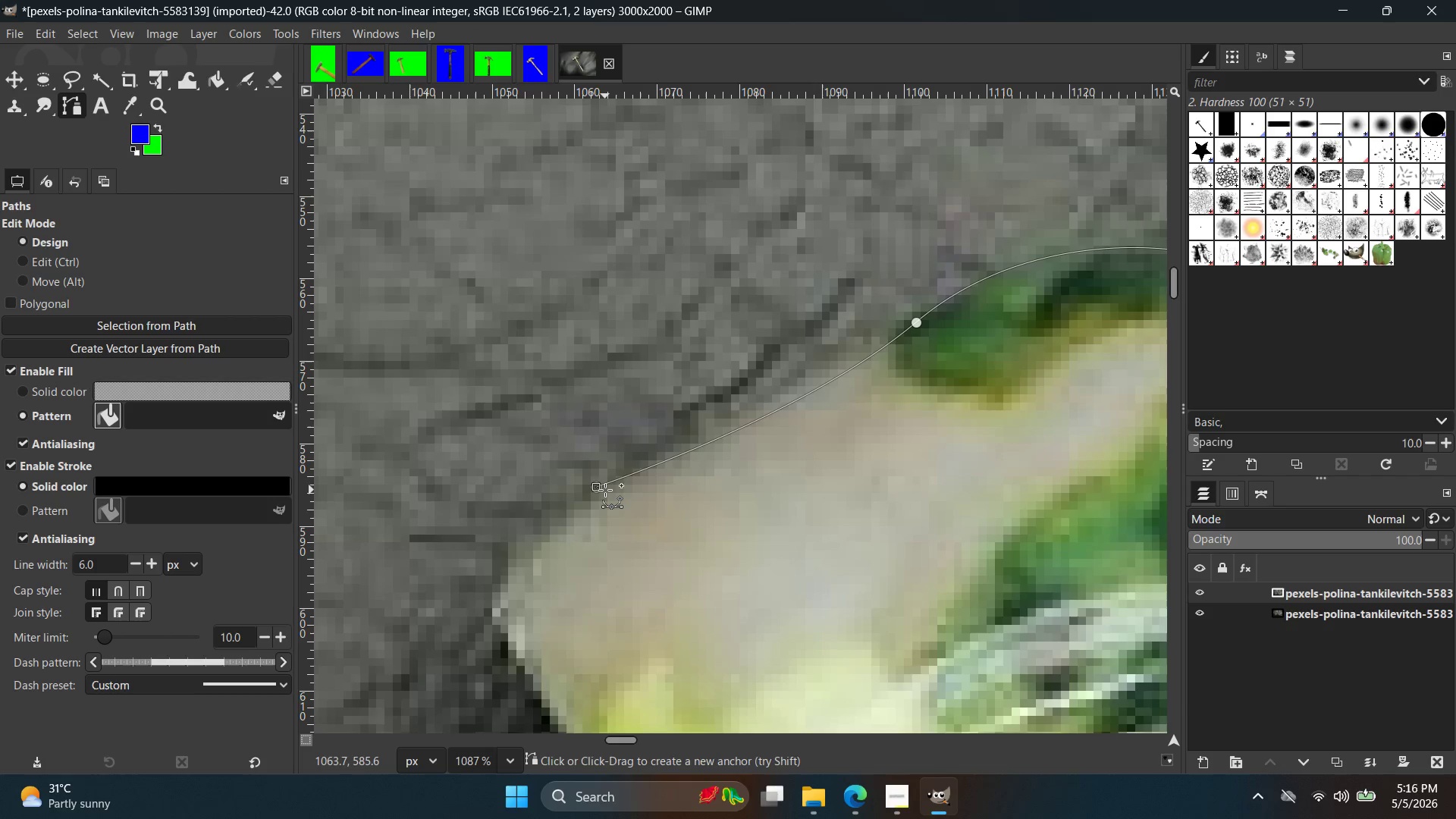 
key(Control+Z)
 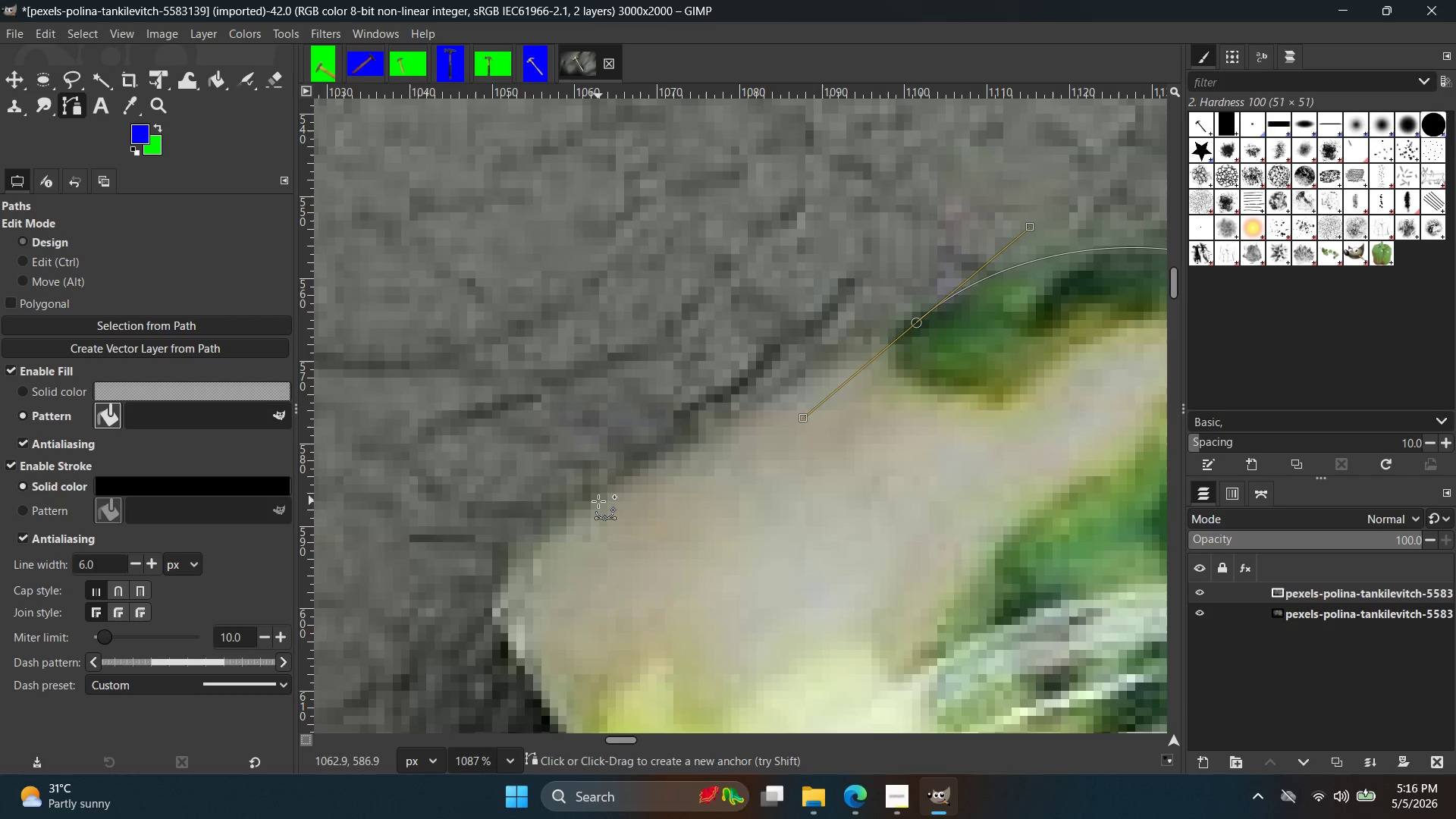 
left_click([598, 501])
 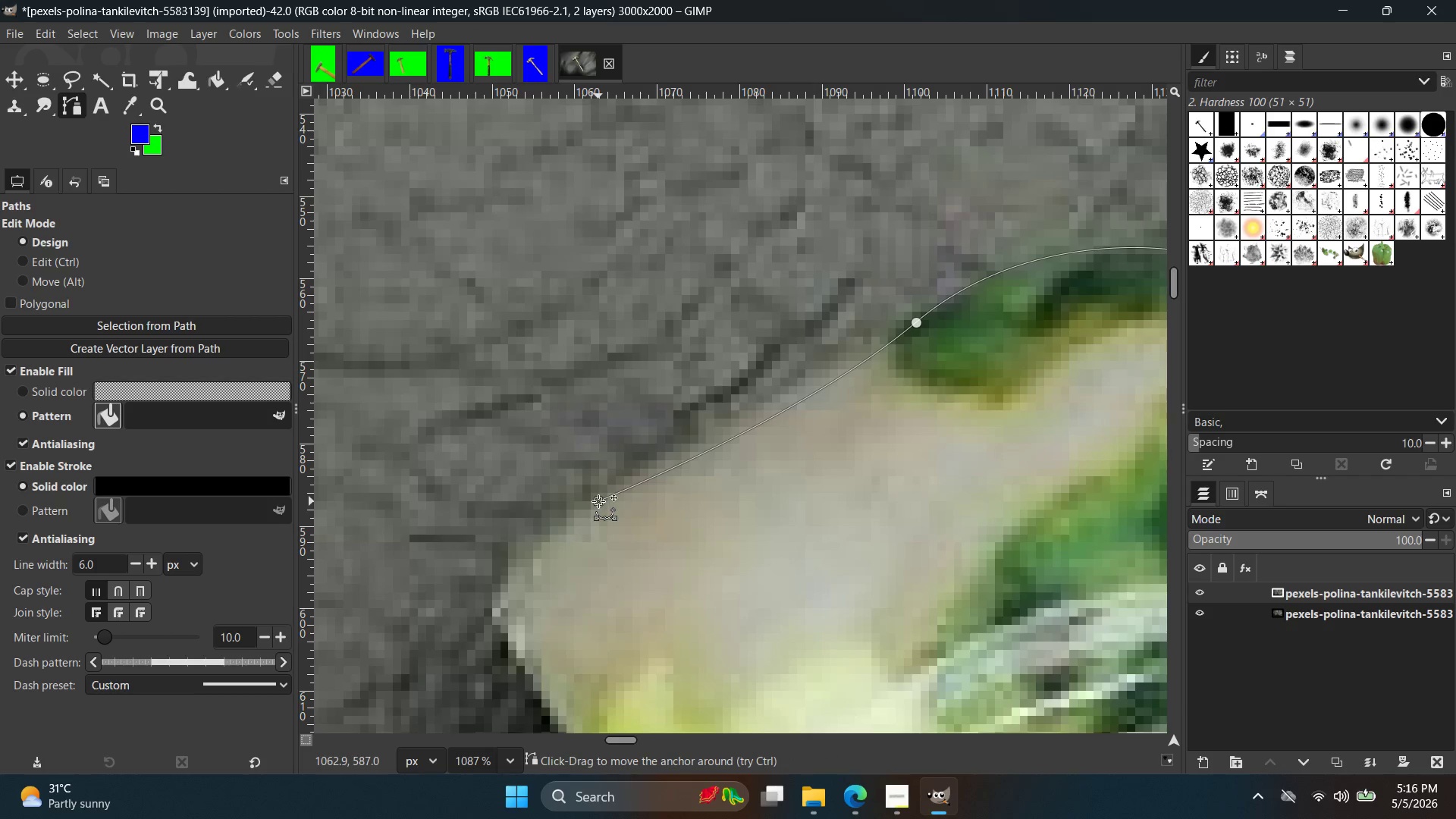 
key(Control+ControlLeft)
 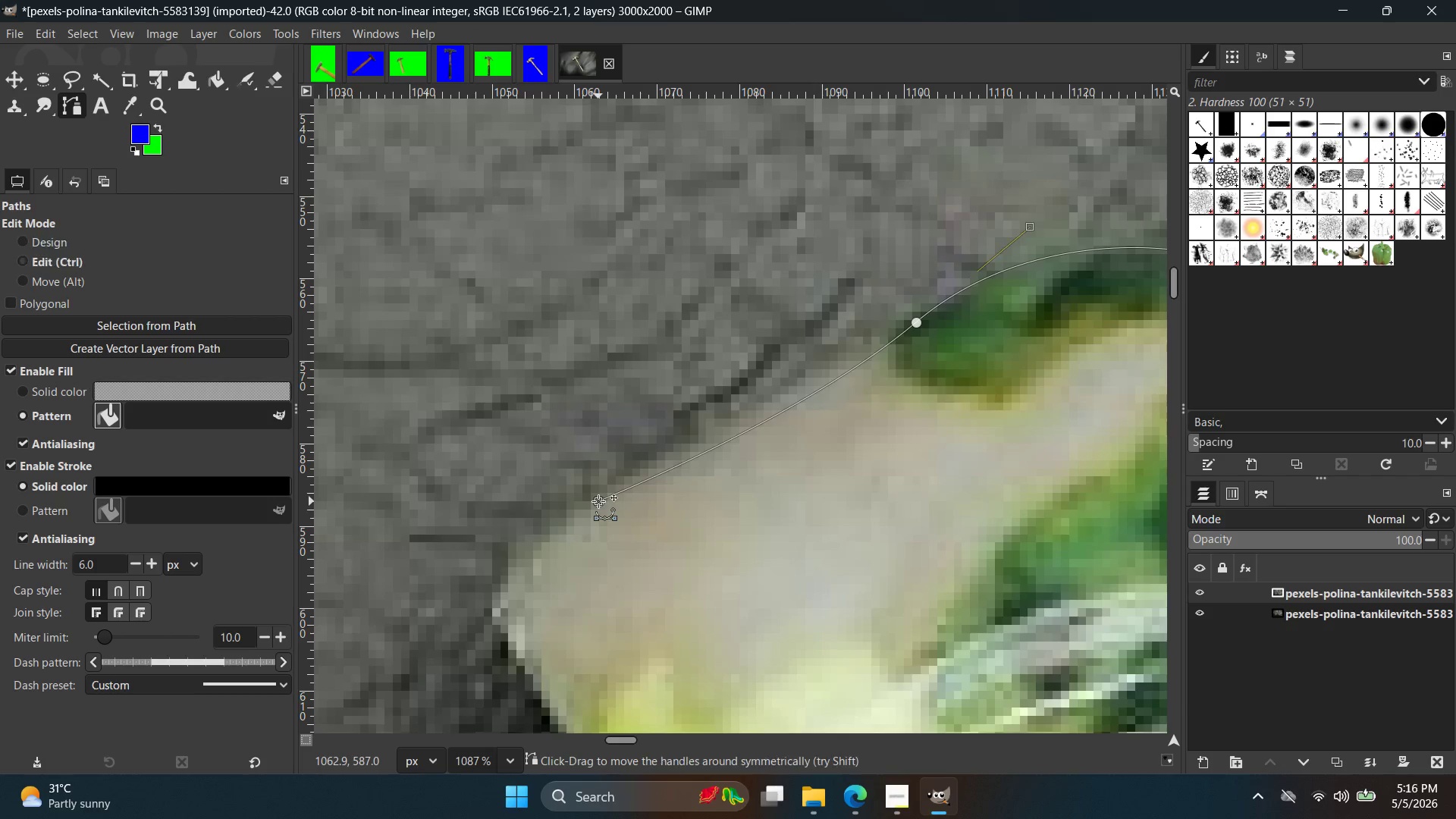 
key(Control+Z)
 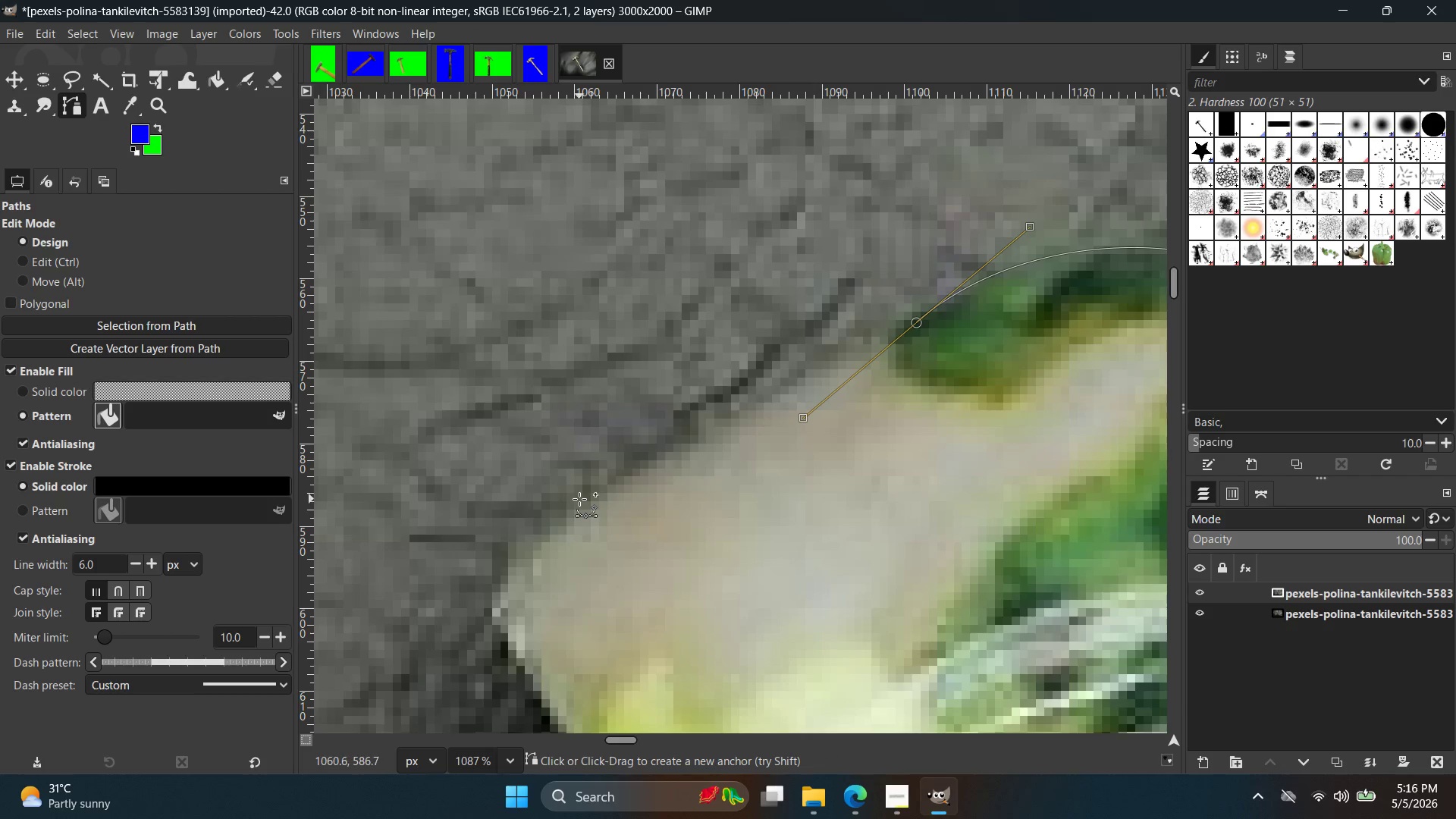 
left_click([575, 513])
 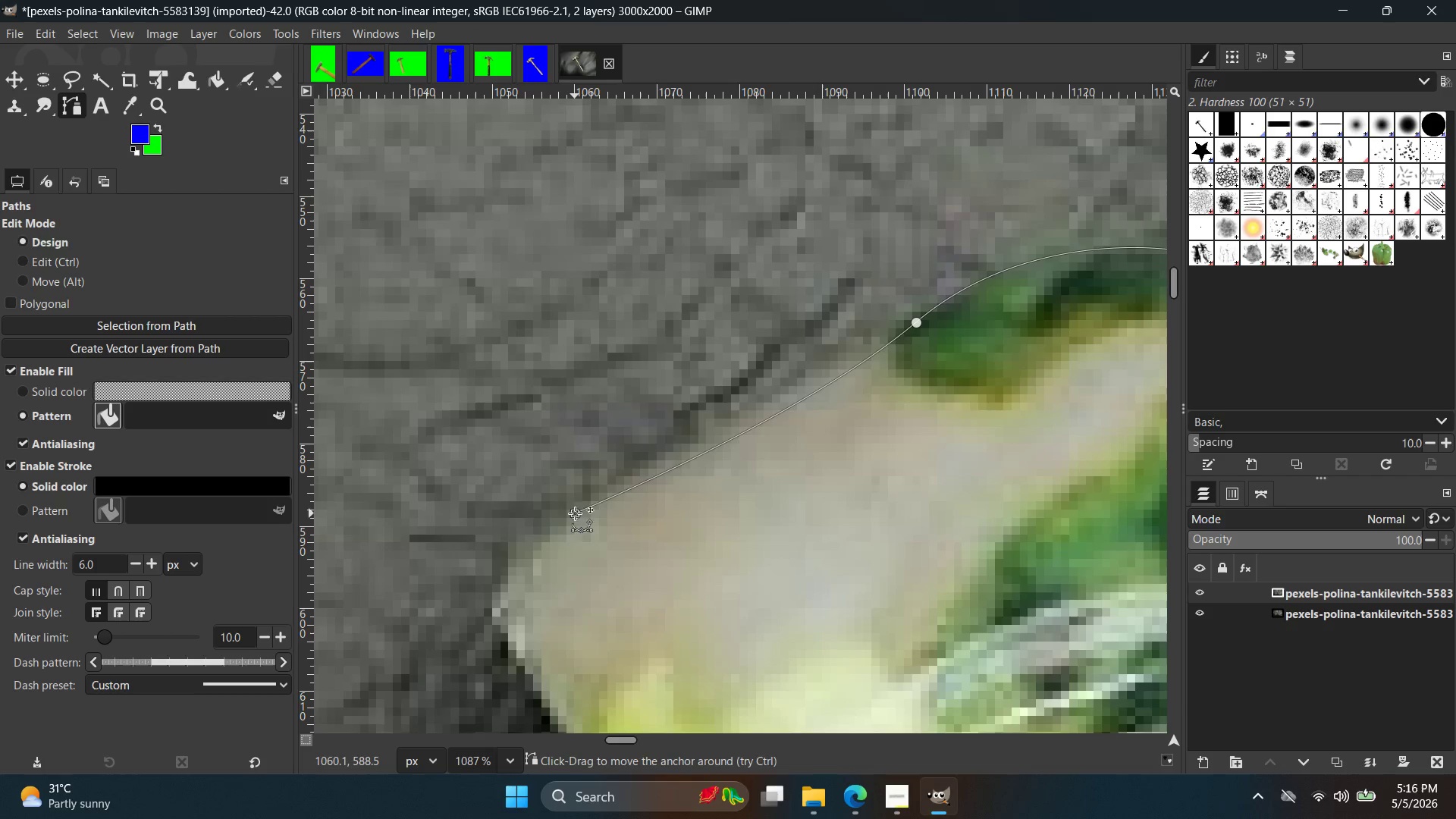 
key(Control+ControlLeft)
 